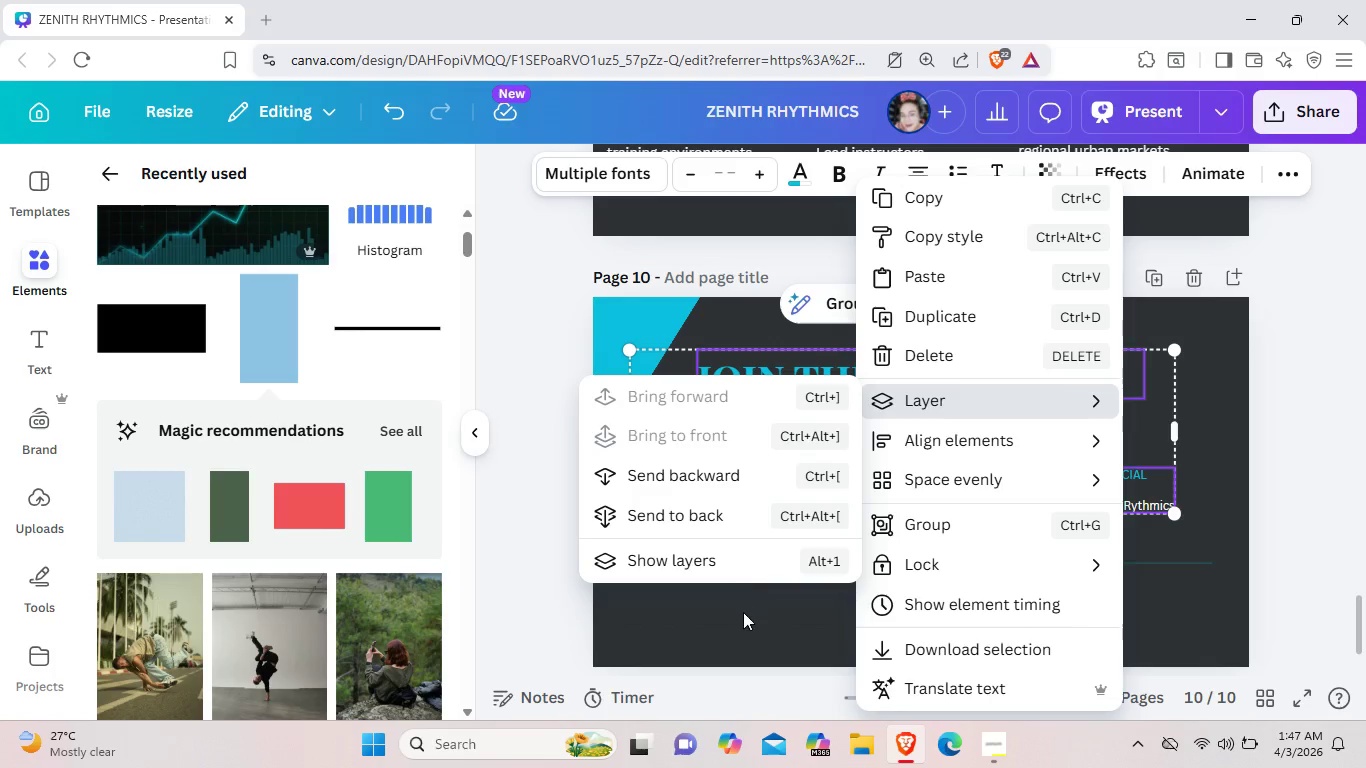 
left_click([743, 617])
 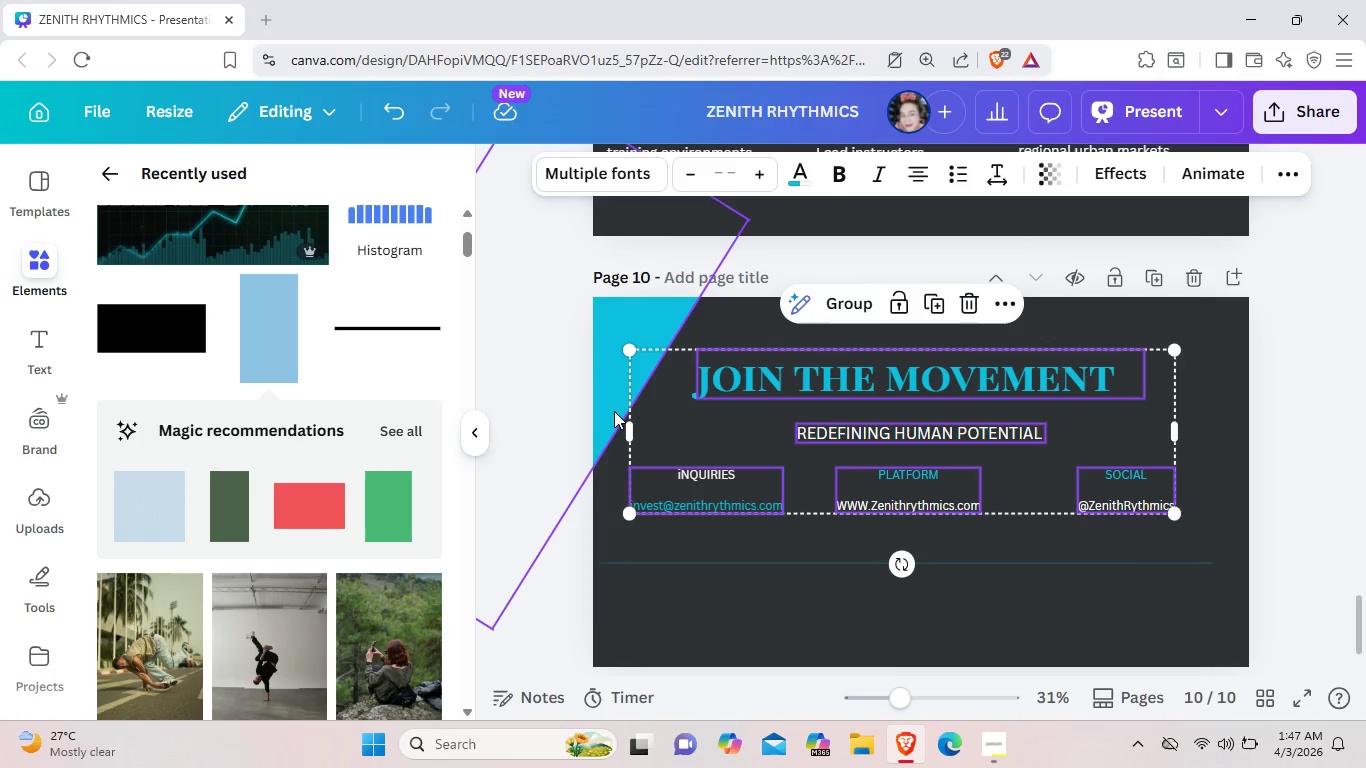 
left_click([614, 411])
 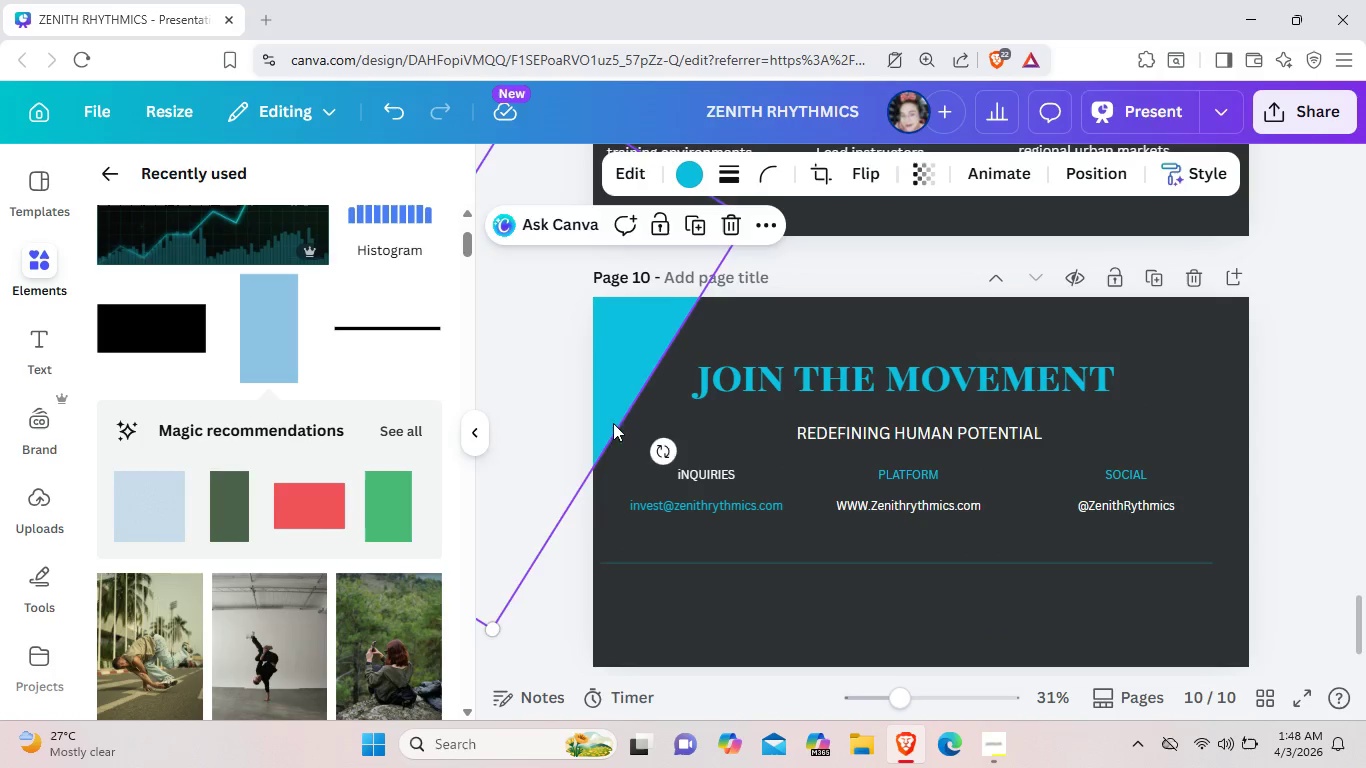 
left_click_drag(start_coordinate=[611, 410], to_coordinate=[680, 485])
 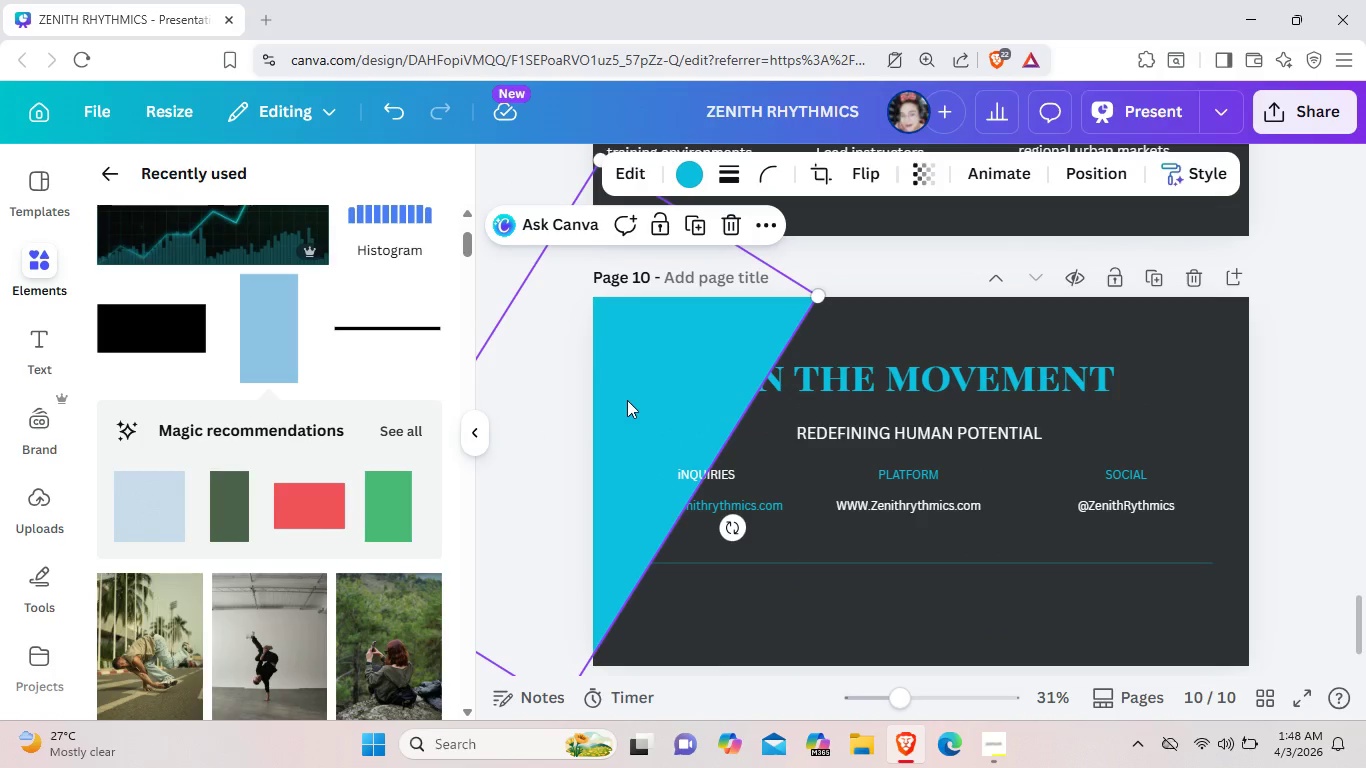 
right_click([627, 400])
 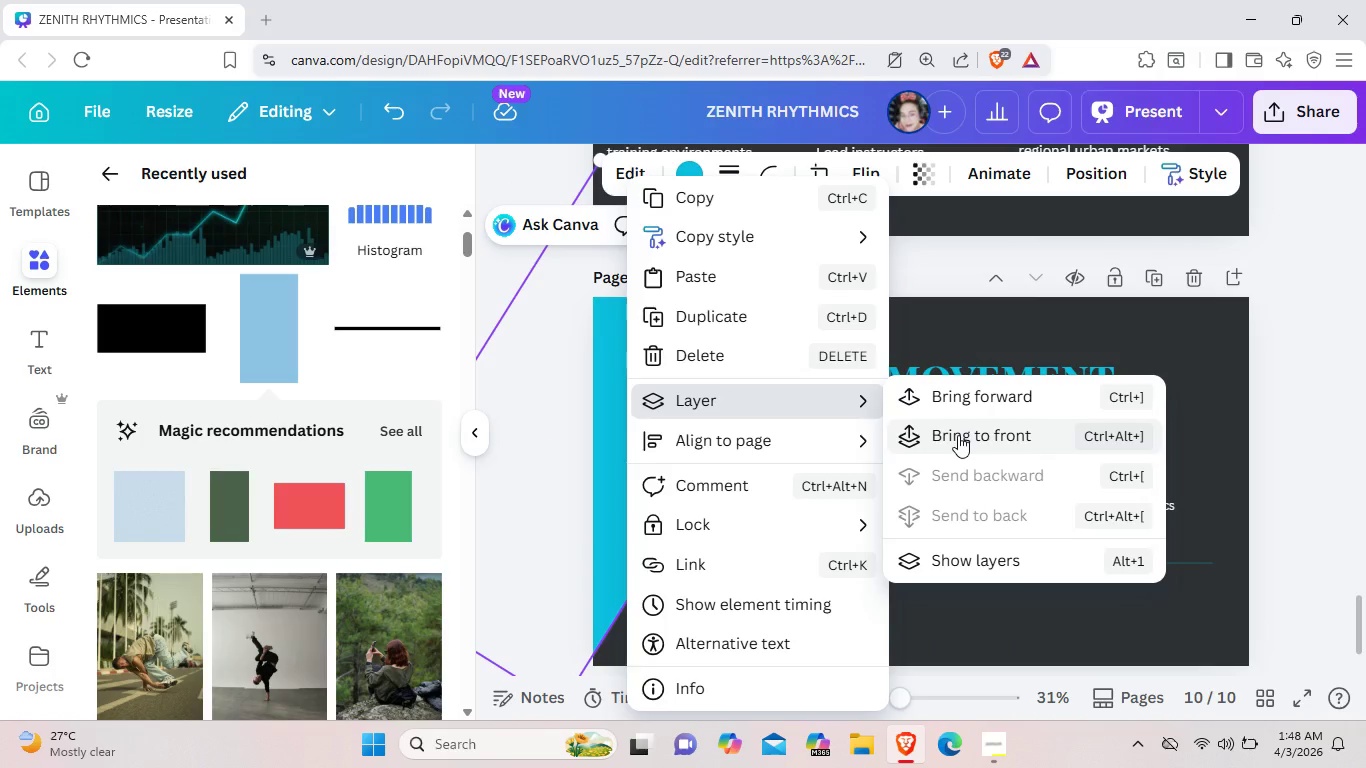 
left_click([958, 435])
 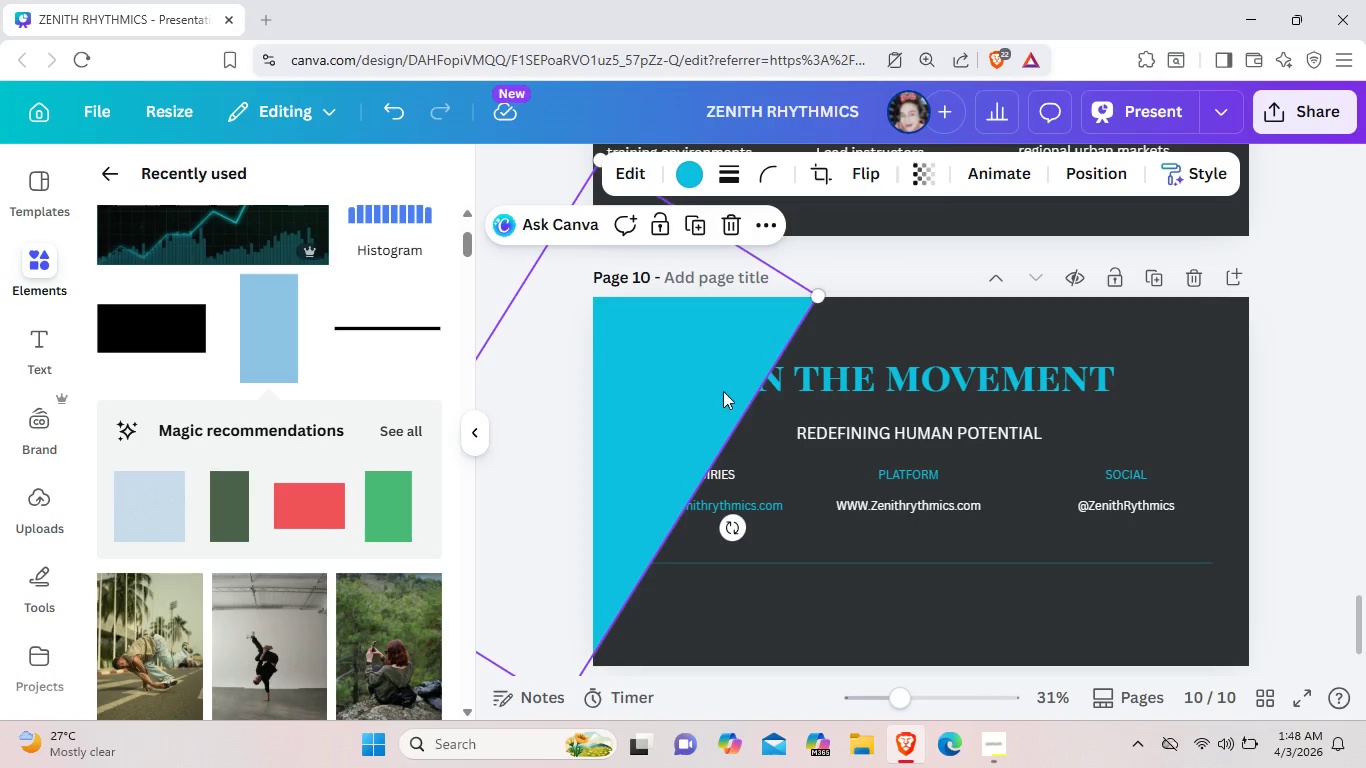 
right_click([723, 391])
 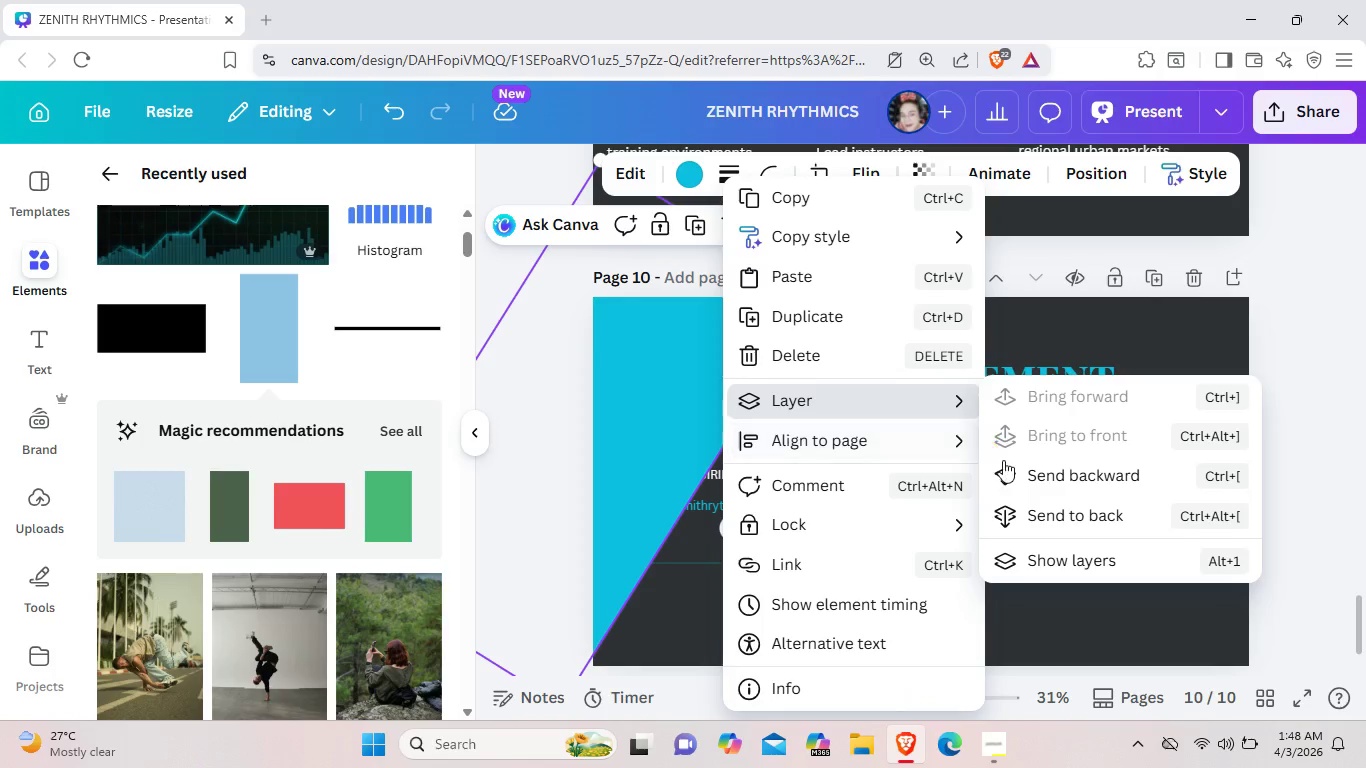 
left_click([1021, 471])
 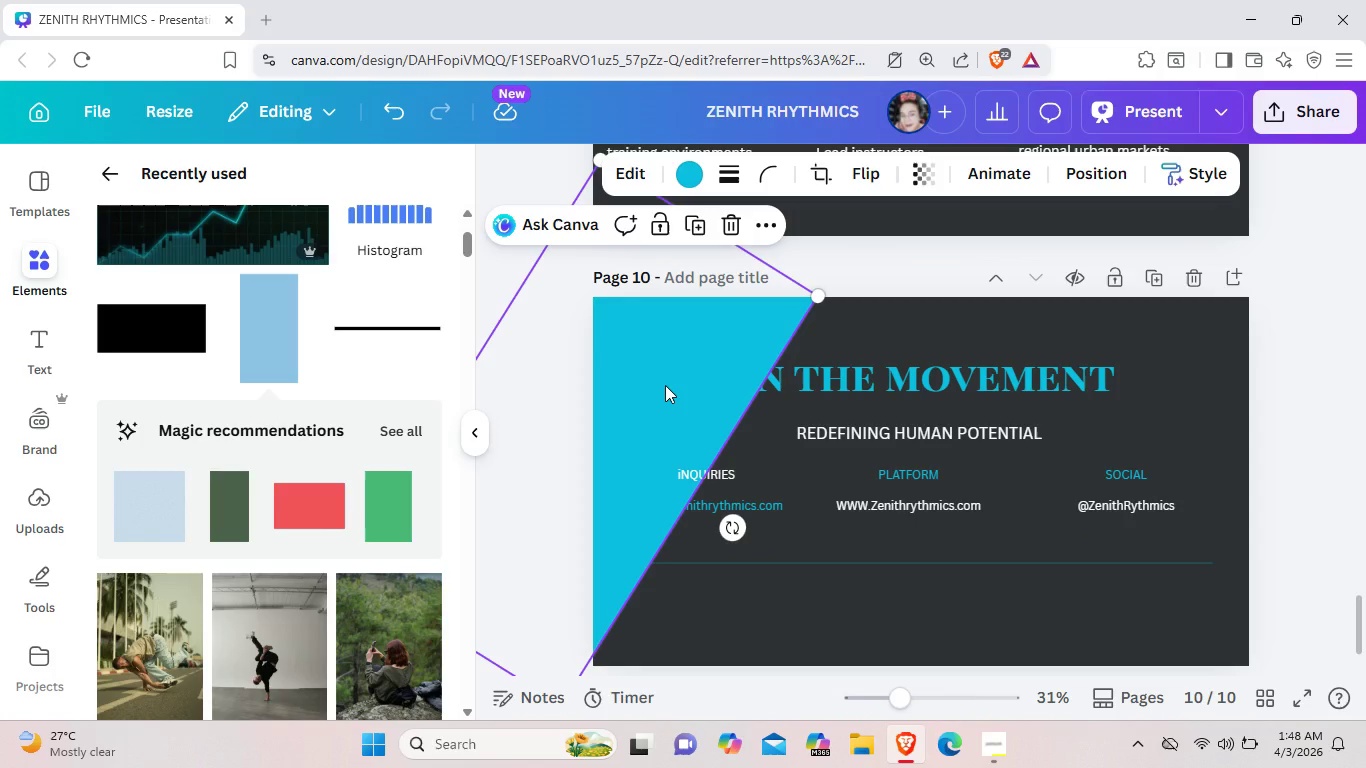 
right_click([665, 385])
 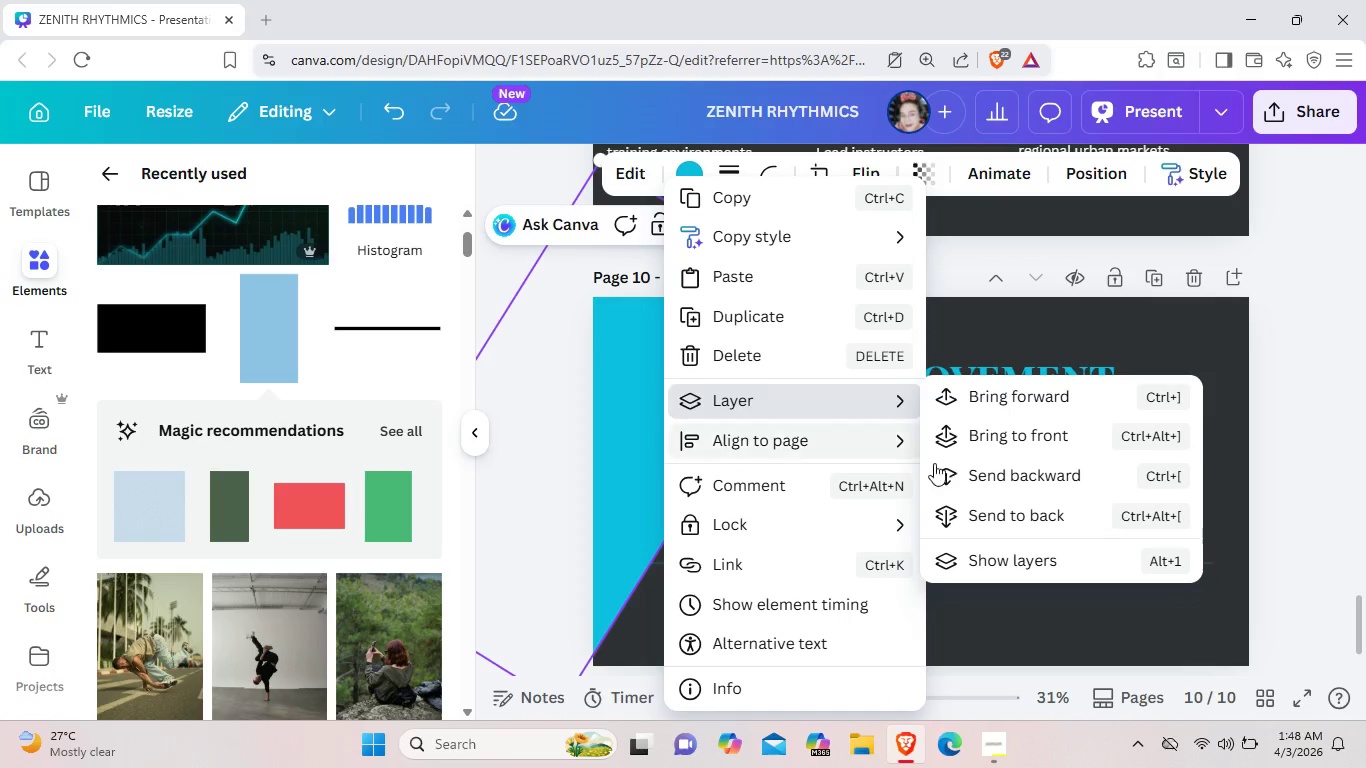 
left_click([959, 471])
 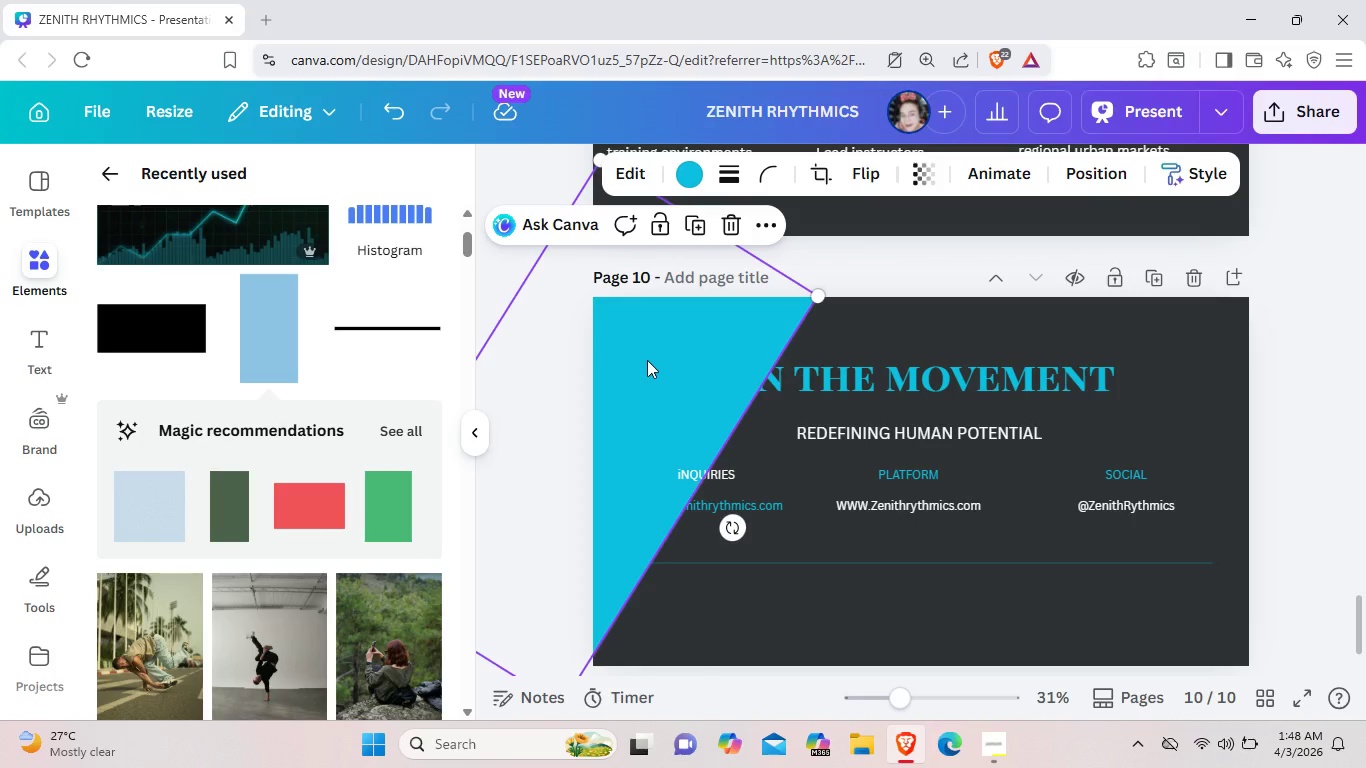 
right_click([647, 360])
 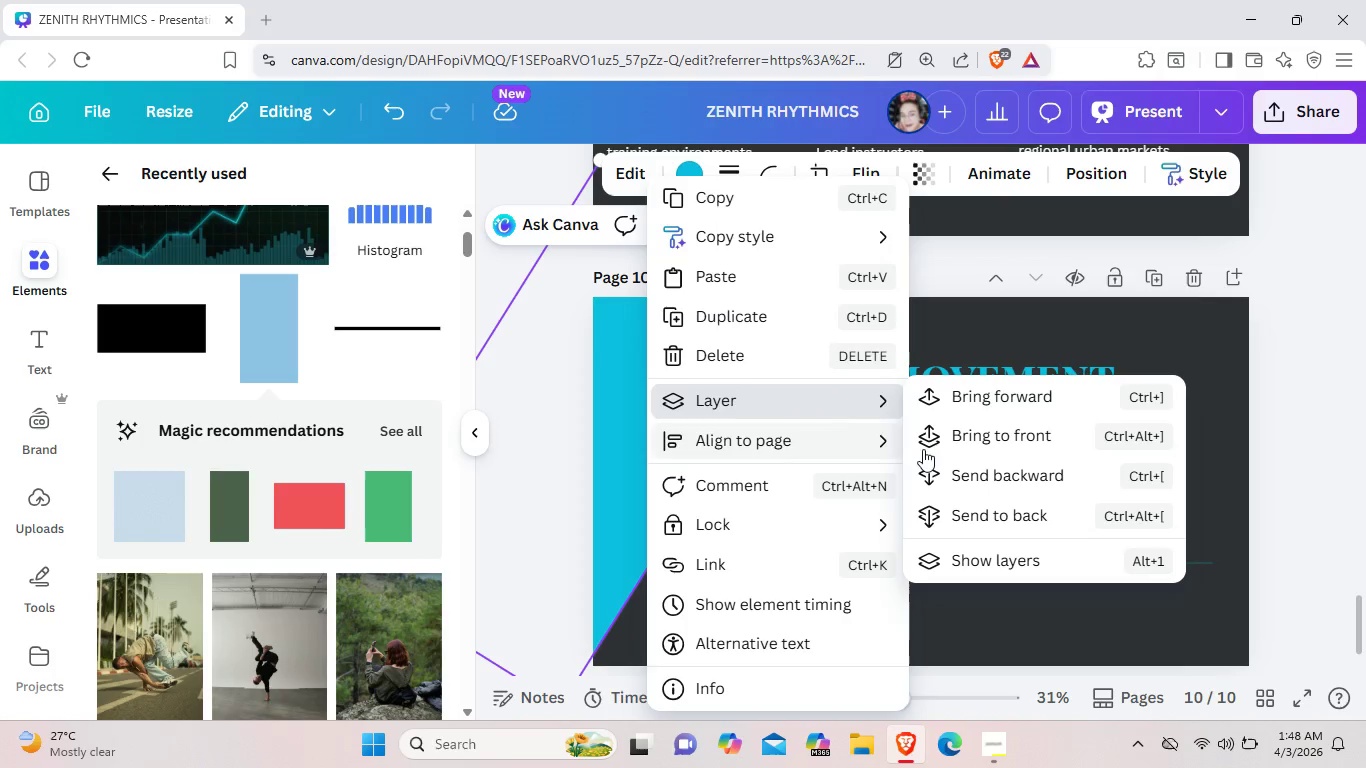 
left_click([956, 474])
 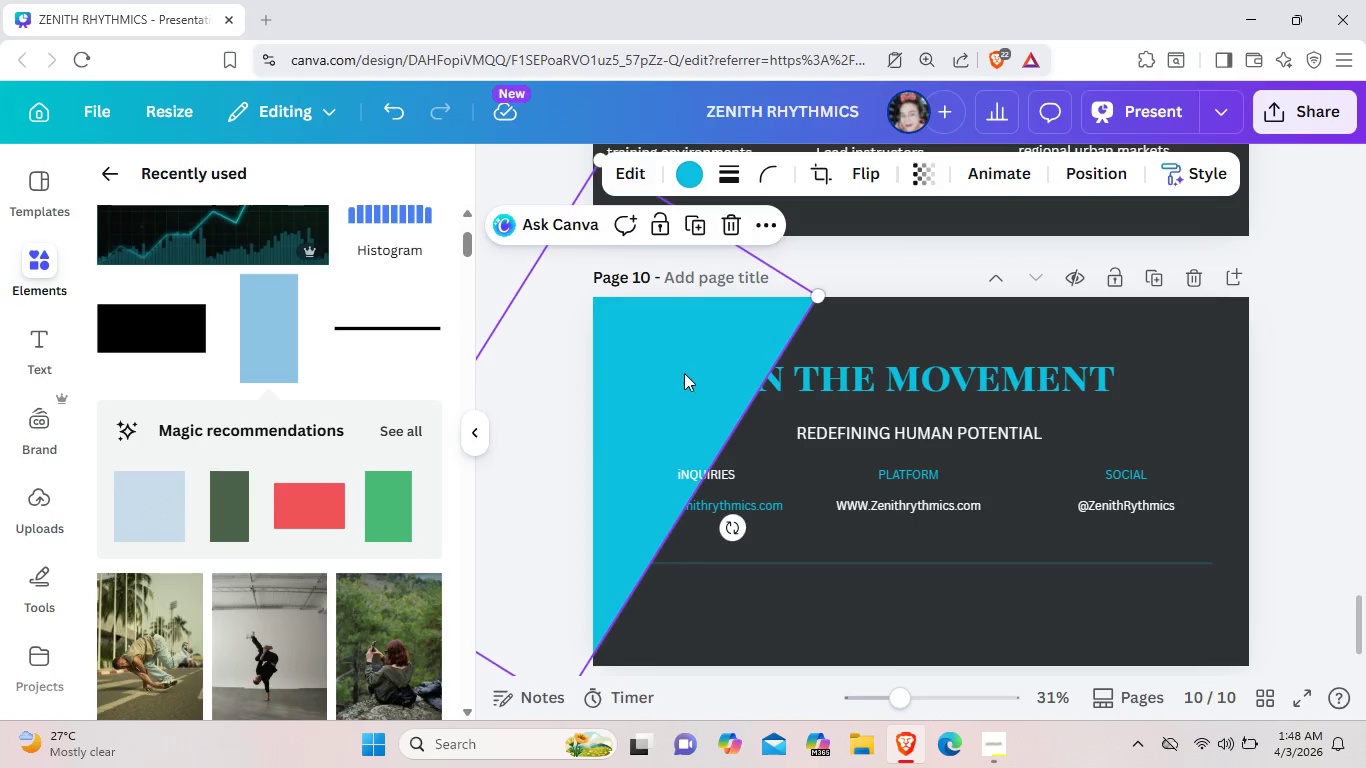 
right_click([680, 372])
 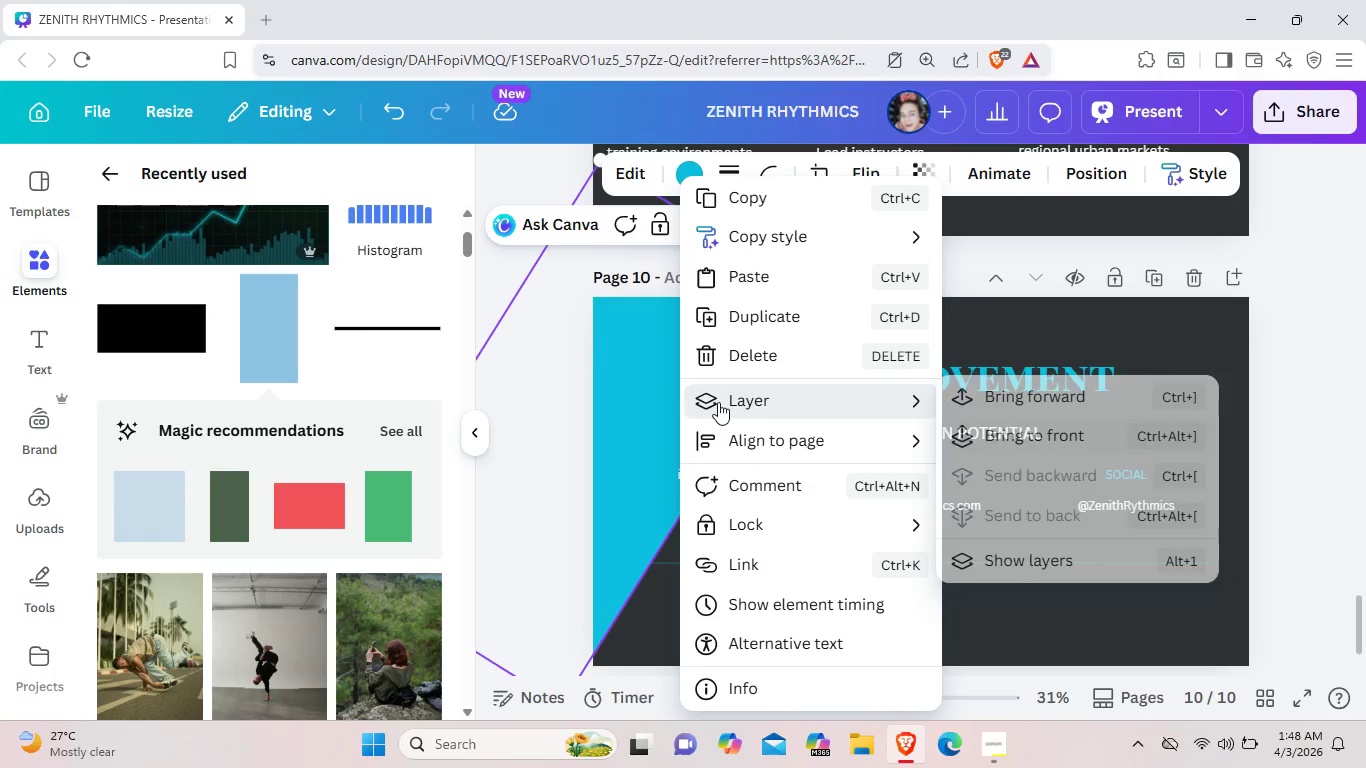 
left_click_drag(start_coordinate=[643, 393], to_coordinate=[585, 345])
 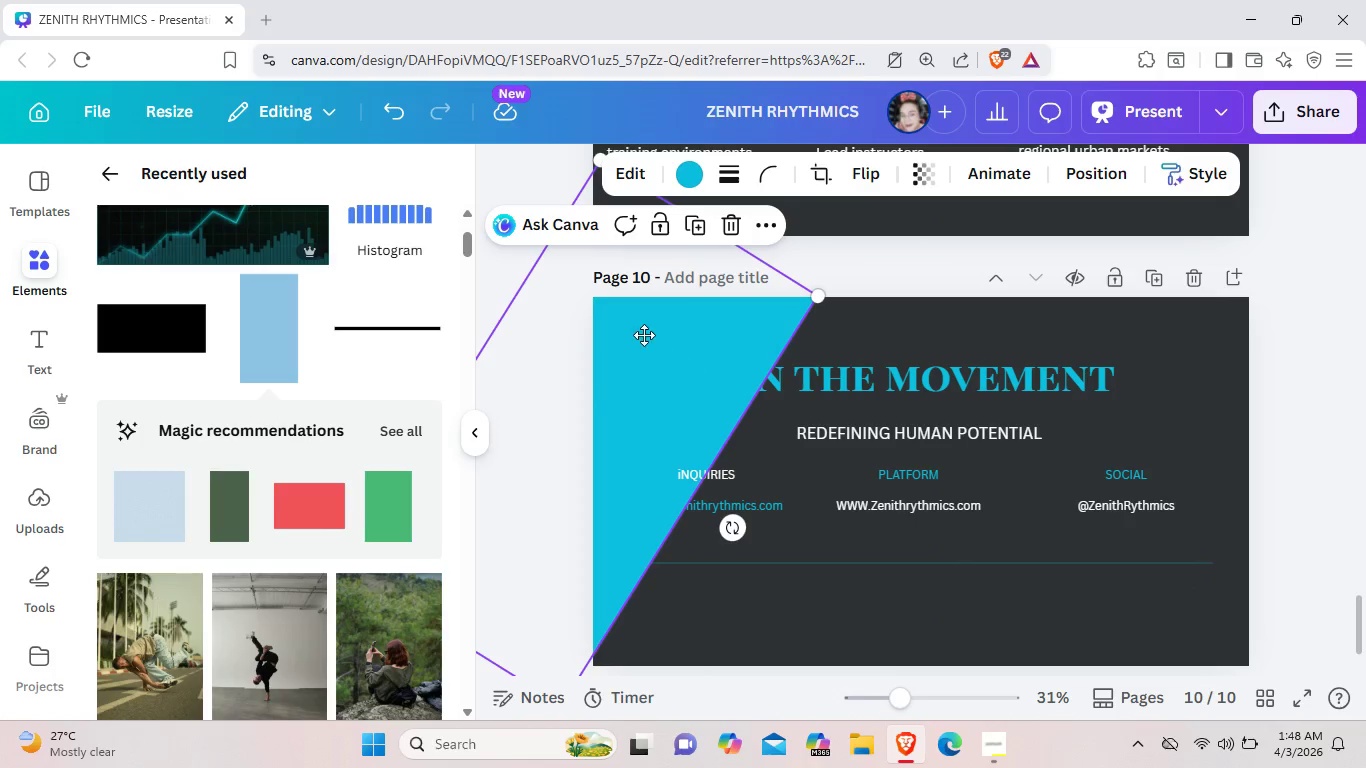 
left_click_drag(start_coordinate=[686, 368], to_coordinate=[603, 320])
 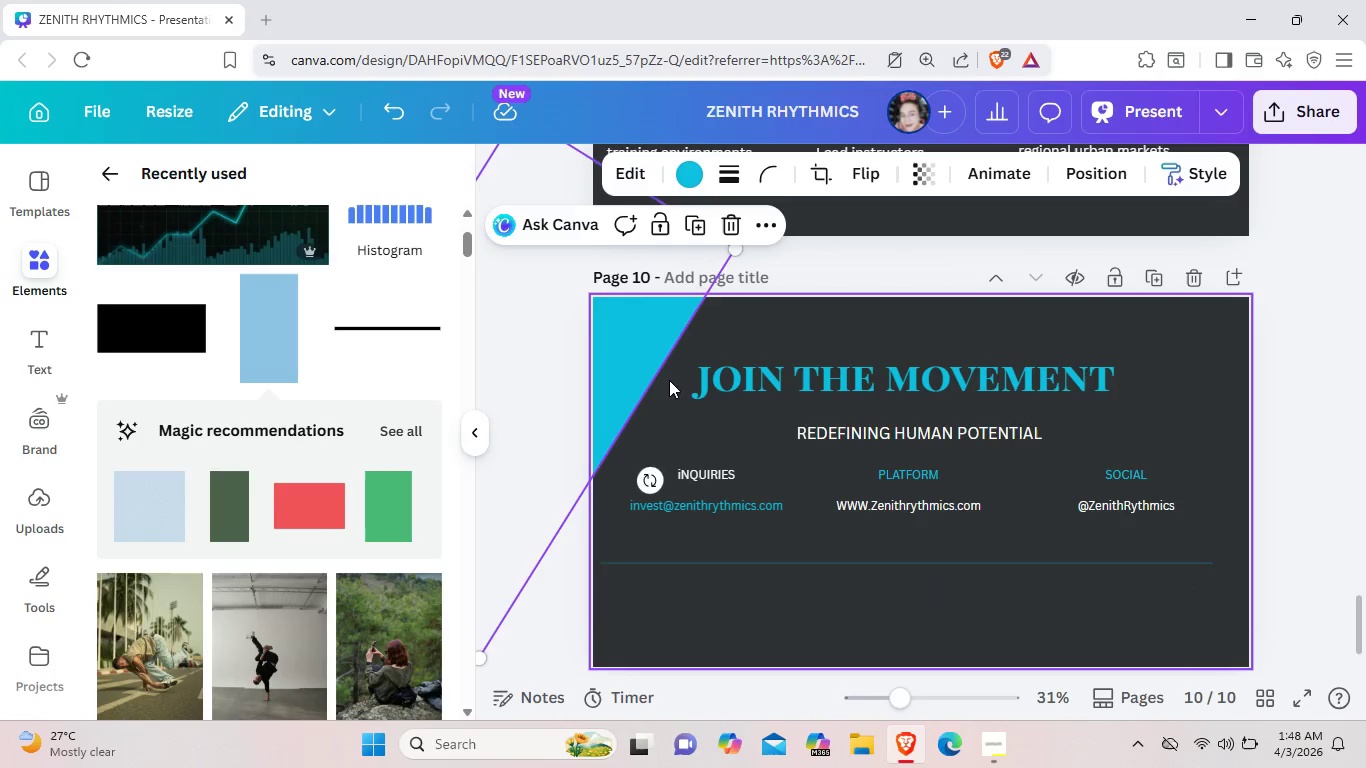 
left_click([669, 380])
 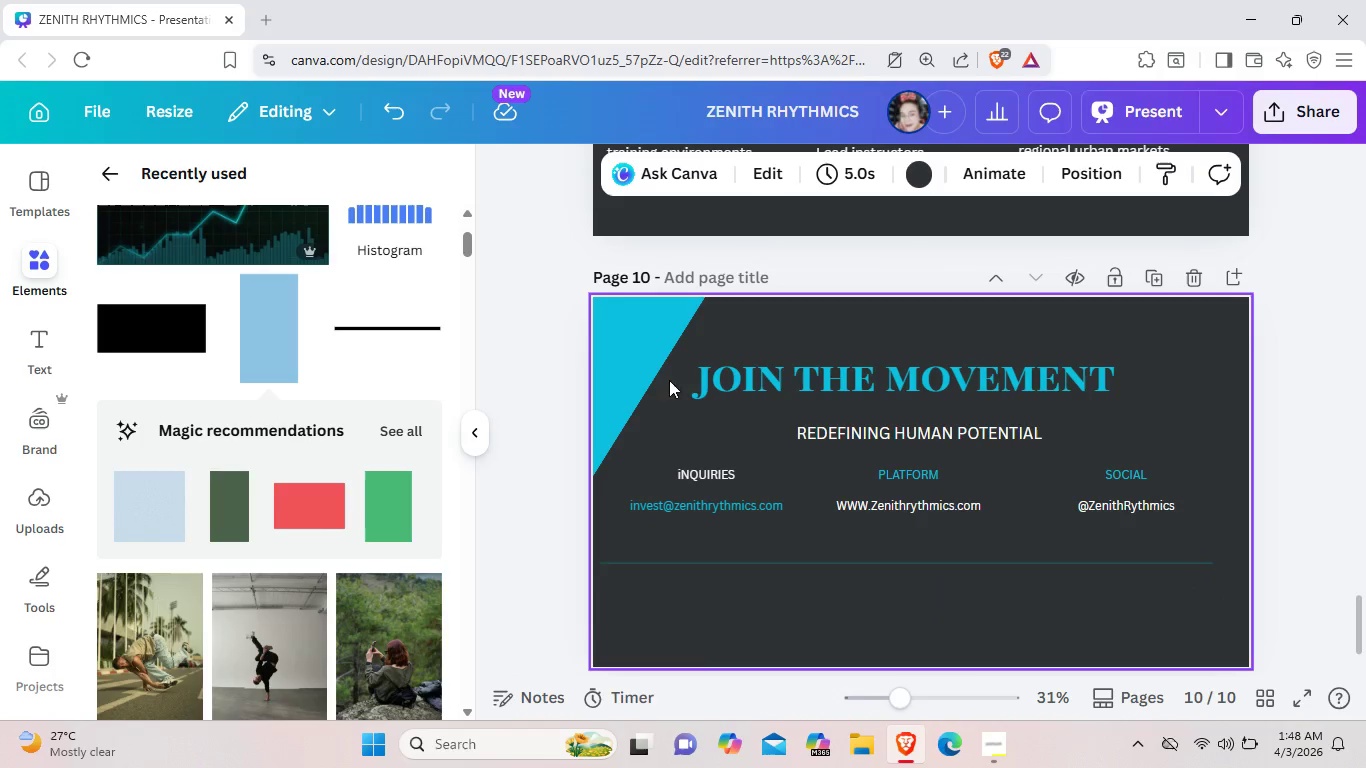 
left_click_drag(start_coordinate=[669, 380], to_coordinate=[754, 503])
 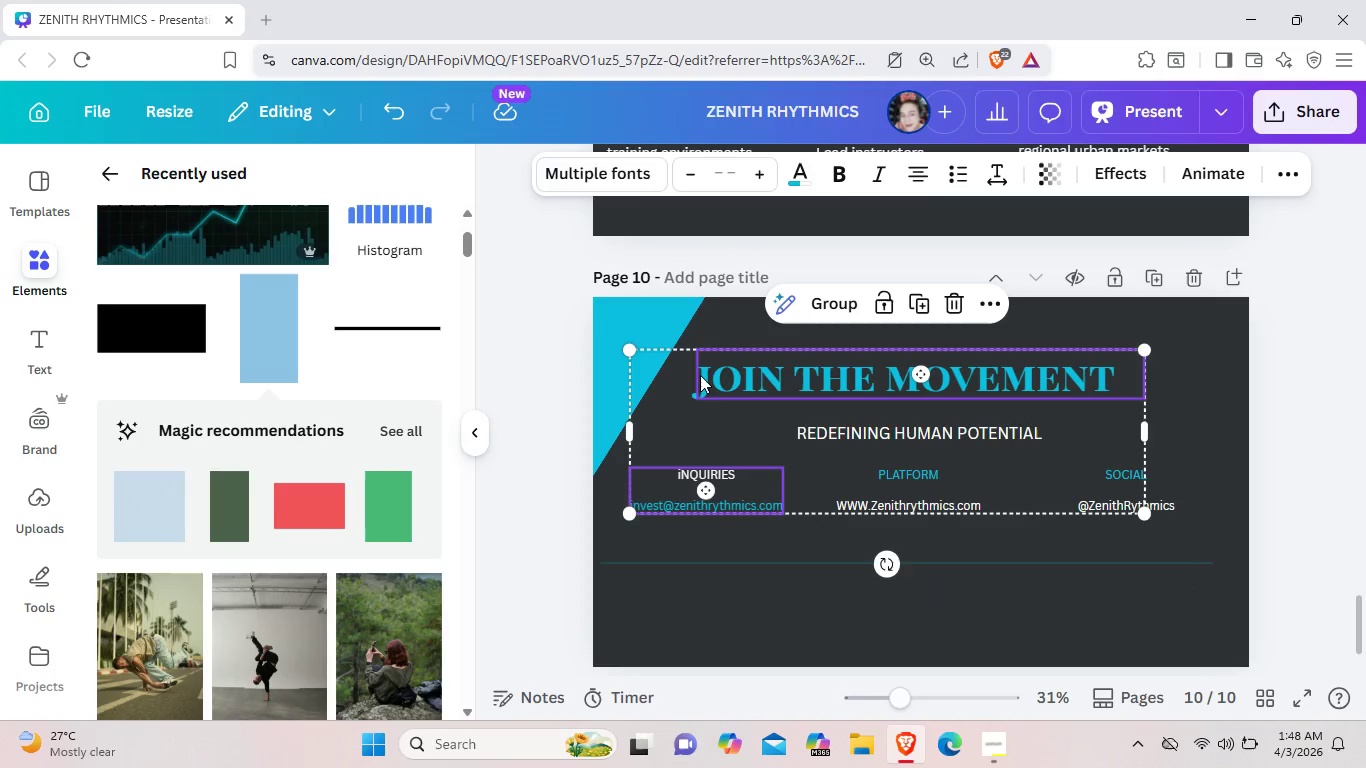 
right_click([700, 375])
 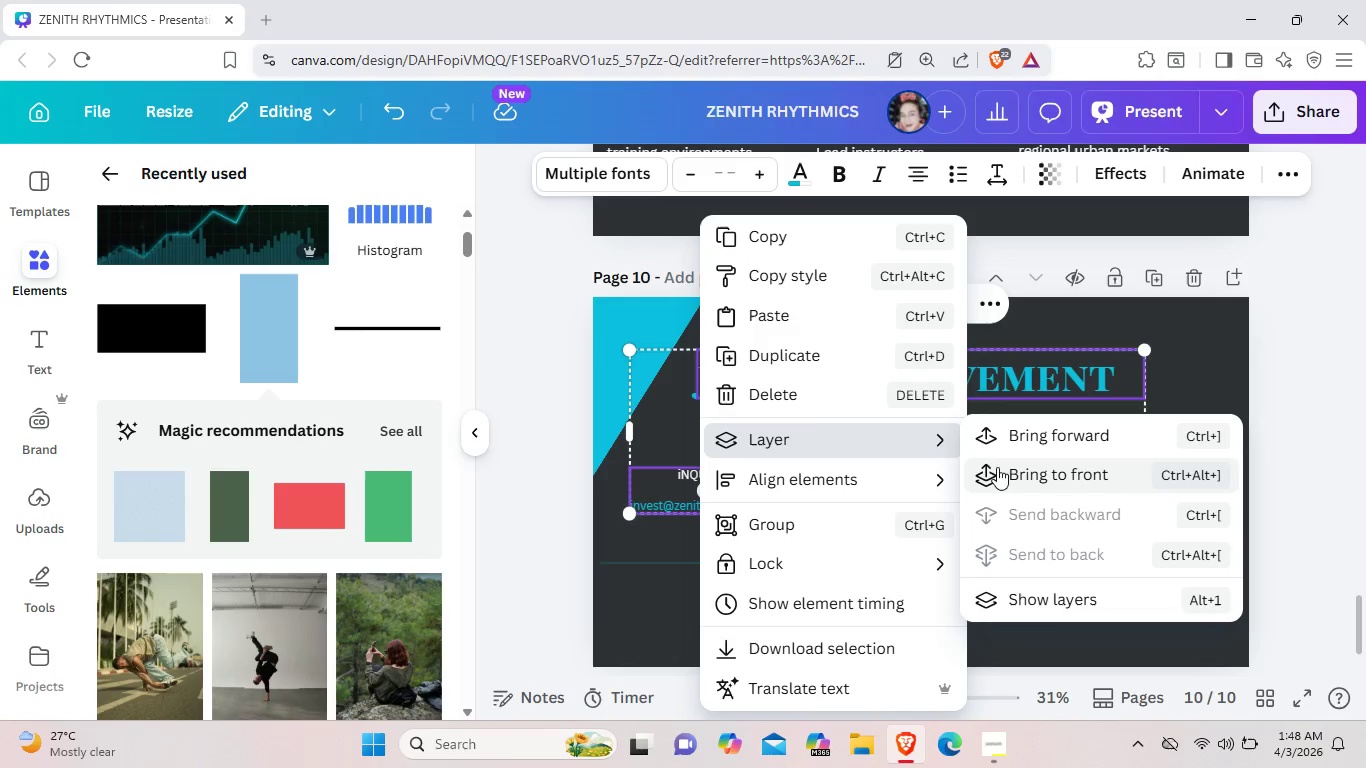 
left_click([1003, 469])
 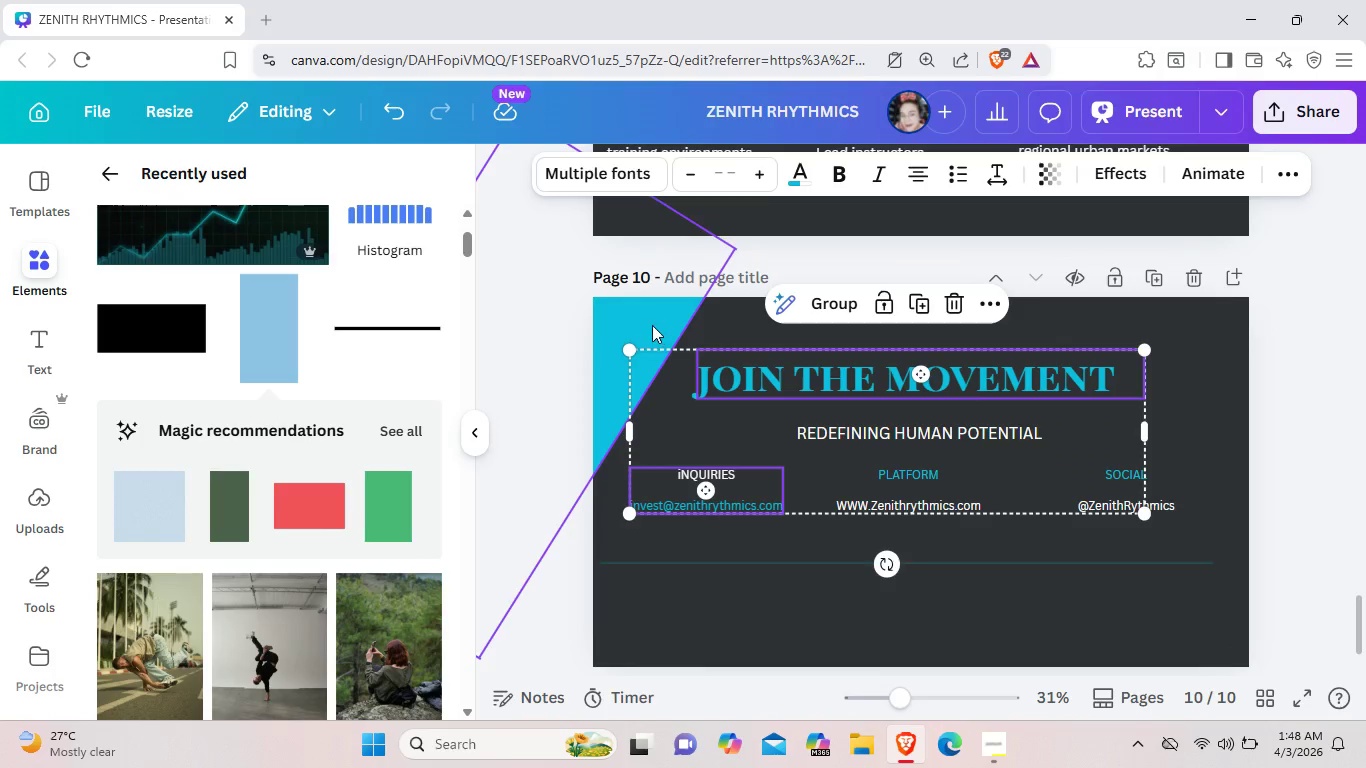 
left_click([652, 325])
 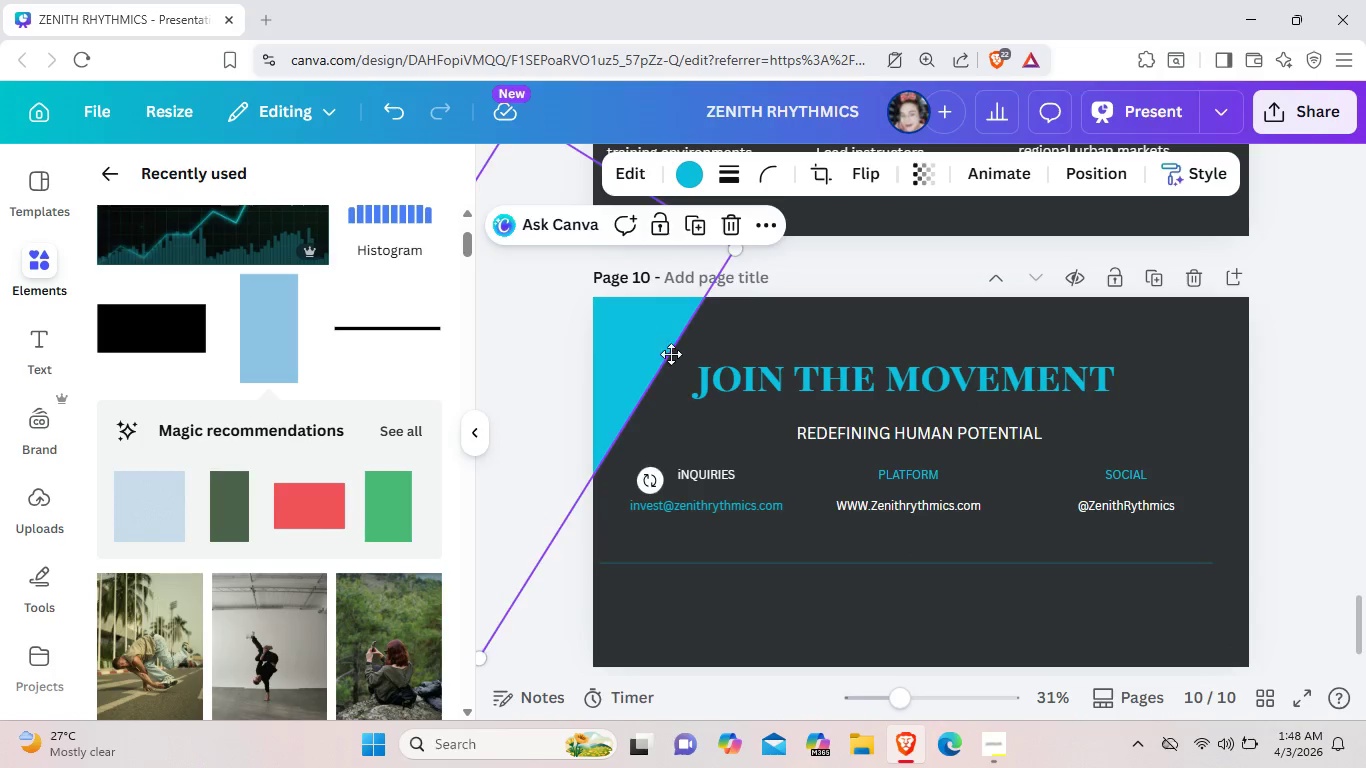 
left_click_drag(start_coordinate=[643, 325], to_coordinate=[713, 374])
 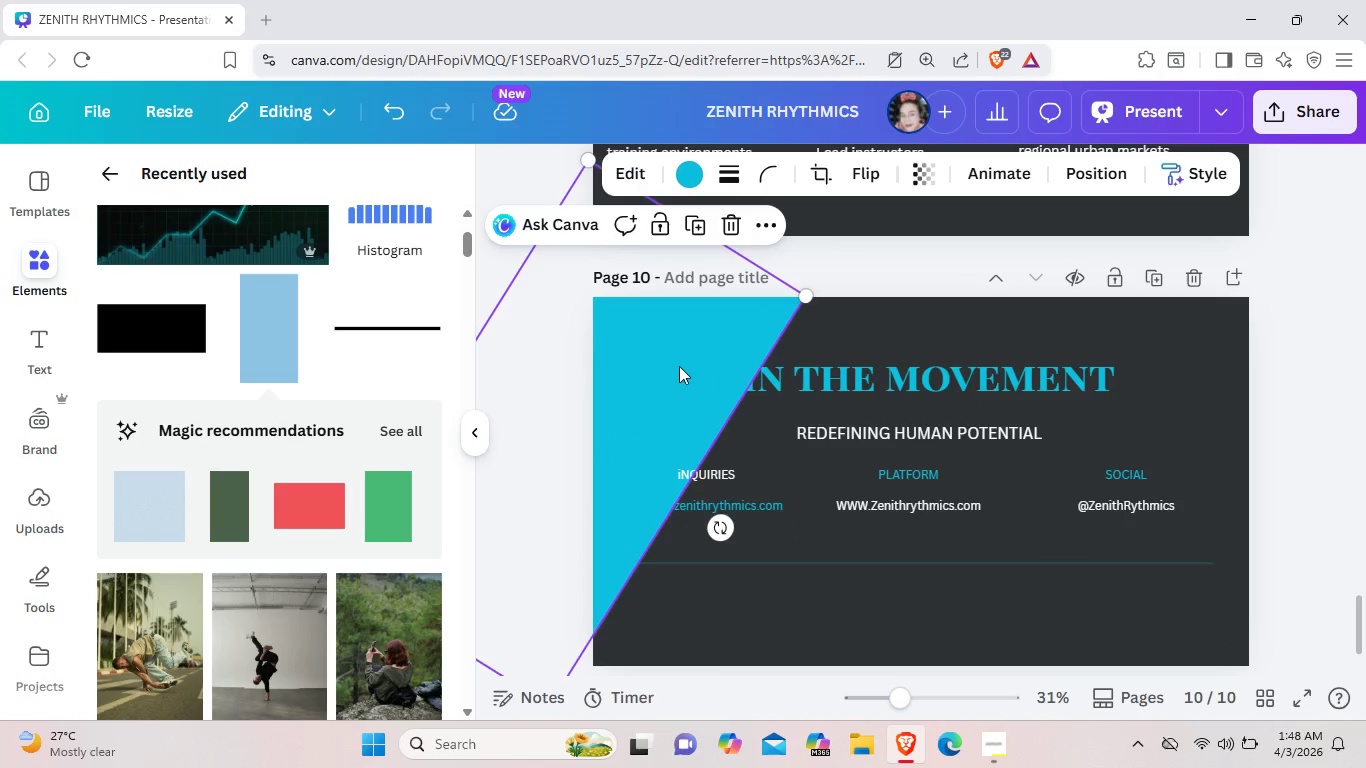 
right_click([679, 366])
 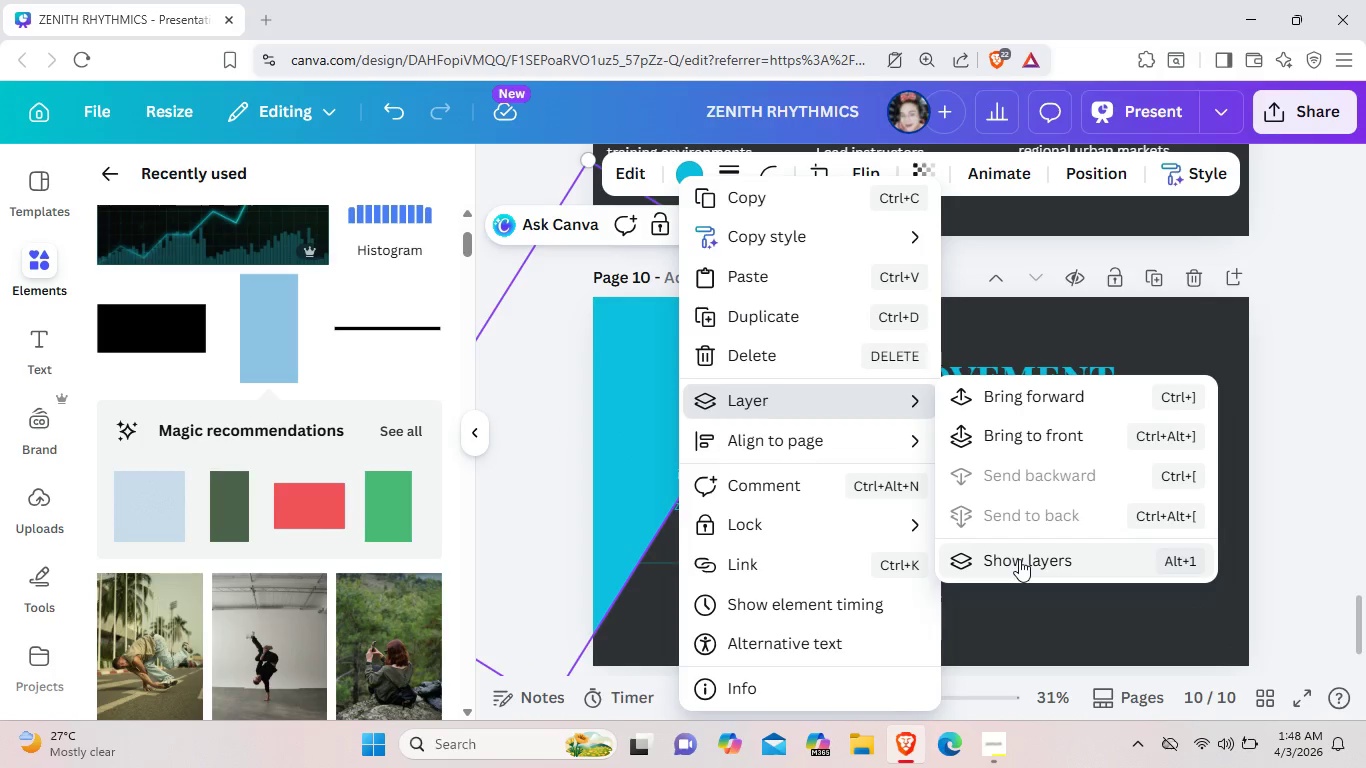 
left_click([1030, 609])
 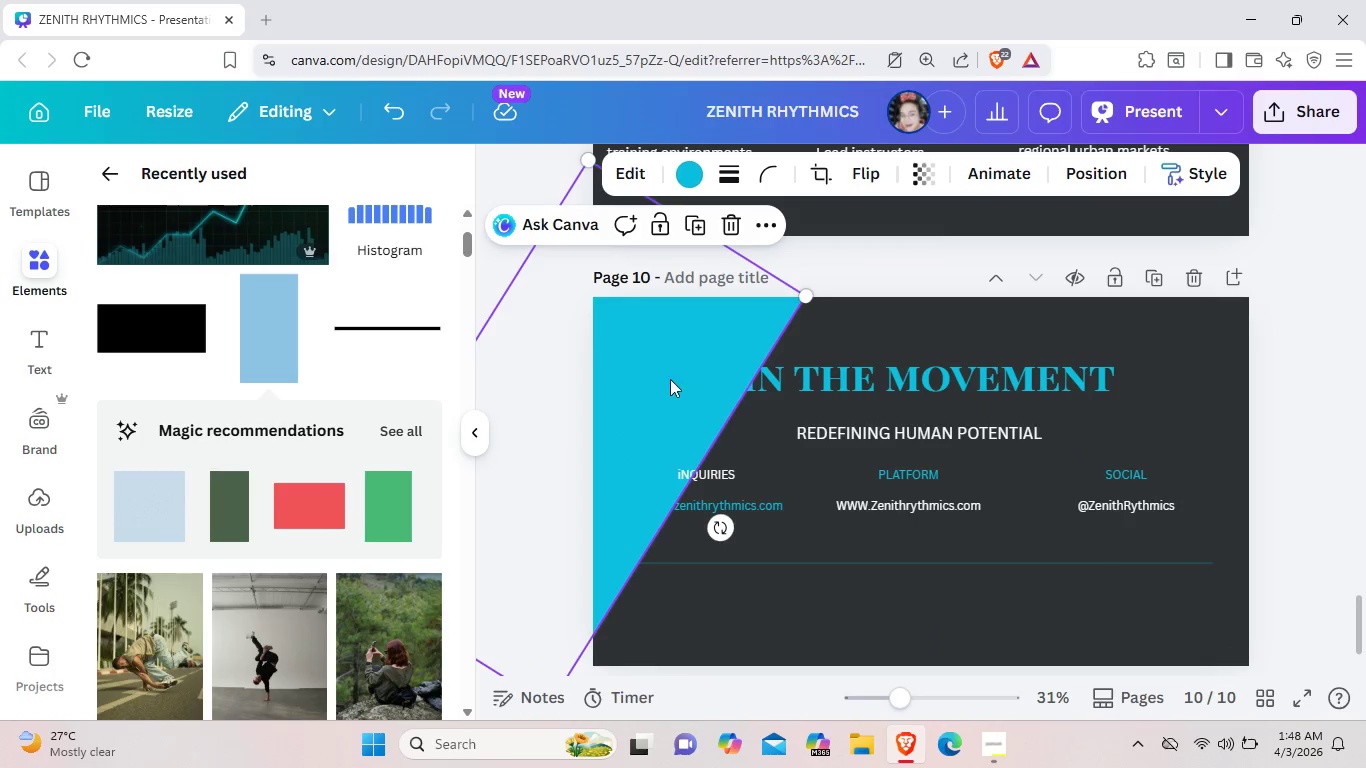 
left_click_drag(start_coordinate=[692, 394], to_coordinate=[630, 355])
 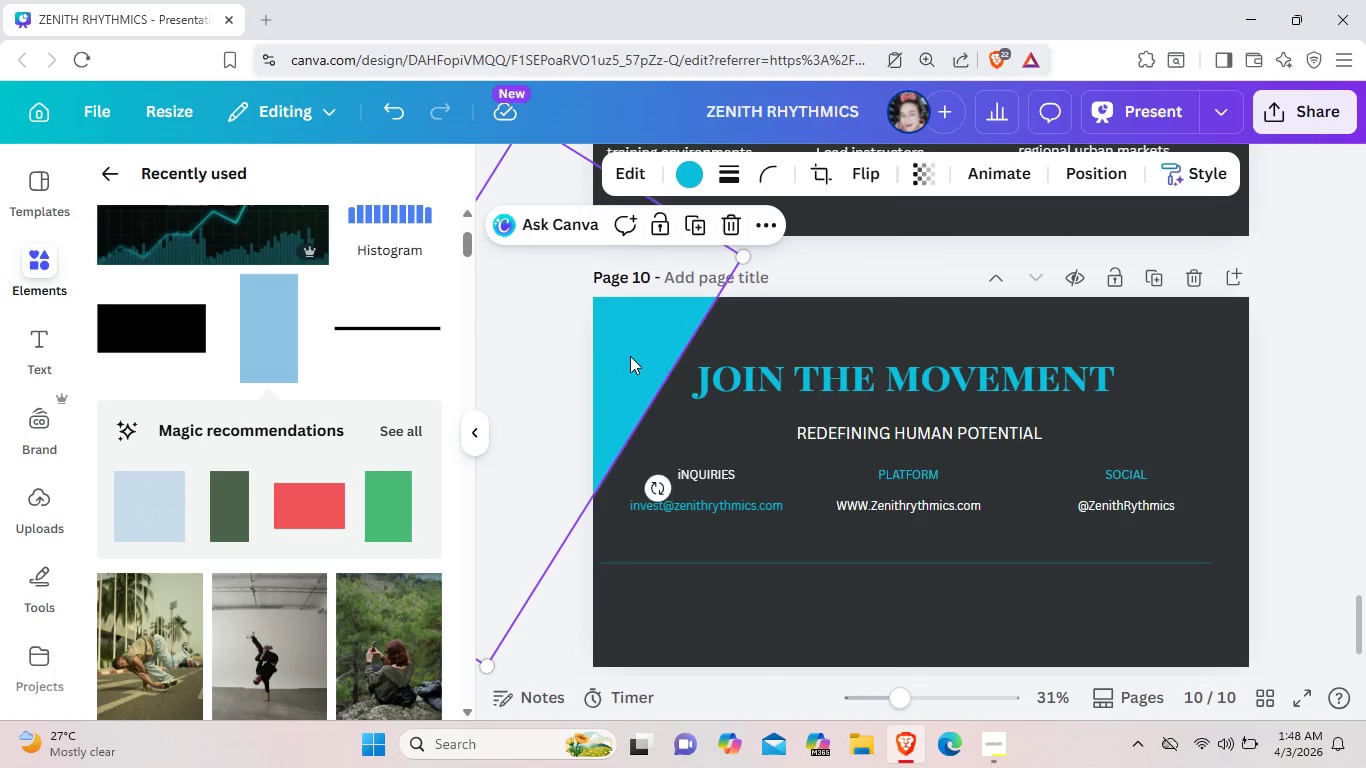 
right_click([630, 356])
 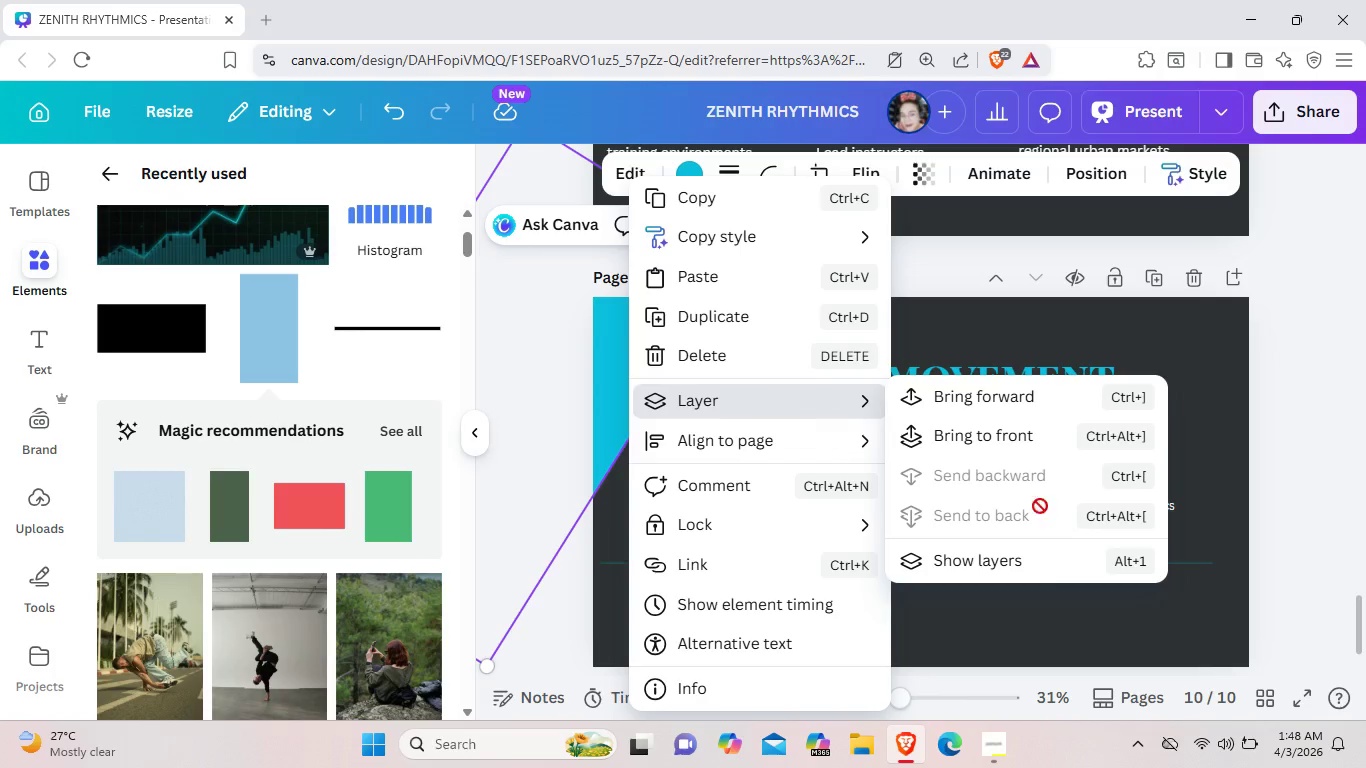 
left_click([1046, 633])
 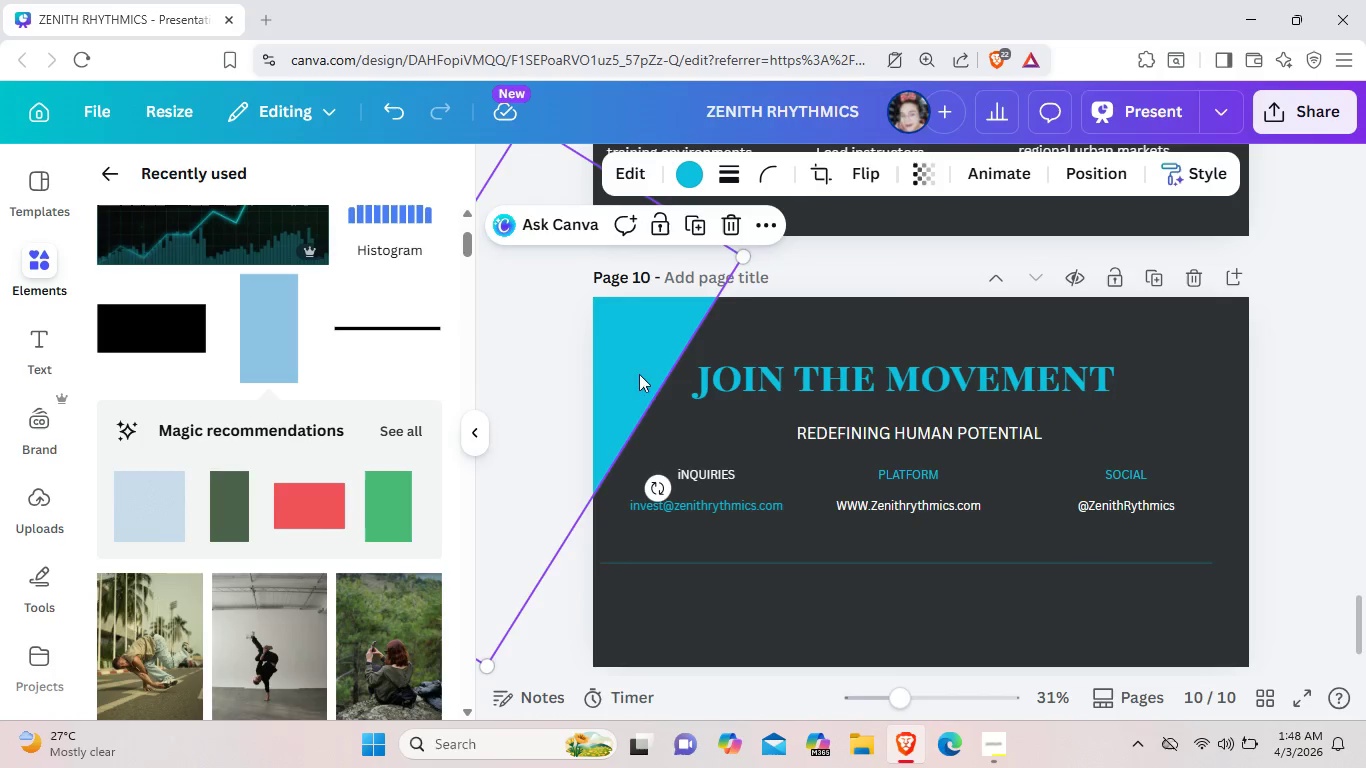 
left_click_drag(start_coordinate=[639, 374], to_coordinate=[724, 379])
 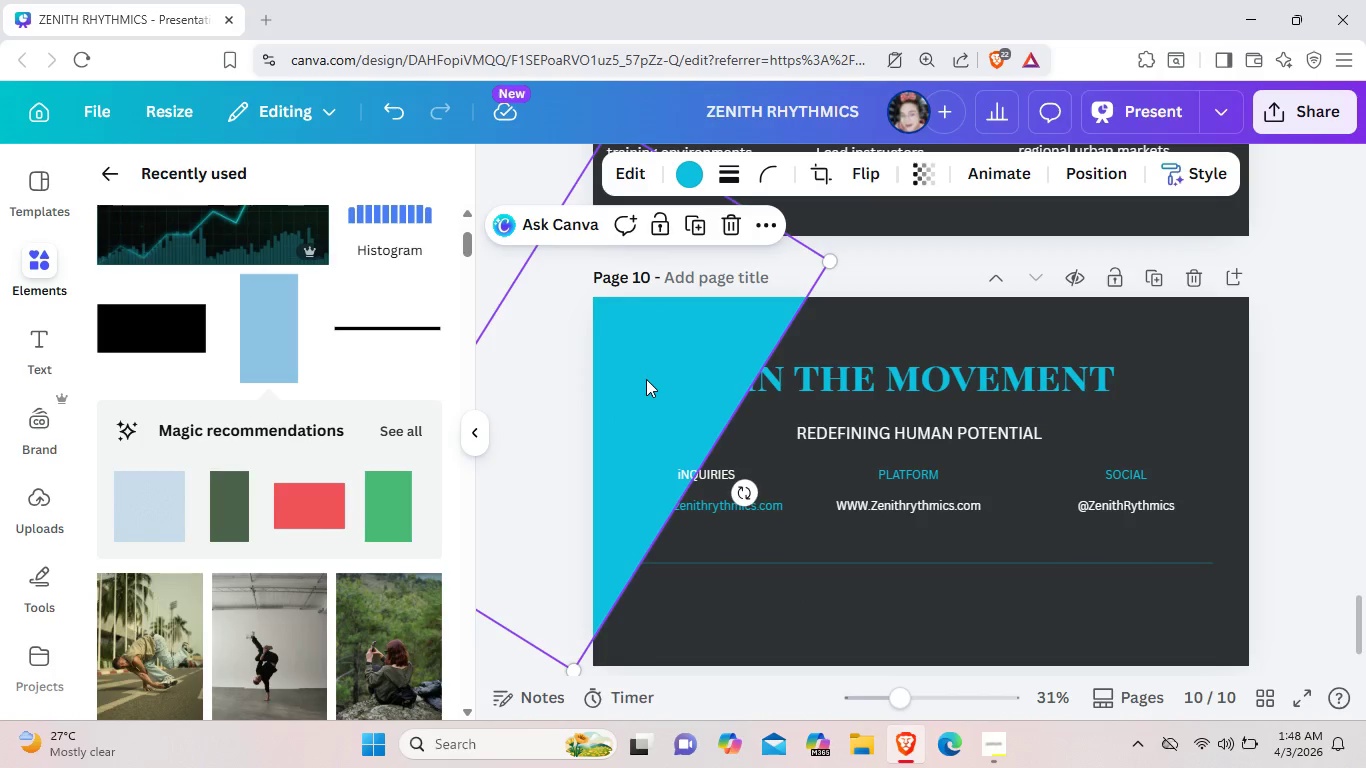 
left_click([646, 379])
 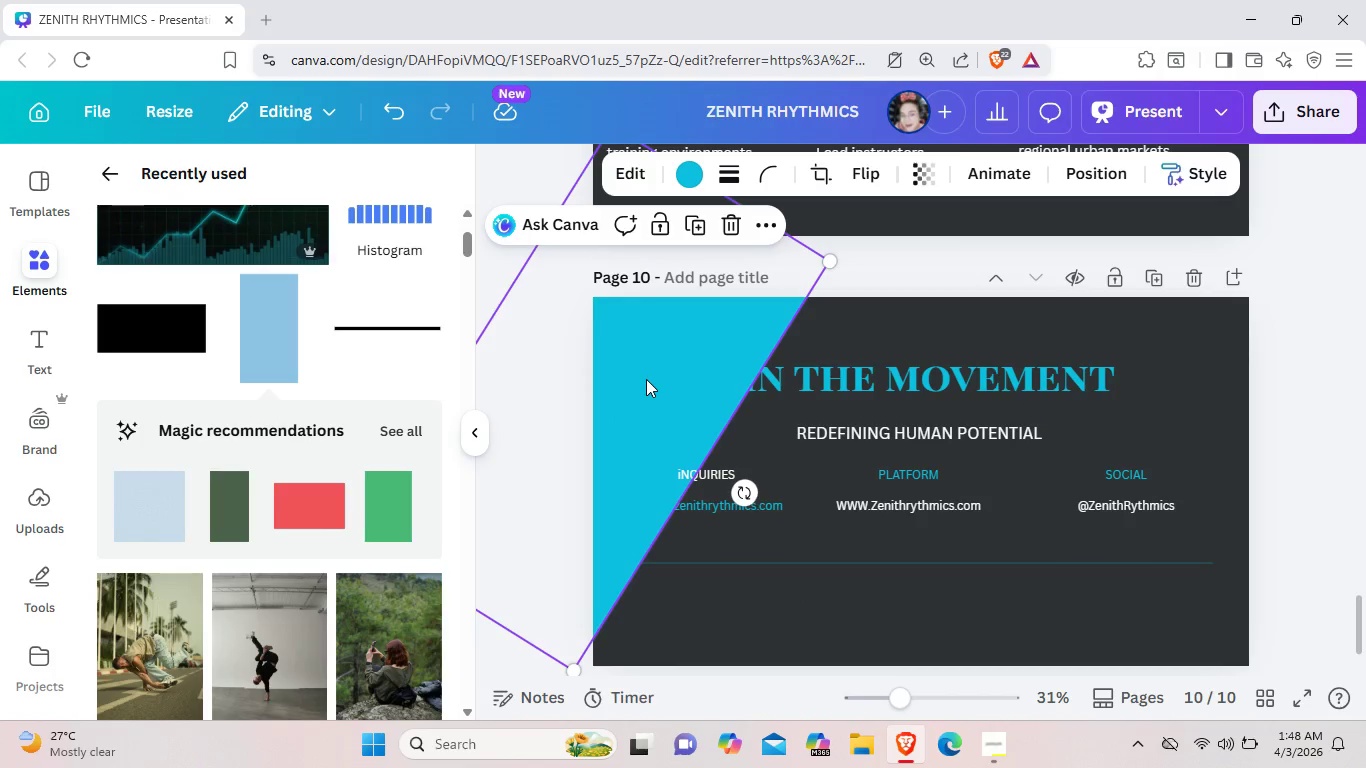 
right_click([646, 379])
 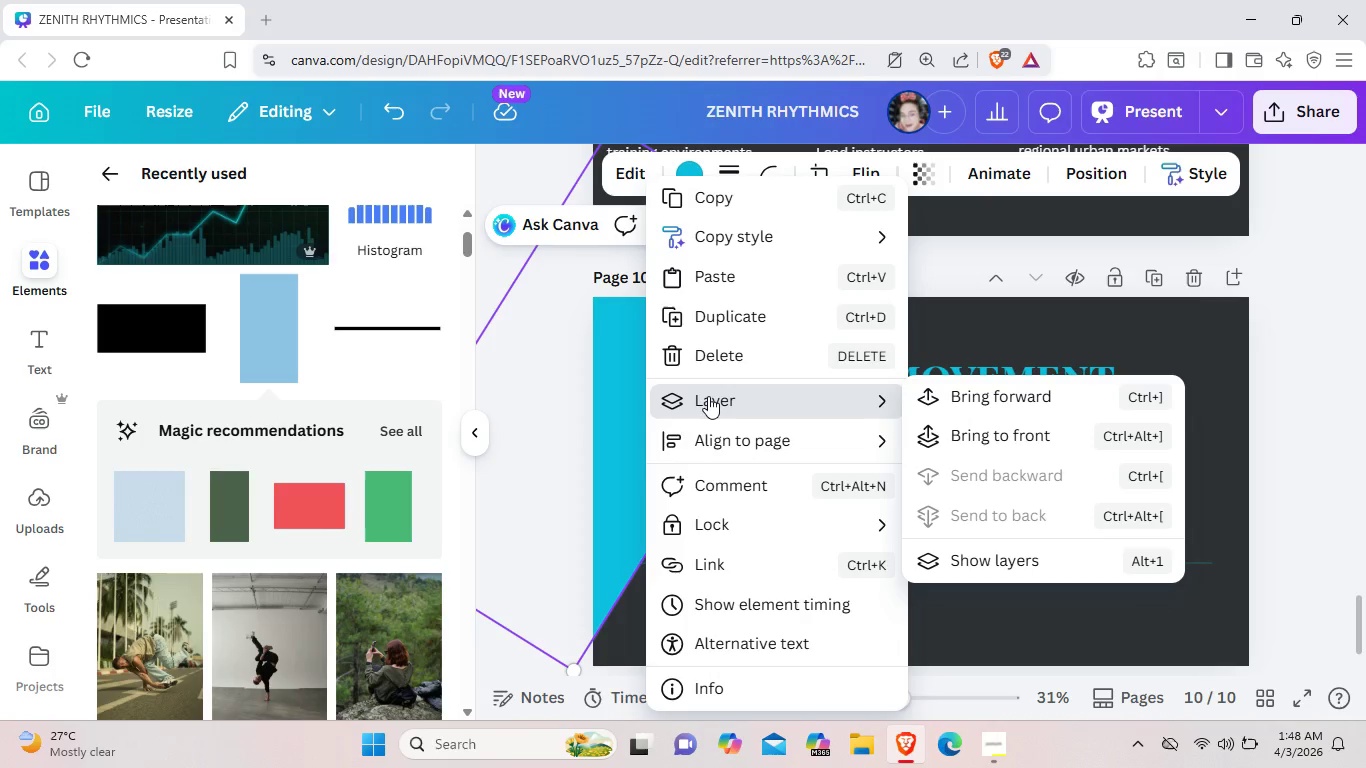 
wait(6.41)
 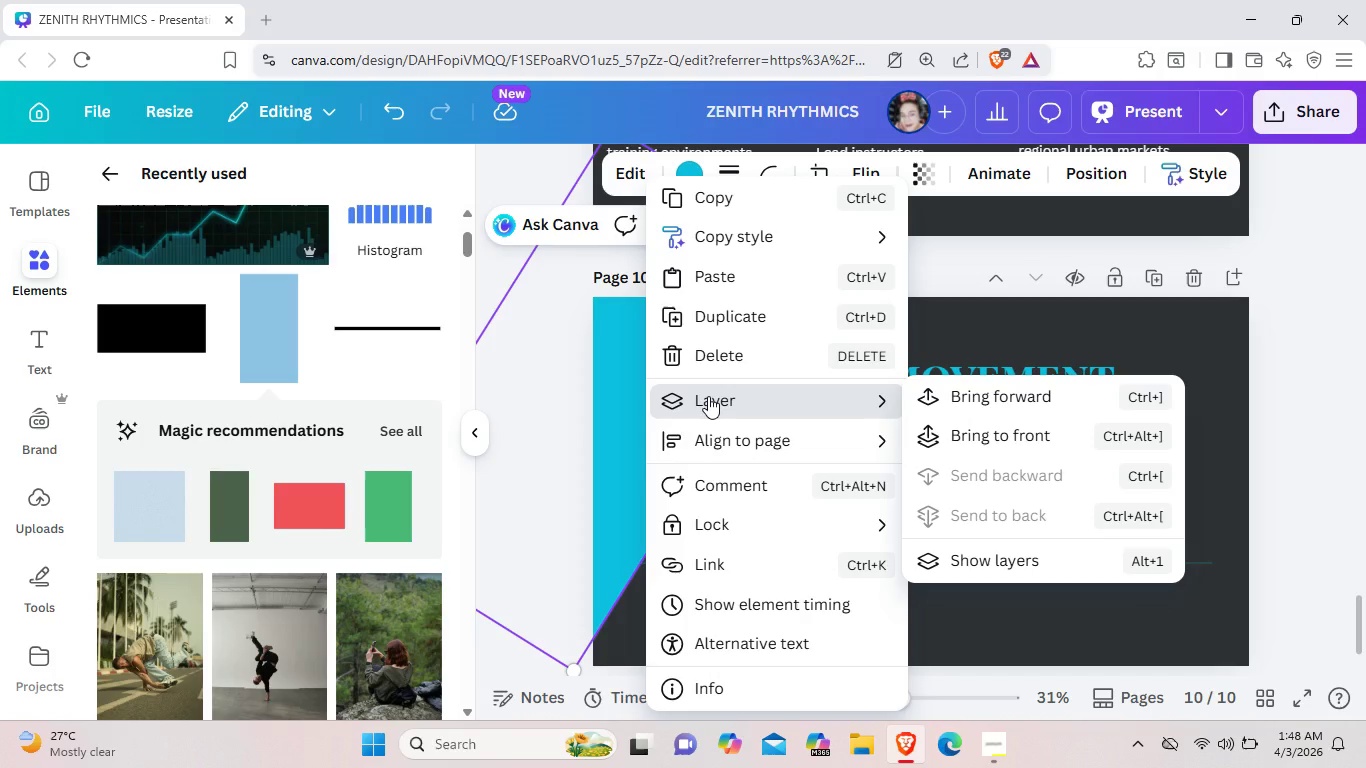 
double_click([630, 397])
 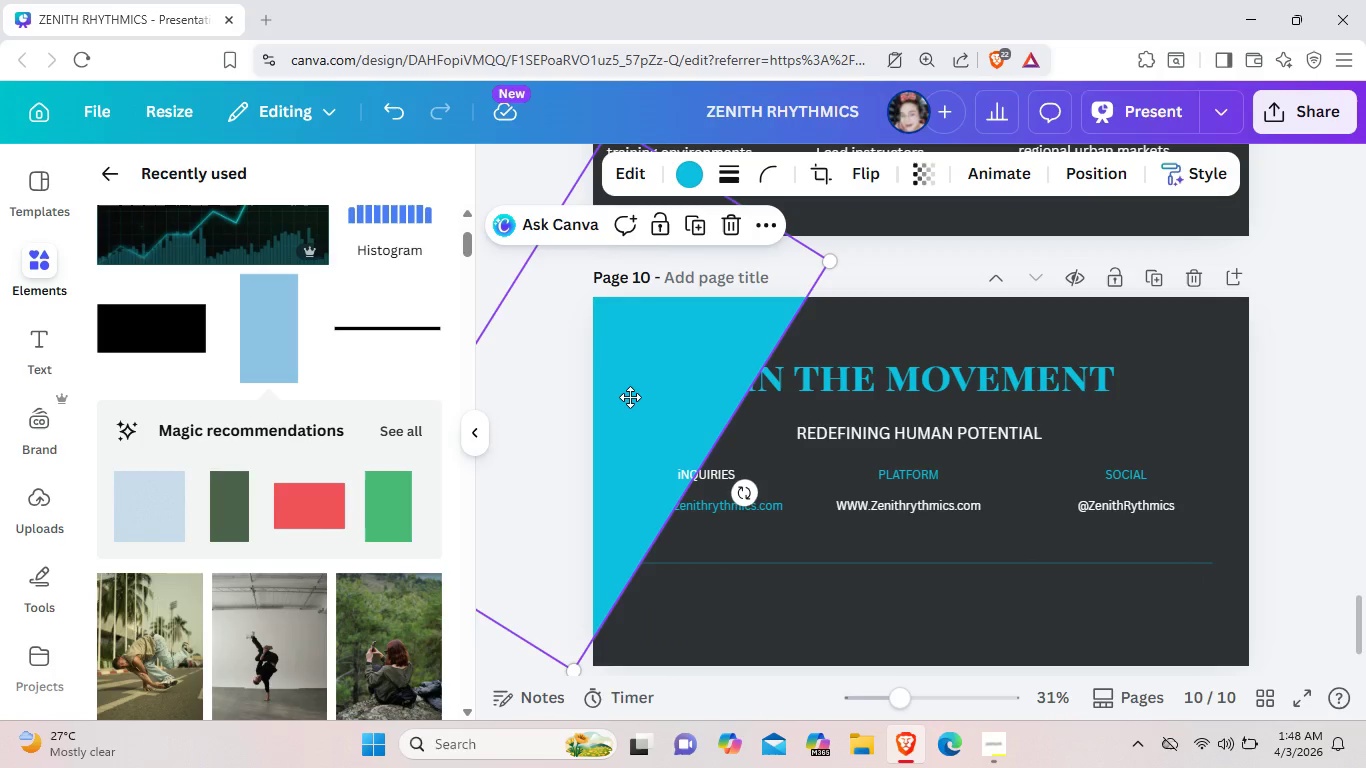 
triple_click([630, 397])
 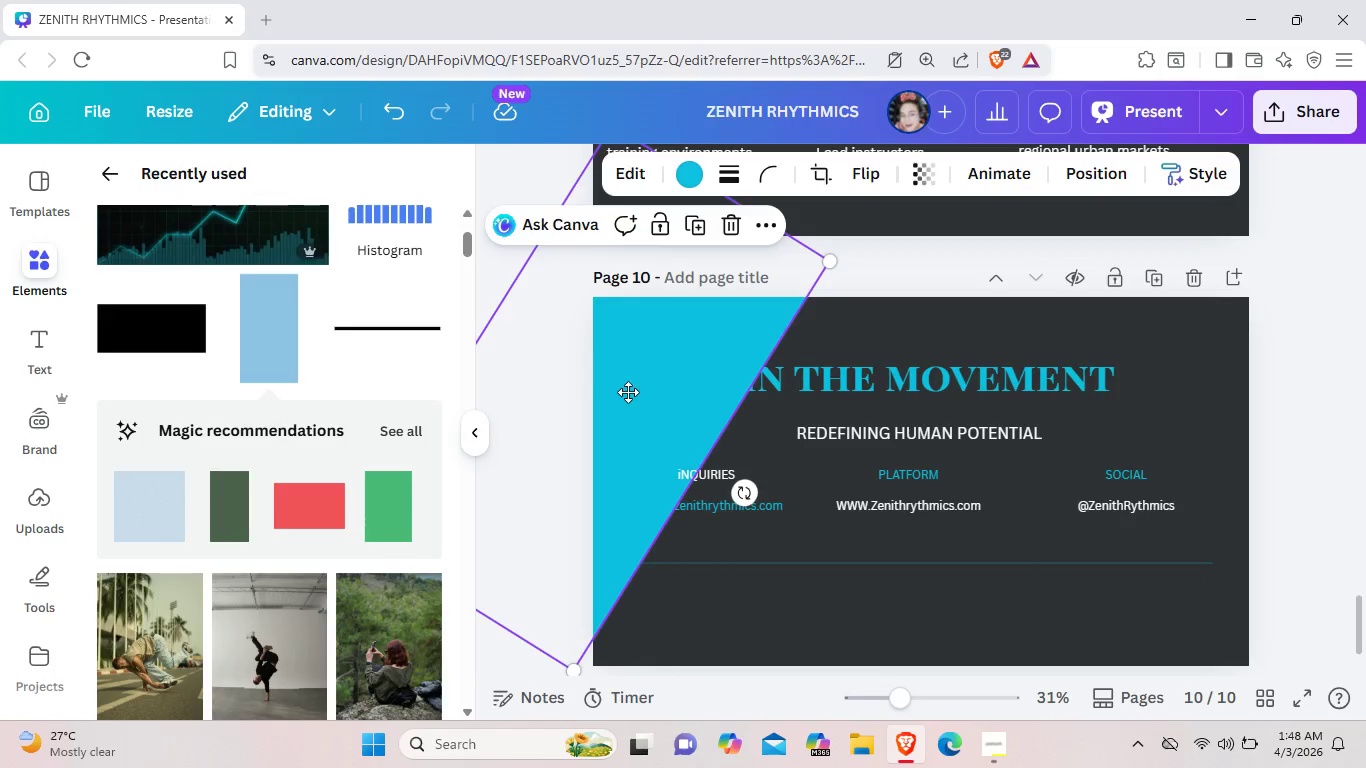 
left_click_drag(start_coordinate=[630, 397], to_coordinate=[603, 317])
 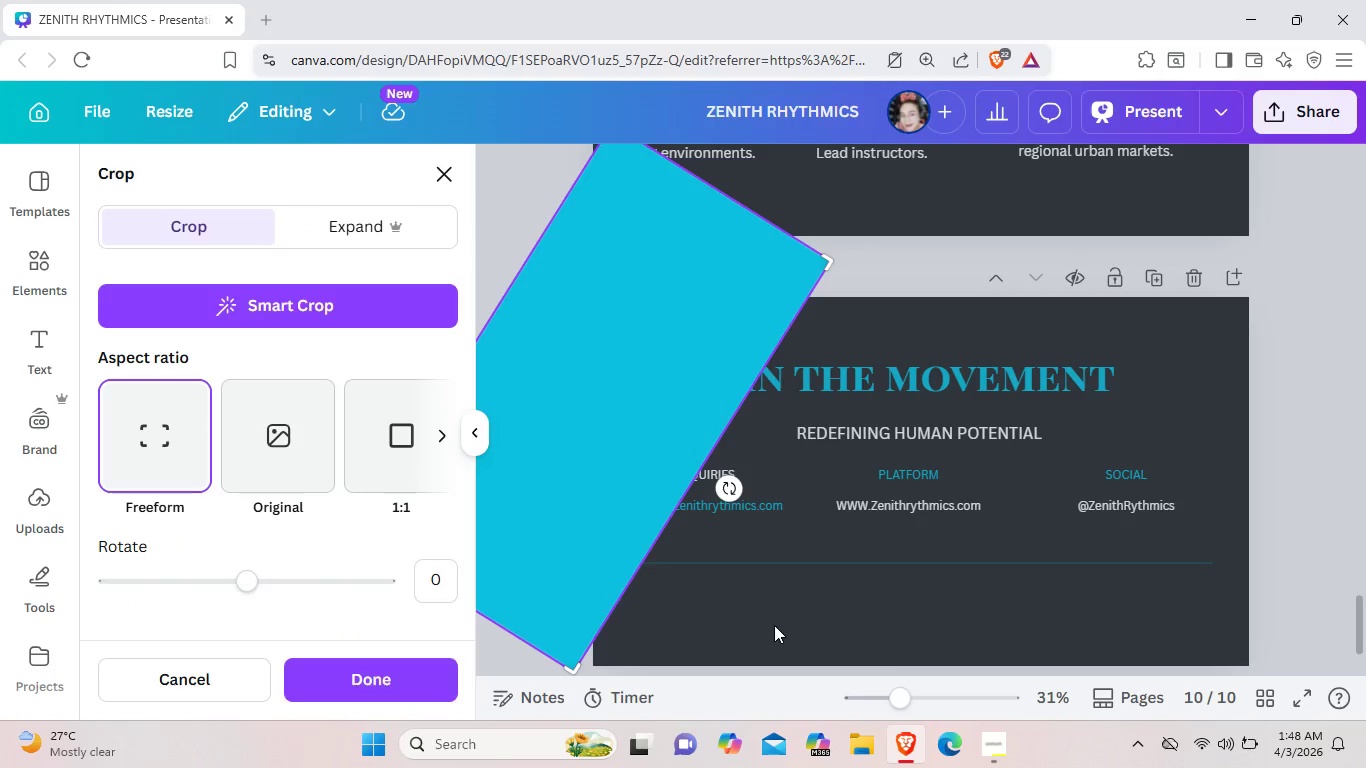 
left_click([774, 625])
 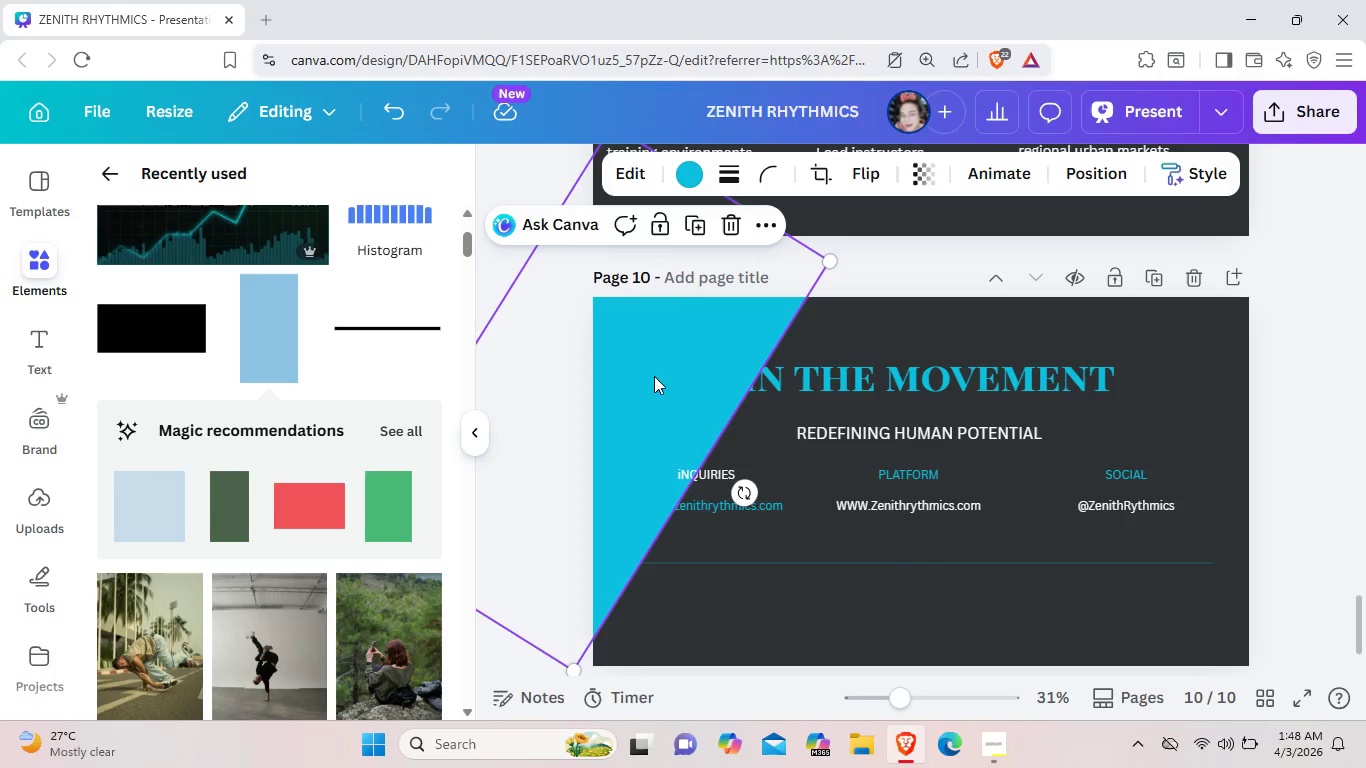 
left_click_drag(start_coordinate=[658, 389], to_coordinate=[629, 325])
 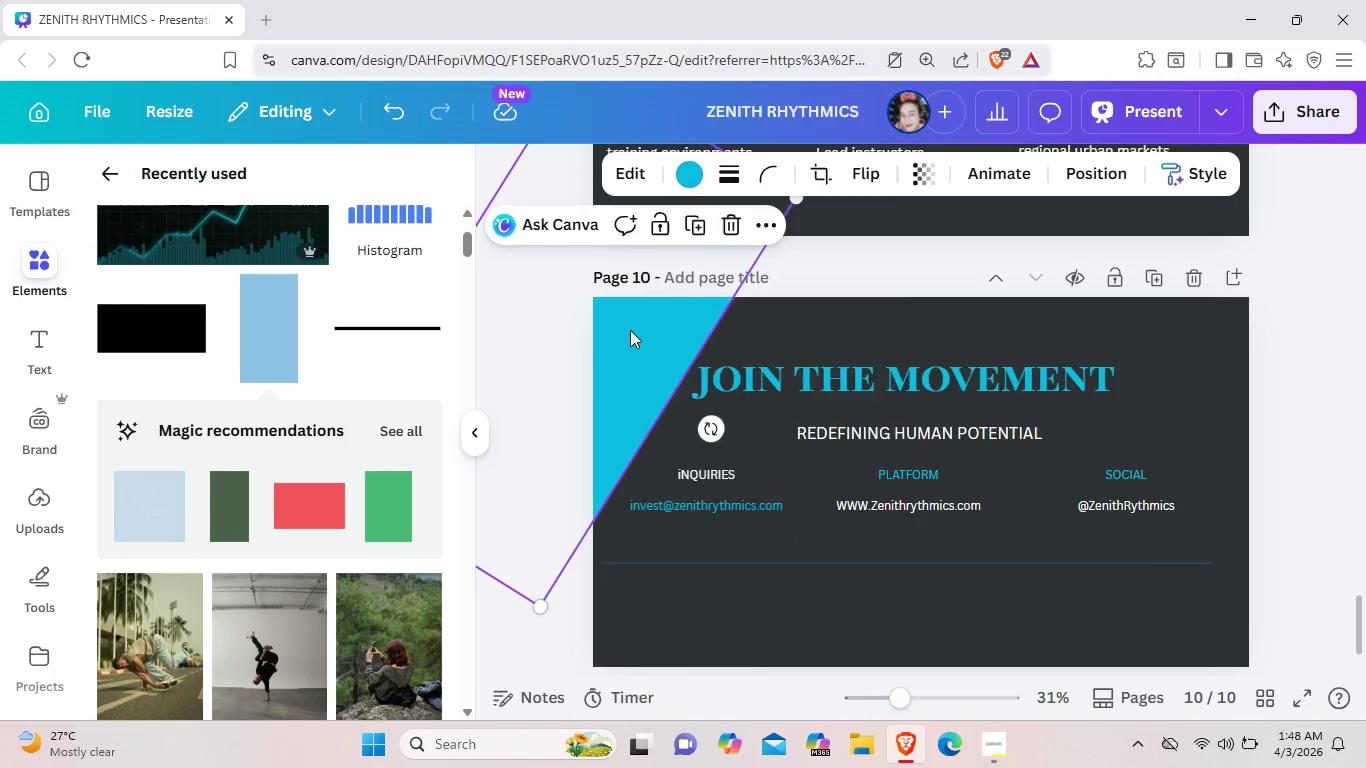 
right_click([630, 330])
 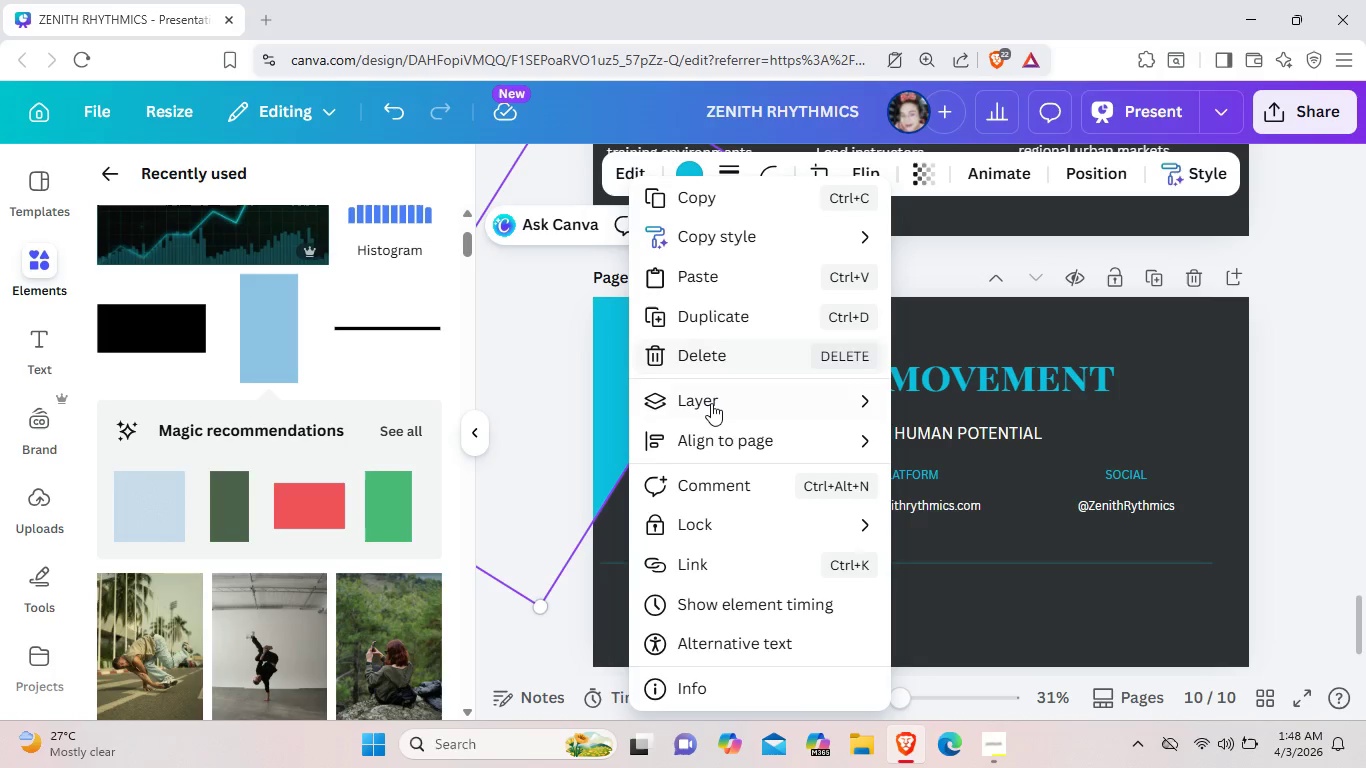 
mouse_move([737, 408])
 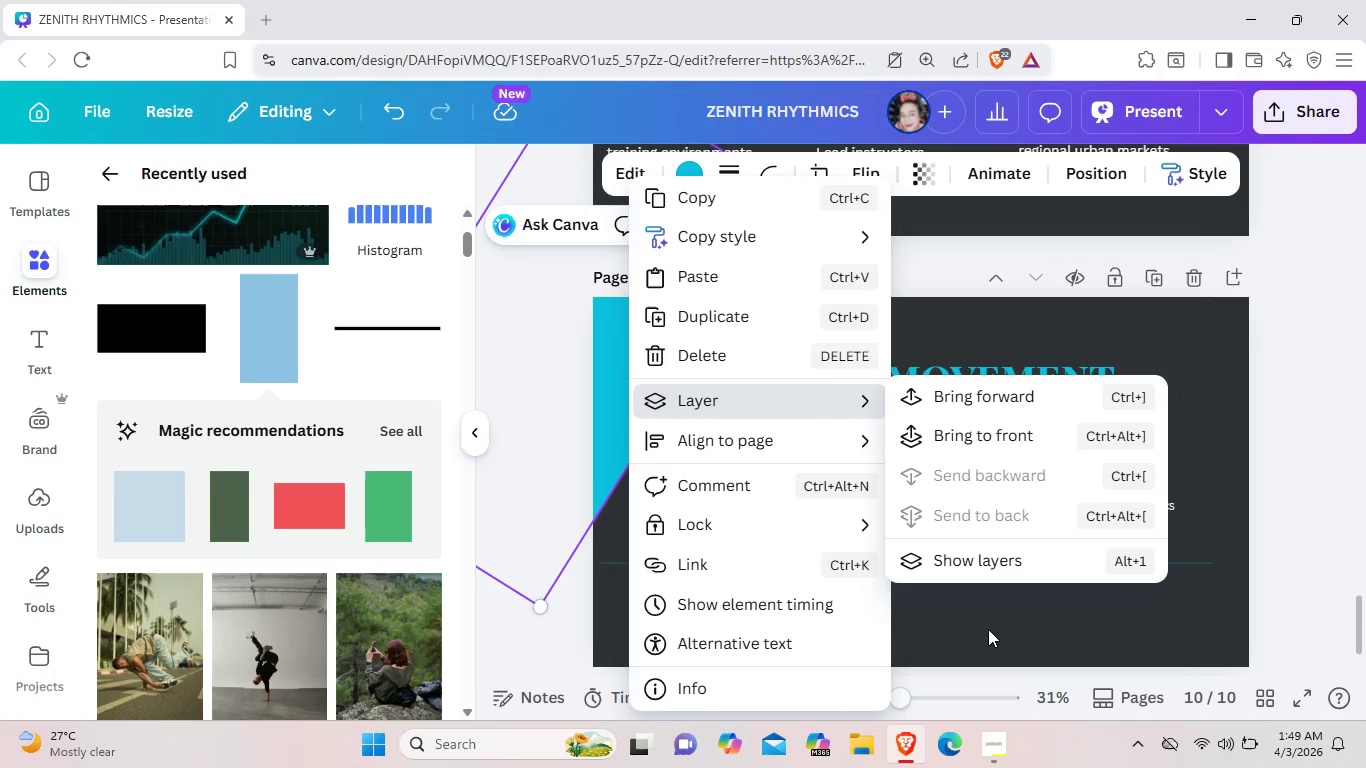 
left_click([990, 630])
 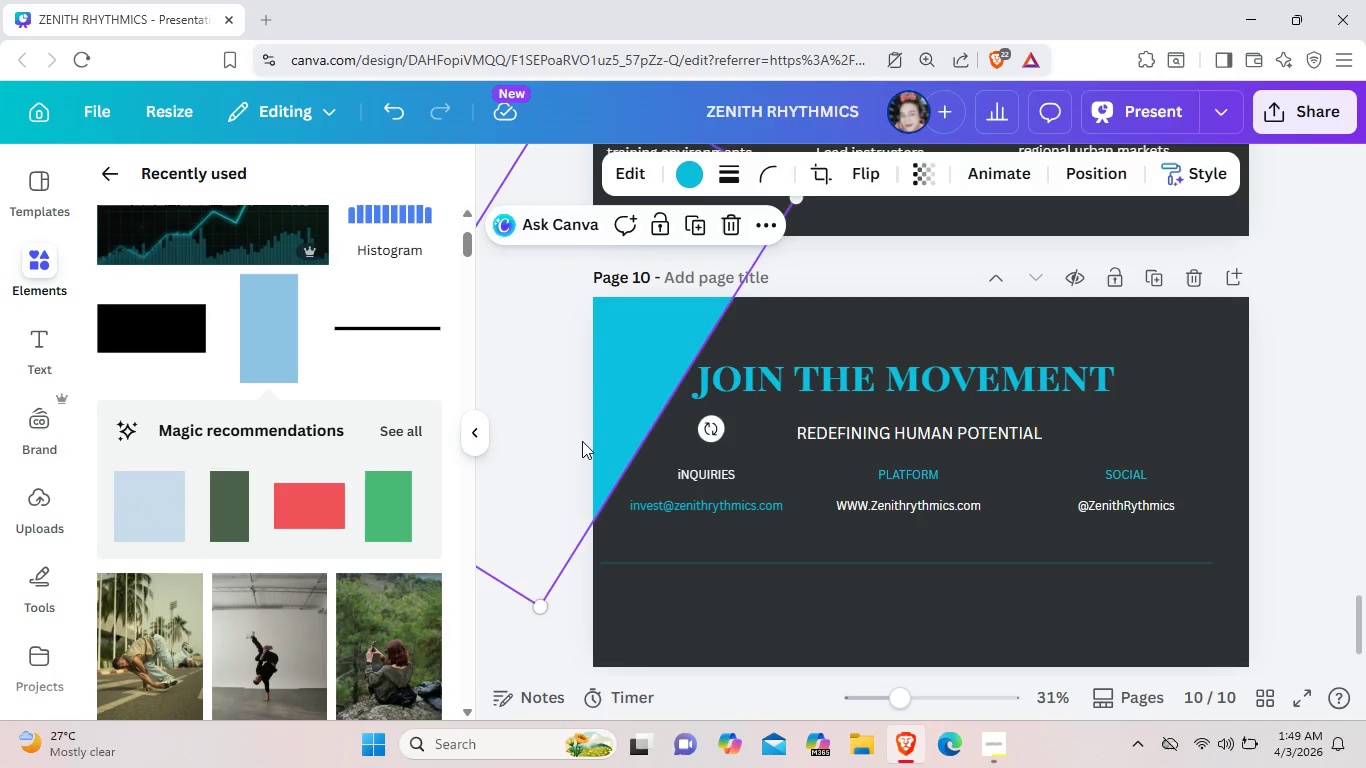 
left_click([582, 441])
 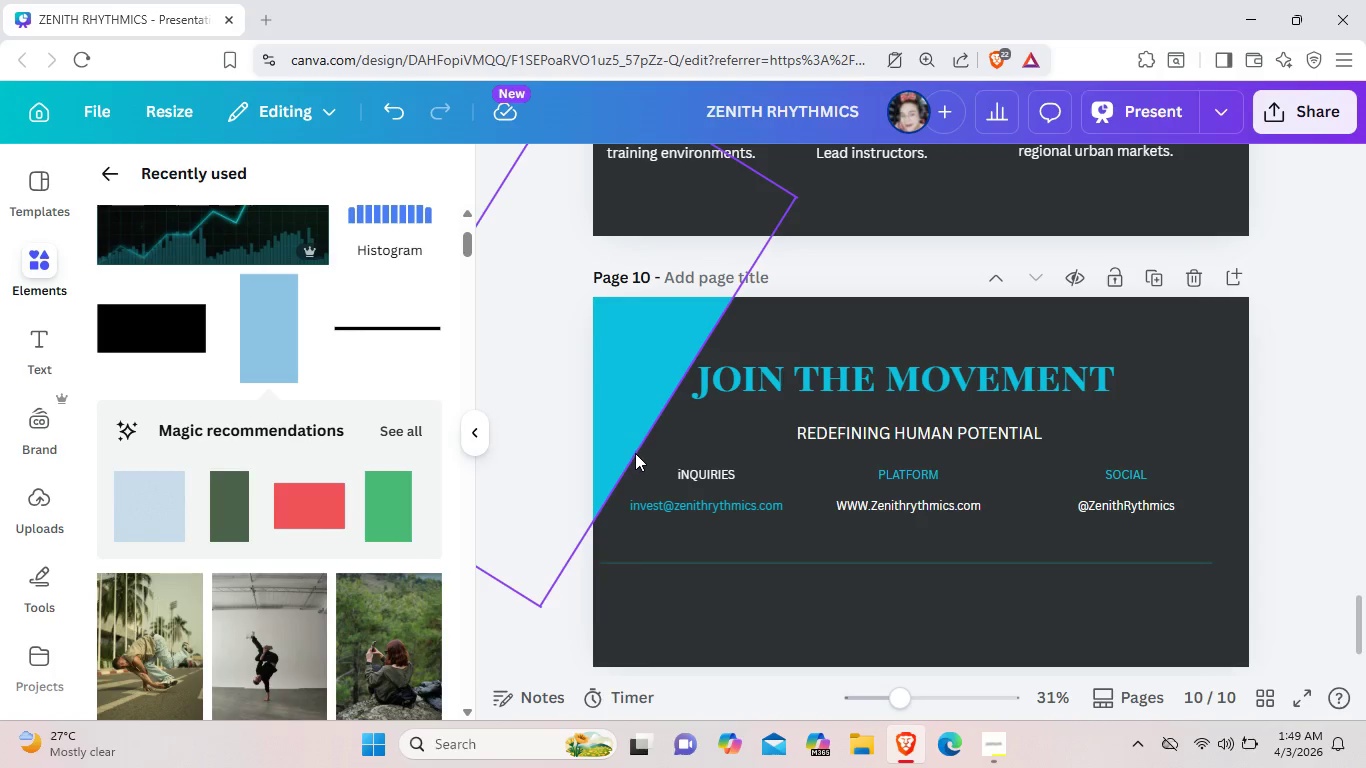 
left_click([635, 453])
 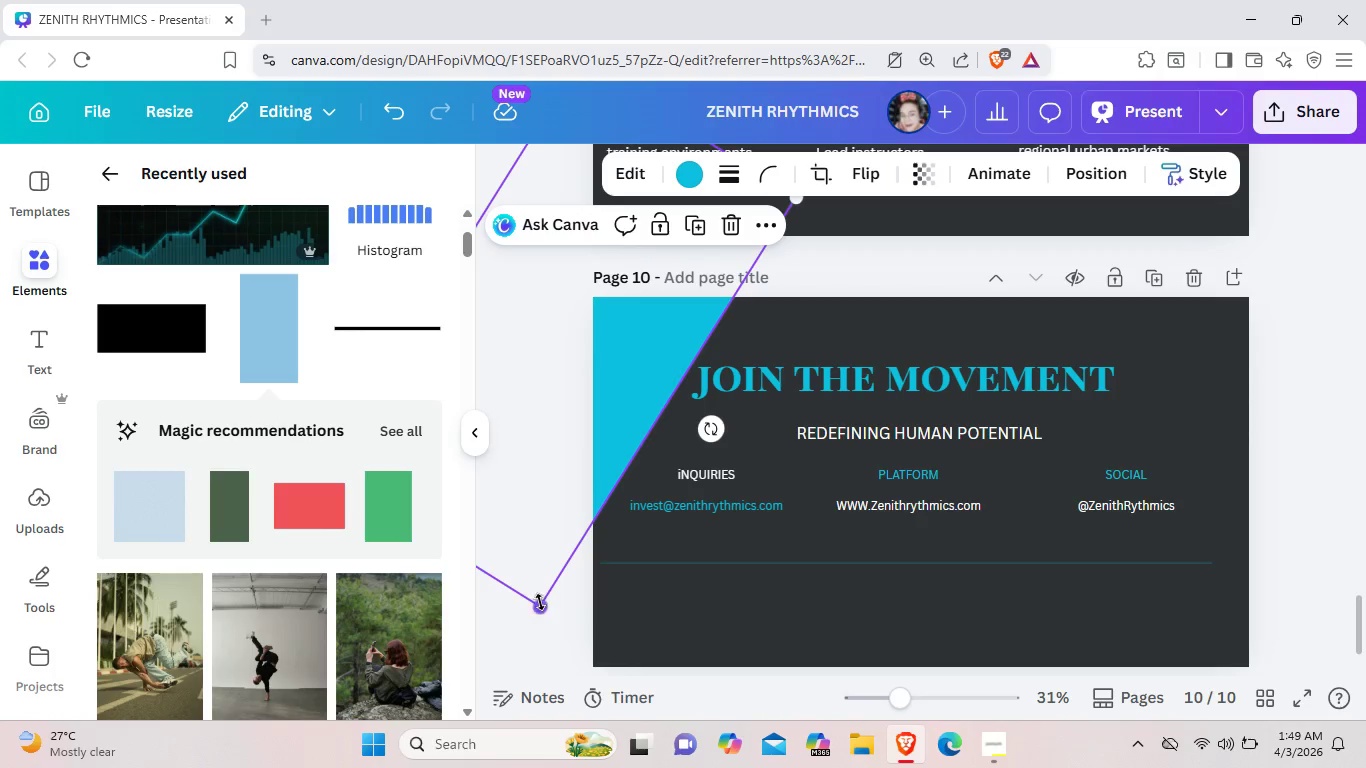 
left_click_drag(start_coordinate=[540, 602], to_coordinate=[533, 636])
 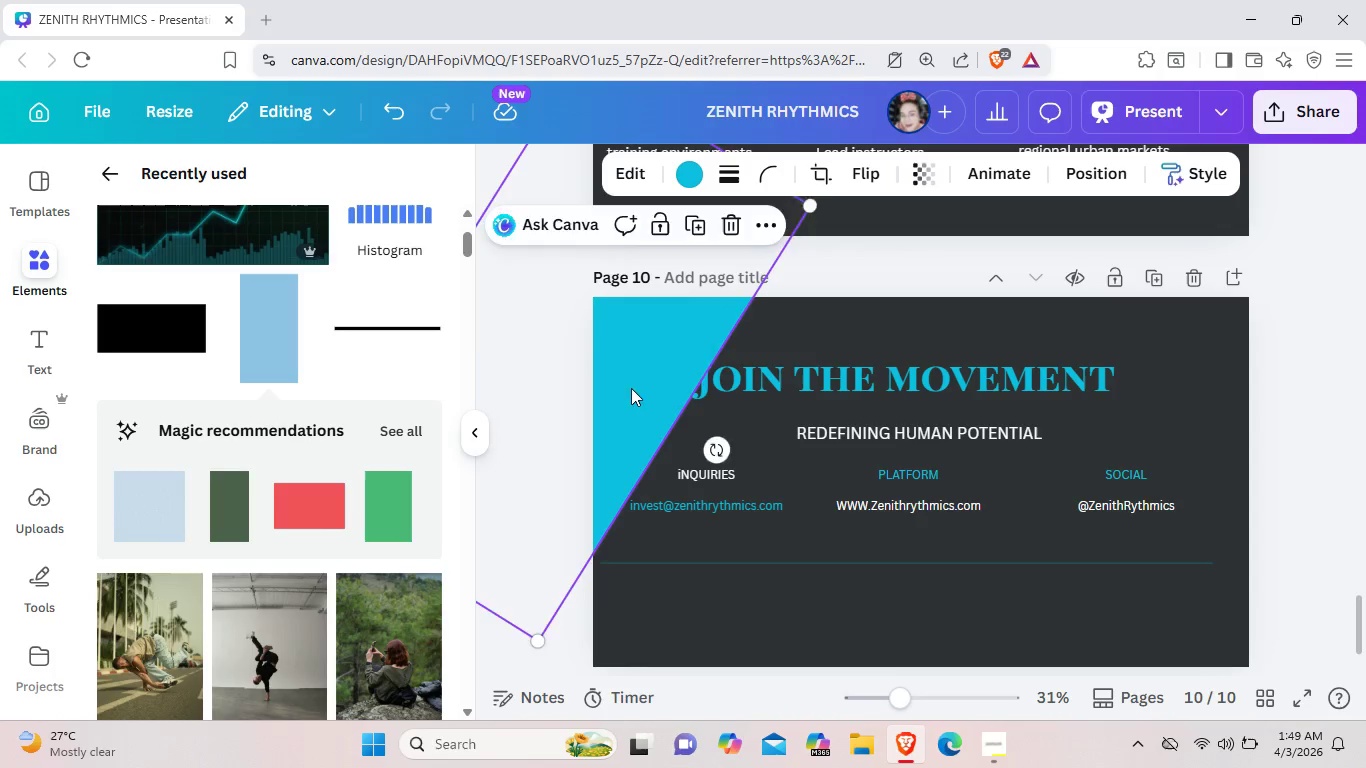 
left_click_drag(start_coordinate=[633, 394], to_coordinate=[616, 376])
 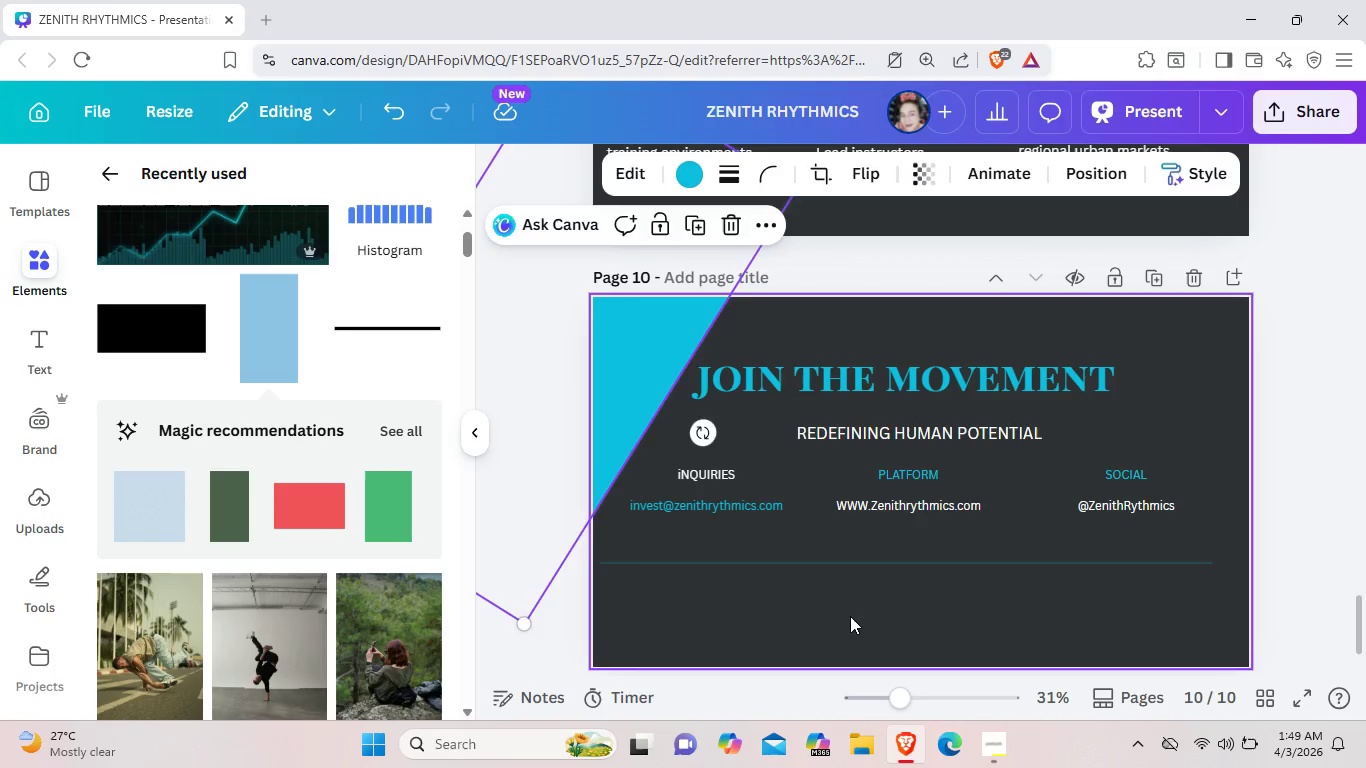 
left_click([850, 616])
 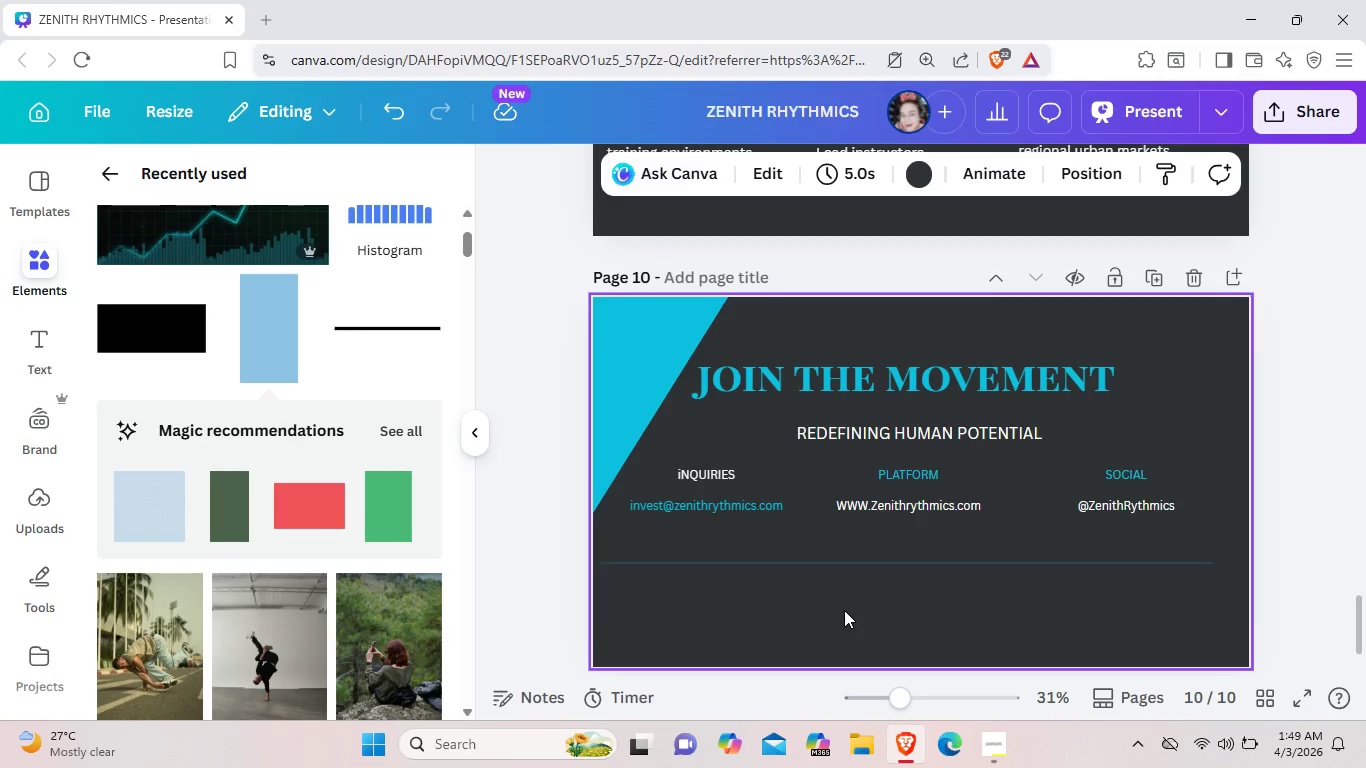 
wait(13.31)
 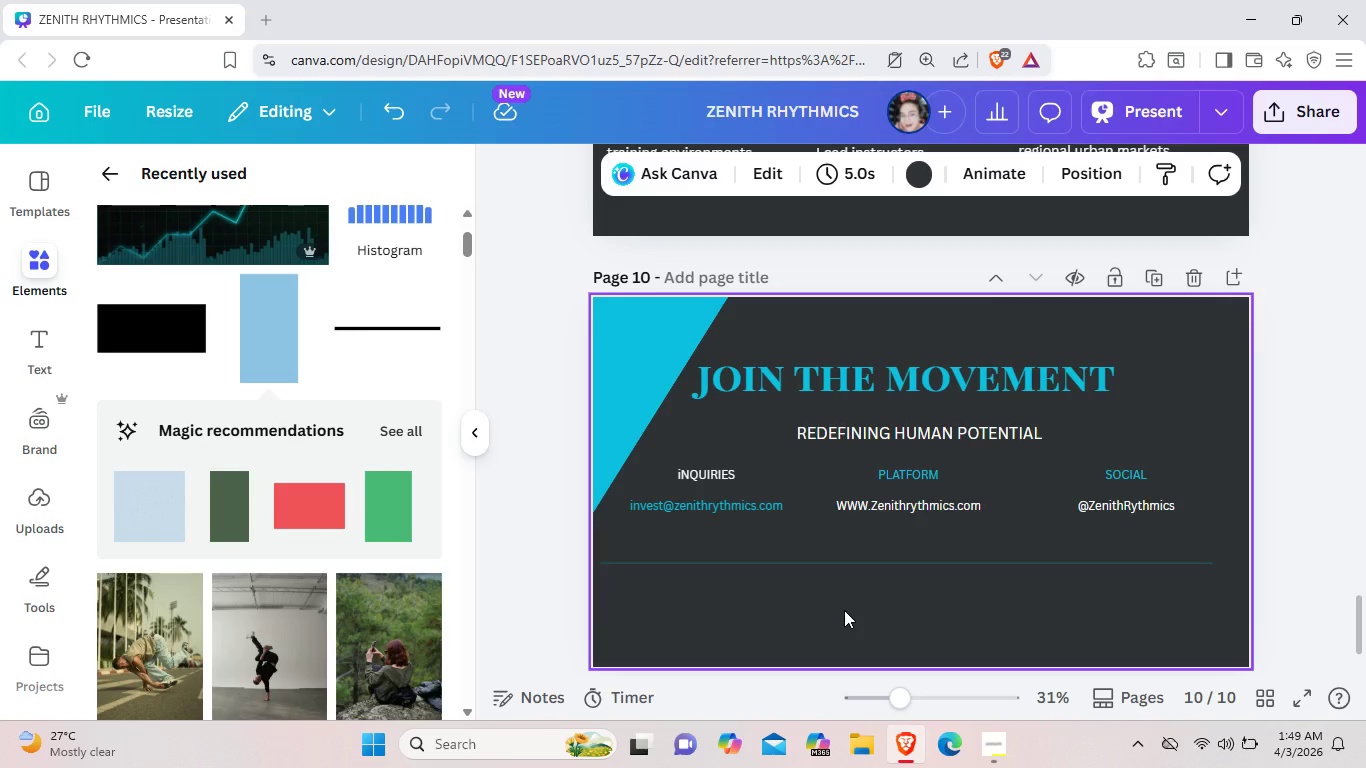 
left_click([720, 477])
 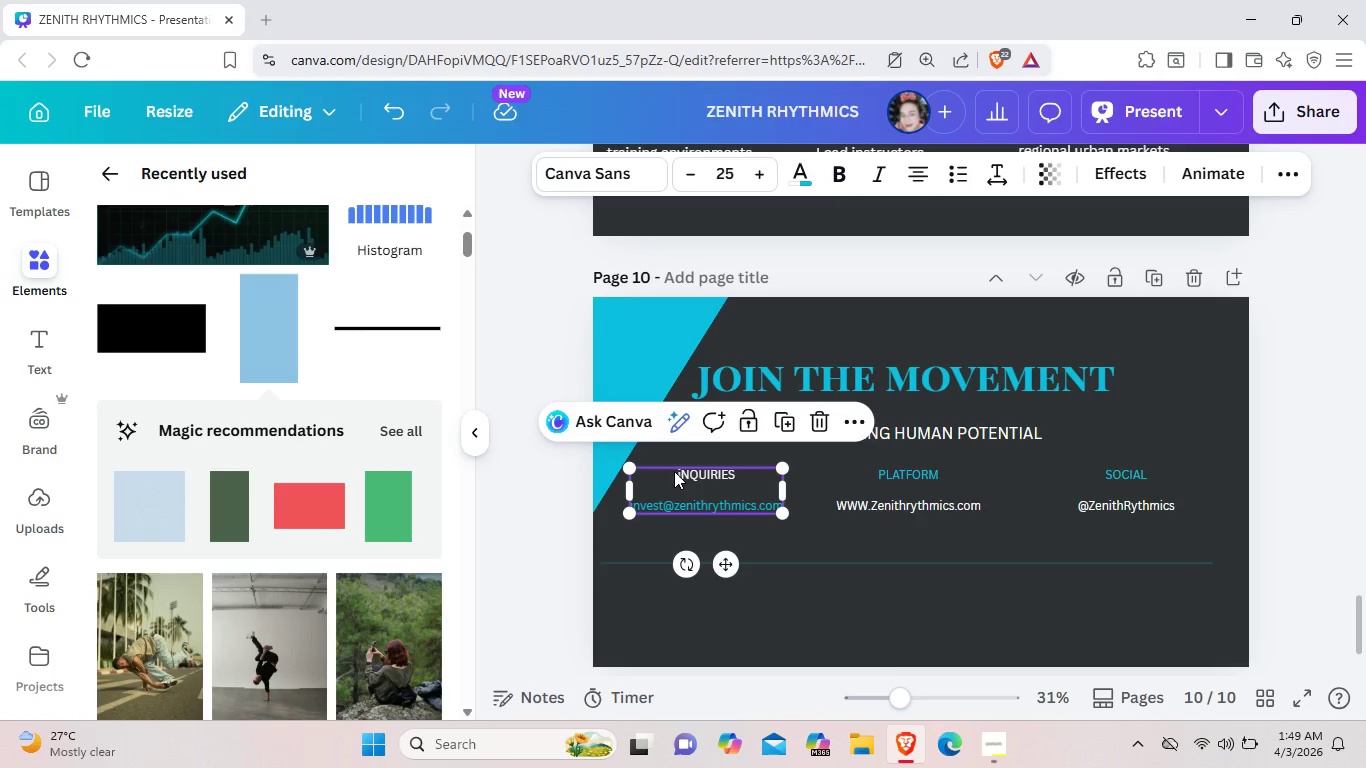 
left_click([674, 471])
 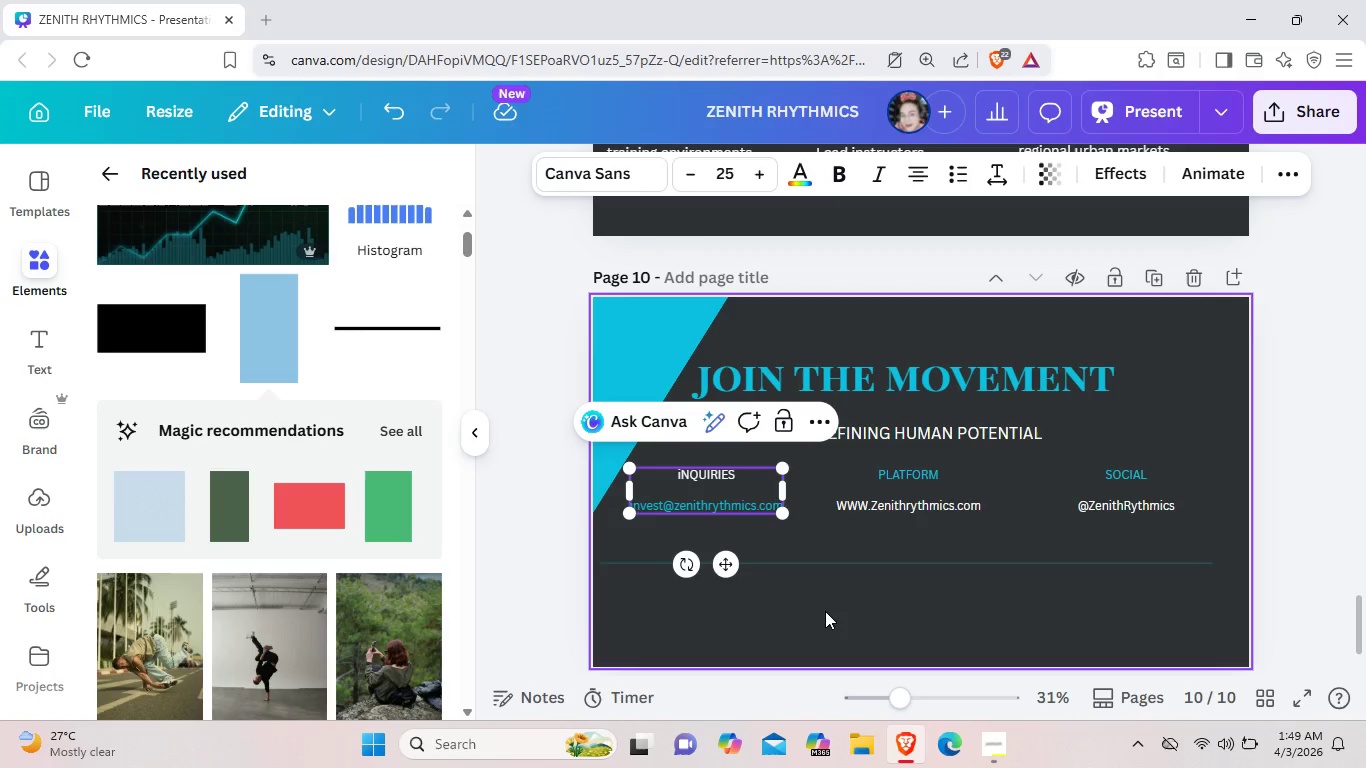 
scroll: coordinate [679, 348], scroll_direction: up, amount: 11.0
 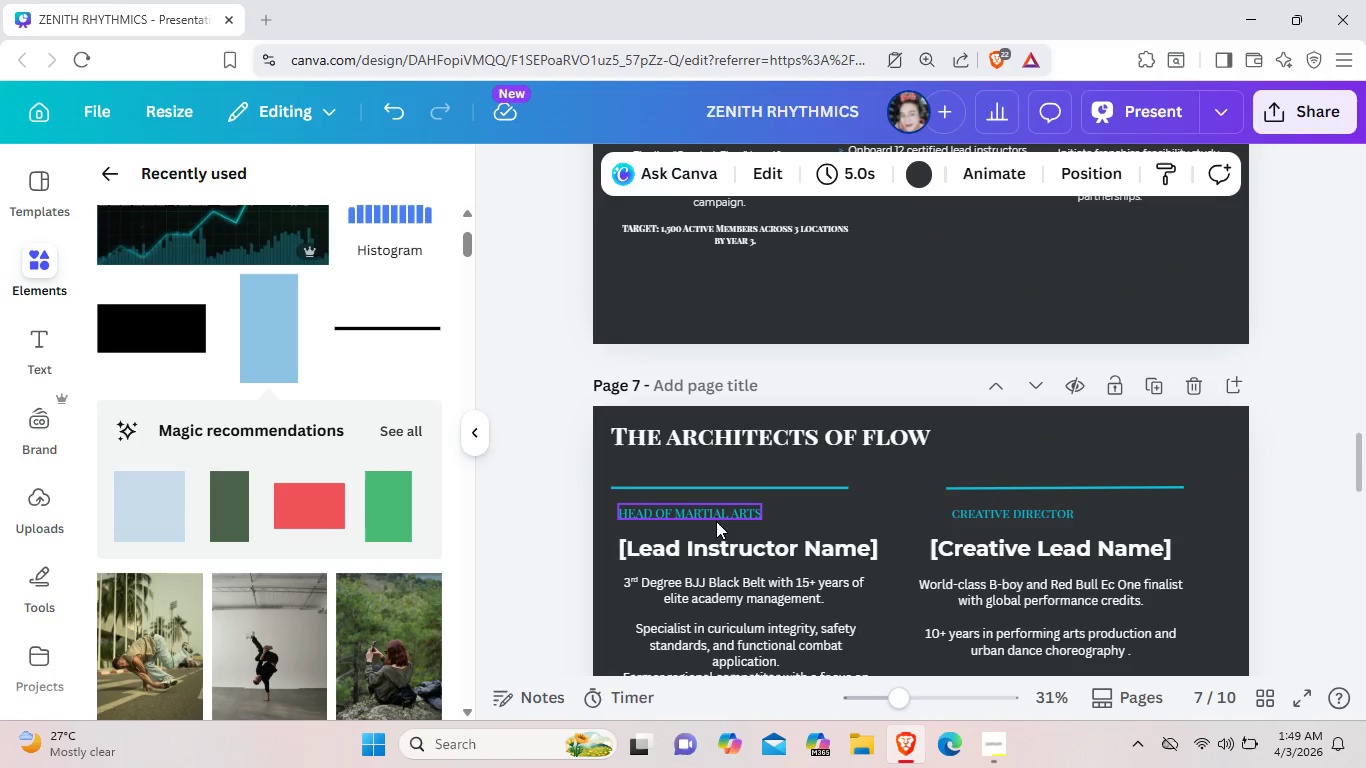 
left_click([717, 519])
 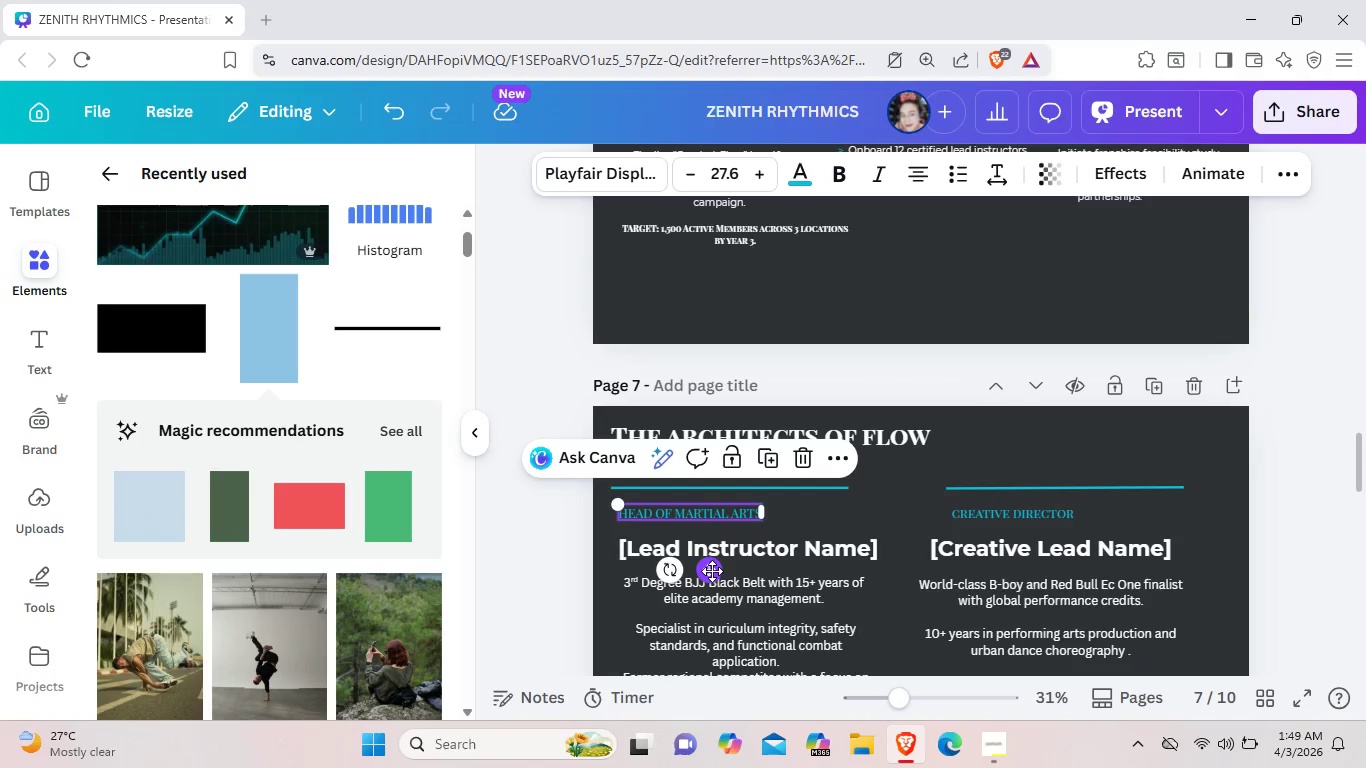 
left_click([712, 571])
 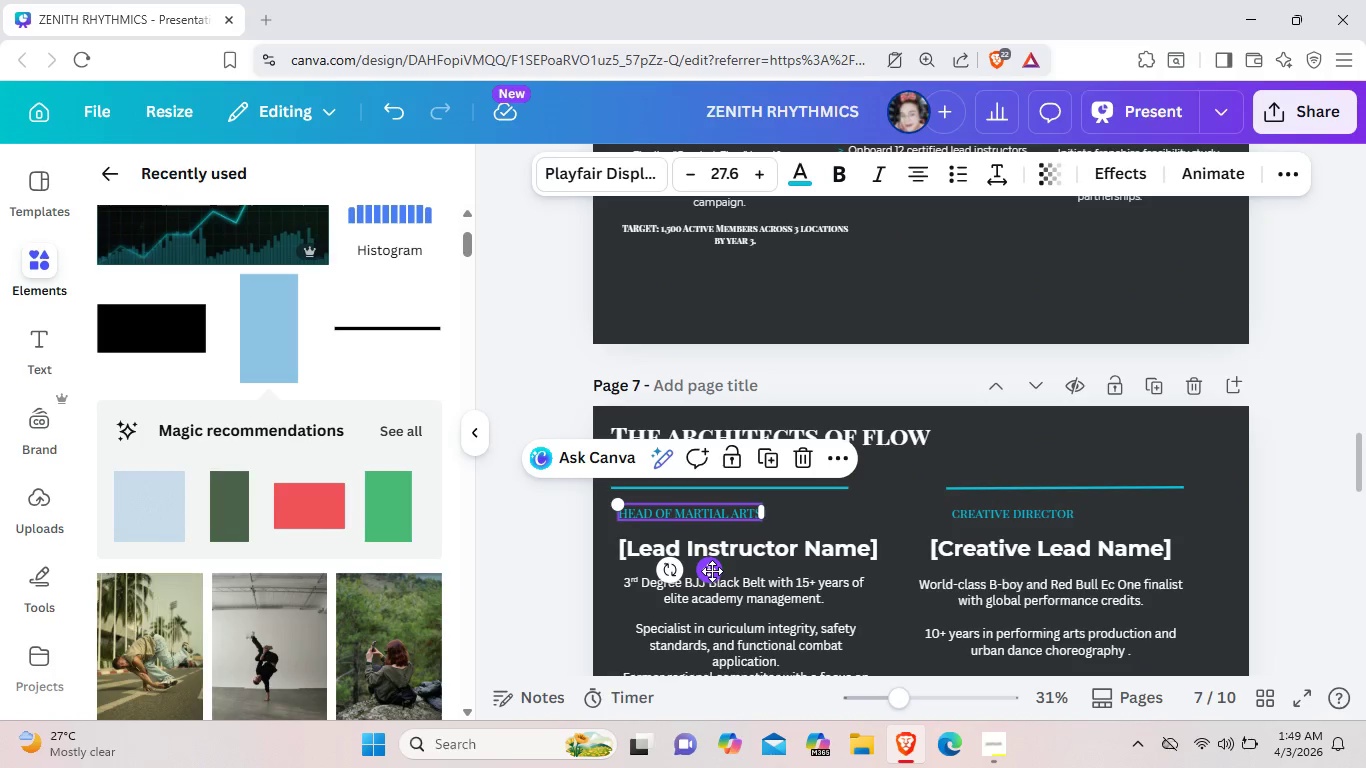 
key(Control+C)
 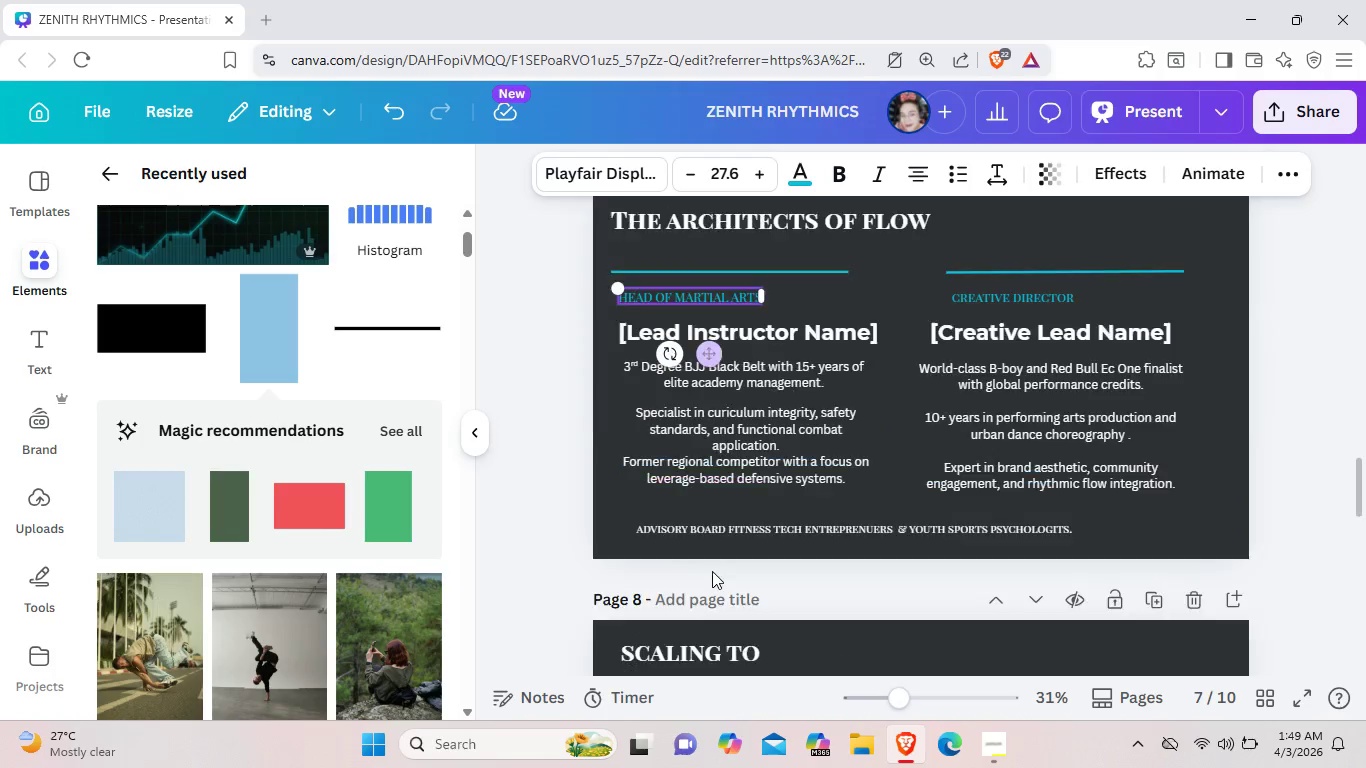 
scroll: coordinate [710, 575], scroll_direction: down, amount: 15.0
 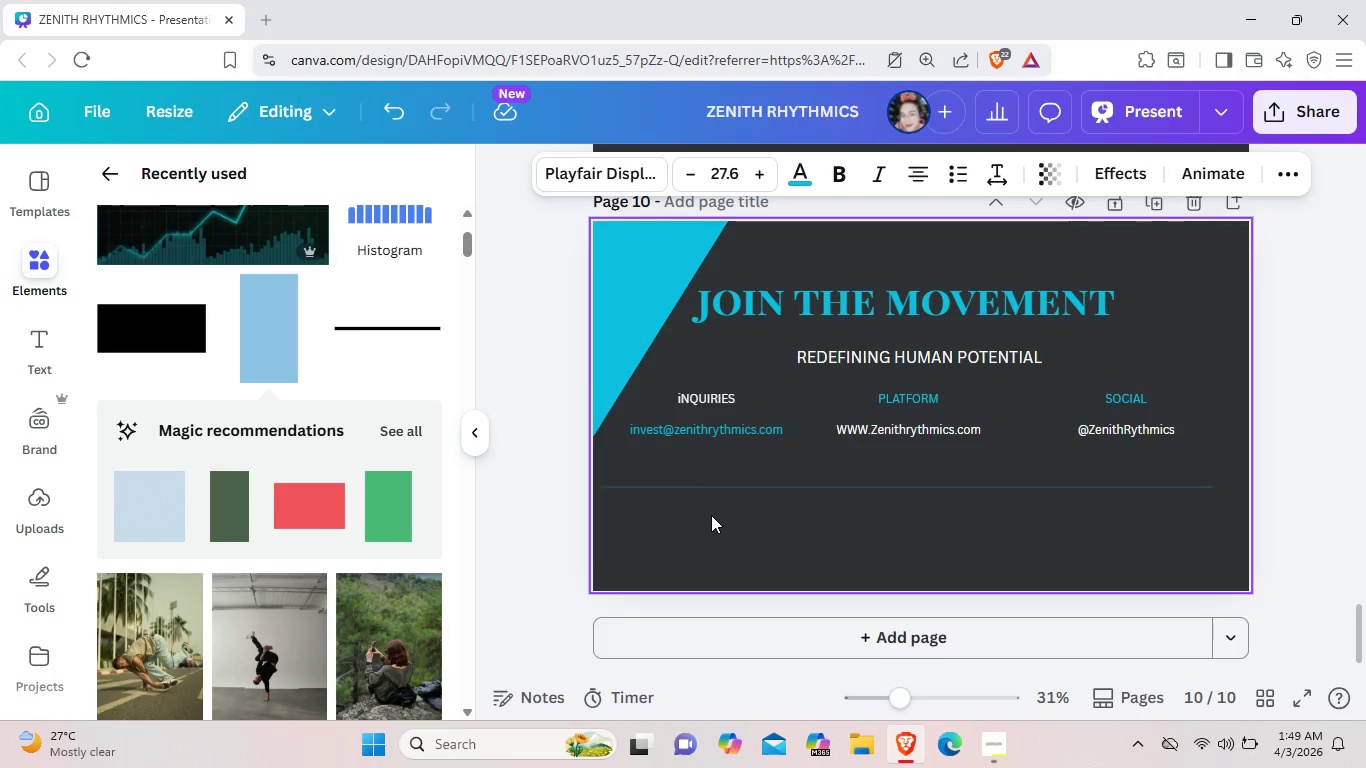 
key(Control+V)
 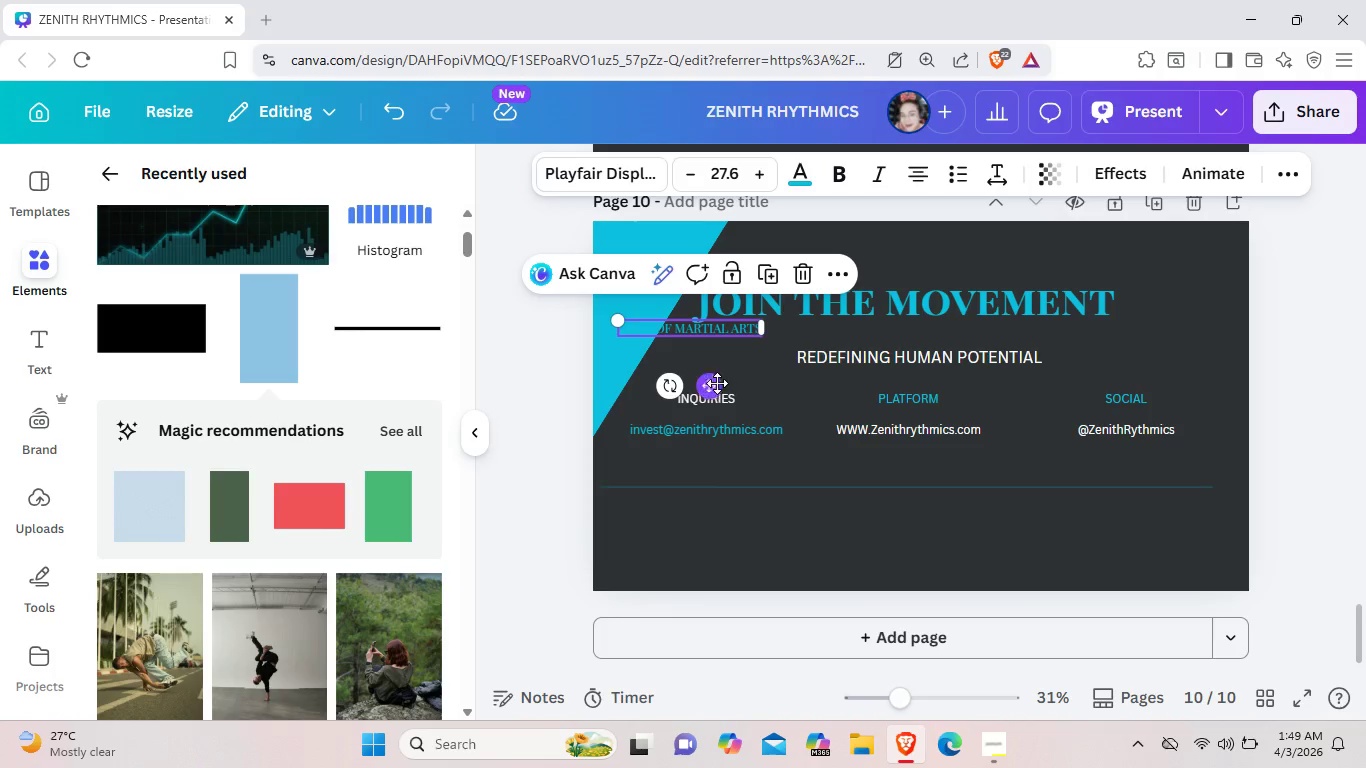 
left_click_drag(start_coordinate=[709, 383], to_coordinate=[701, 581])
 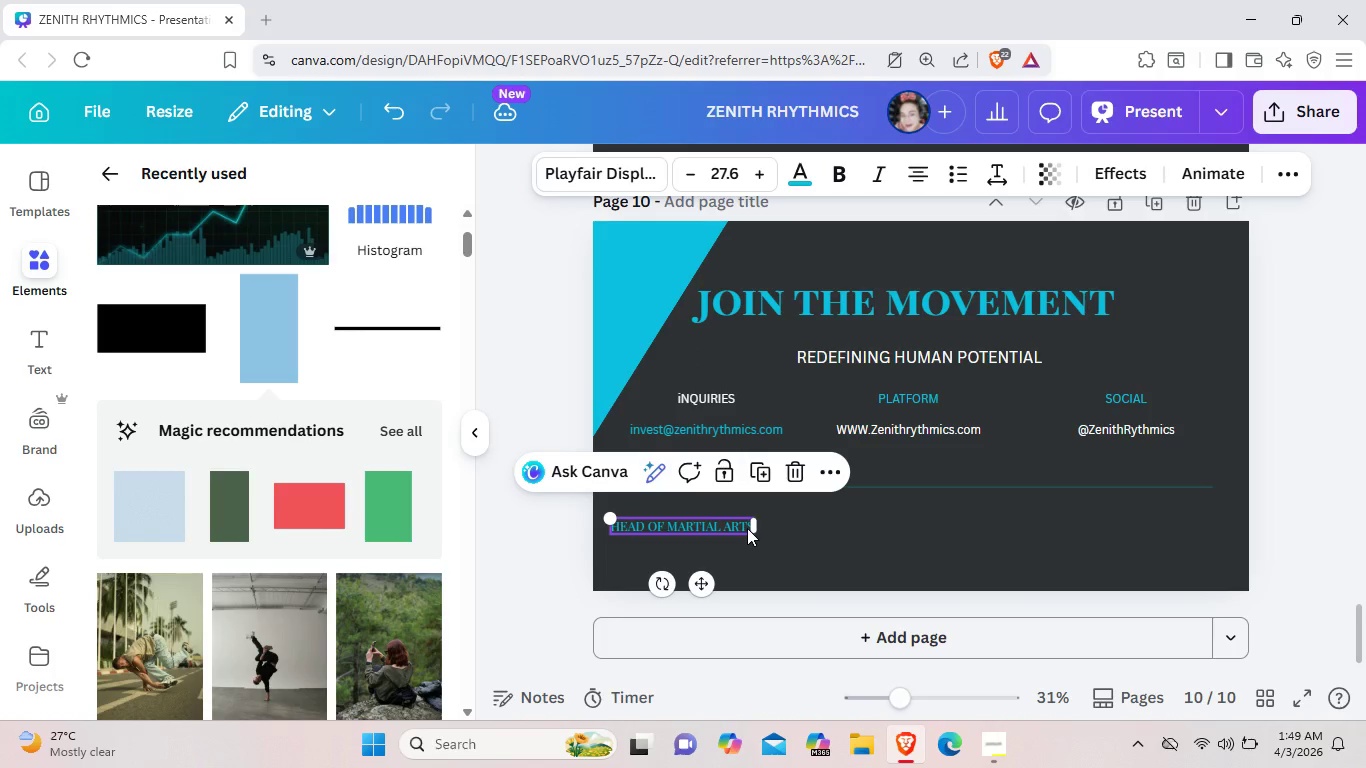 
left_click([747, 528])
 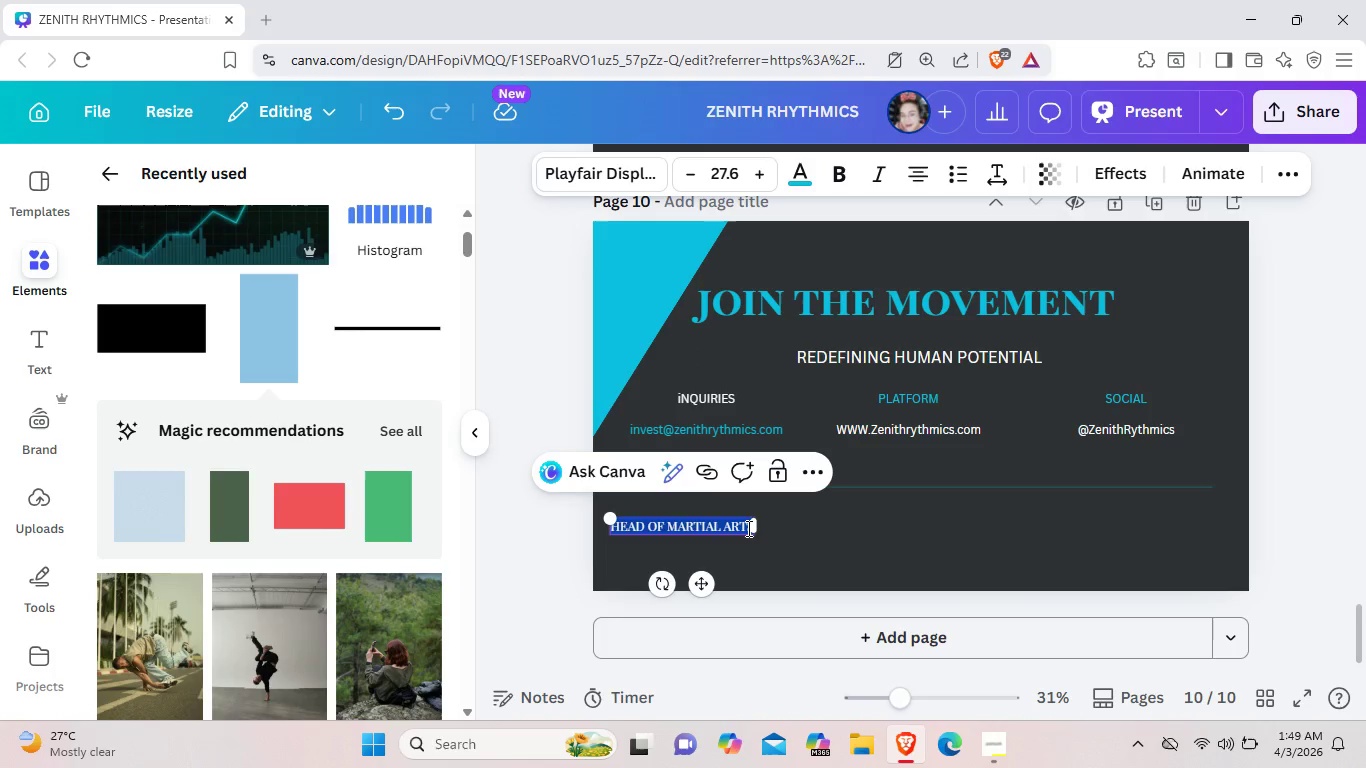 
key(Backspace)
type(// discipline )
 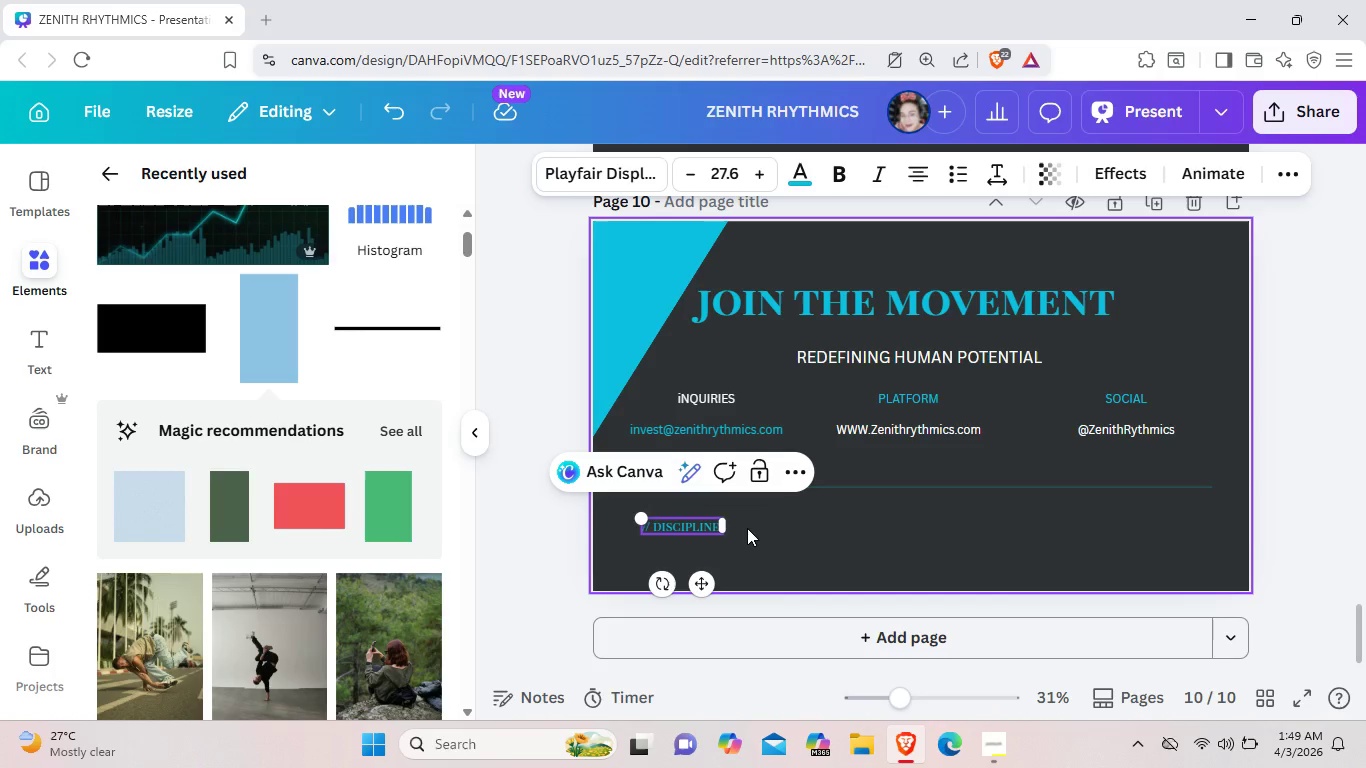 
left_click([747, 528])
 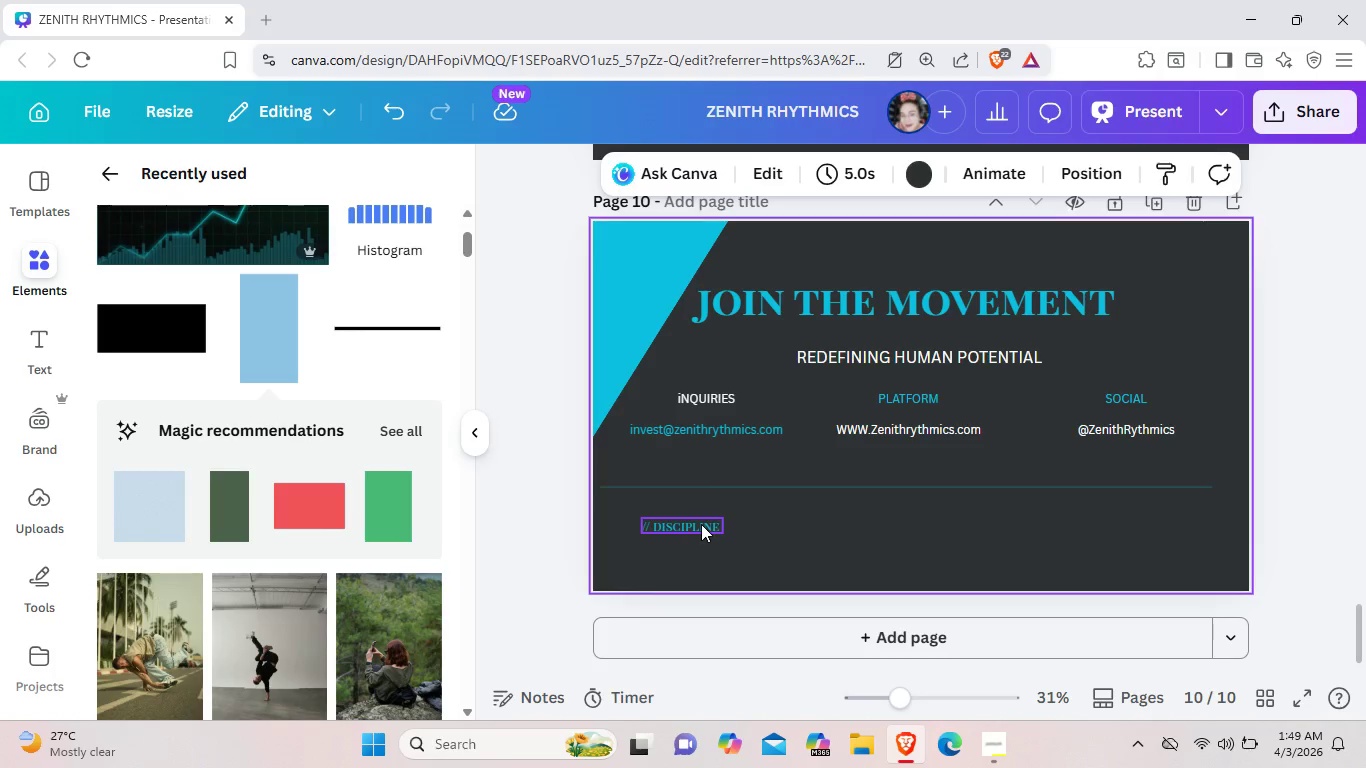 
left_click([701, 524])
 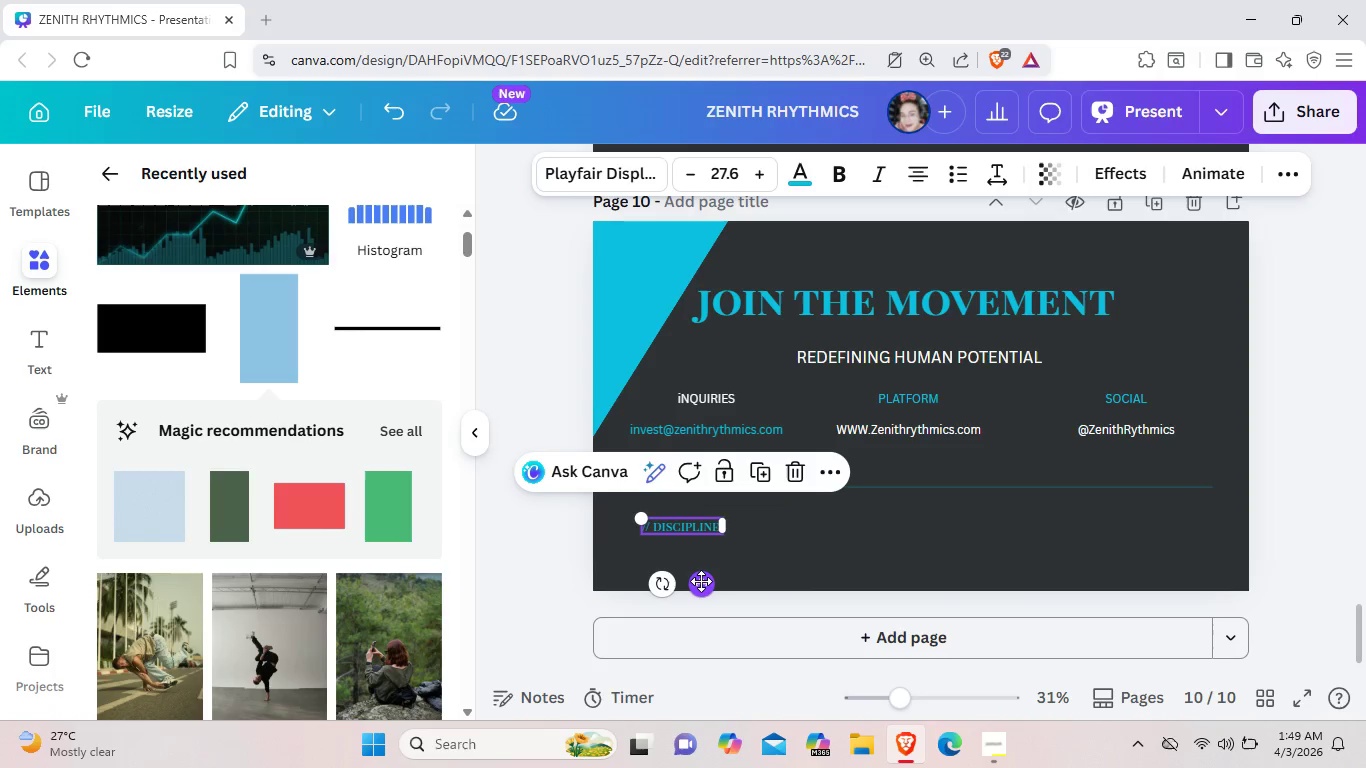 
left_click([701, 581])
 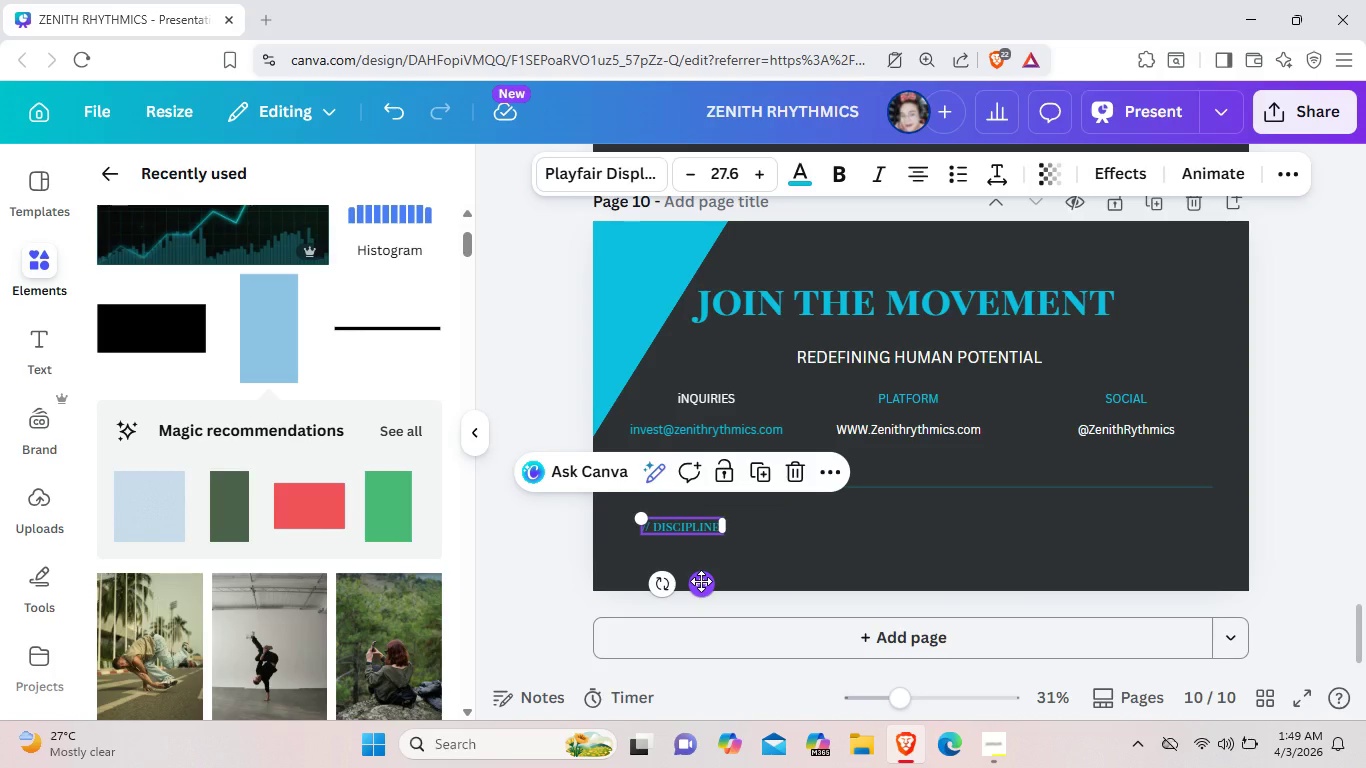 
key(Control+C)
 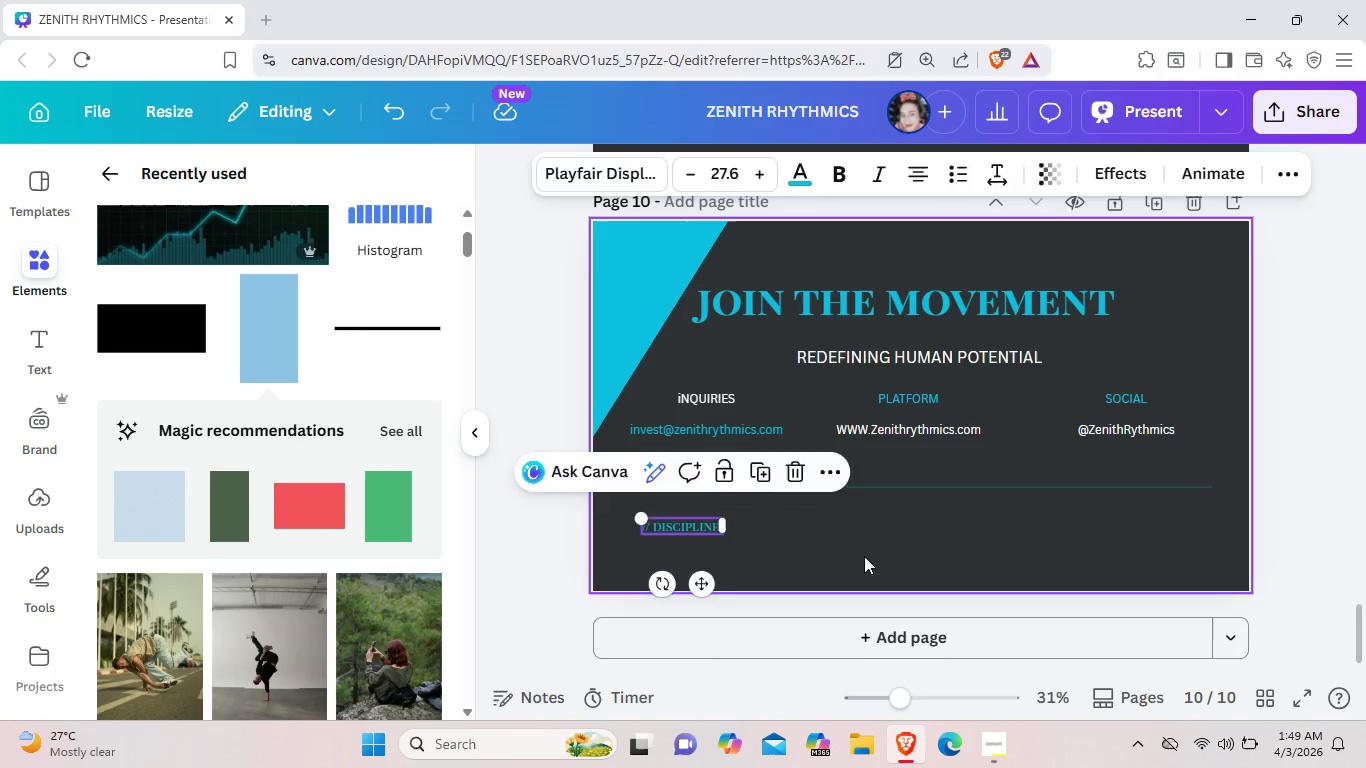 
left_click([864, 556])
 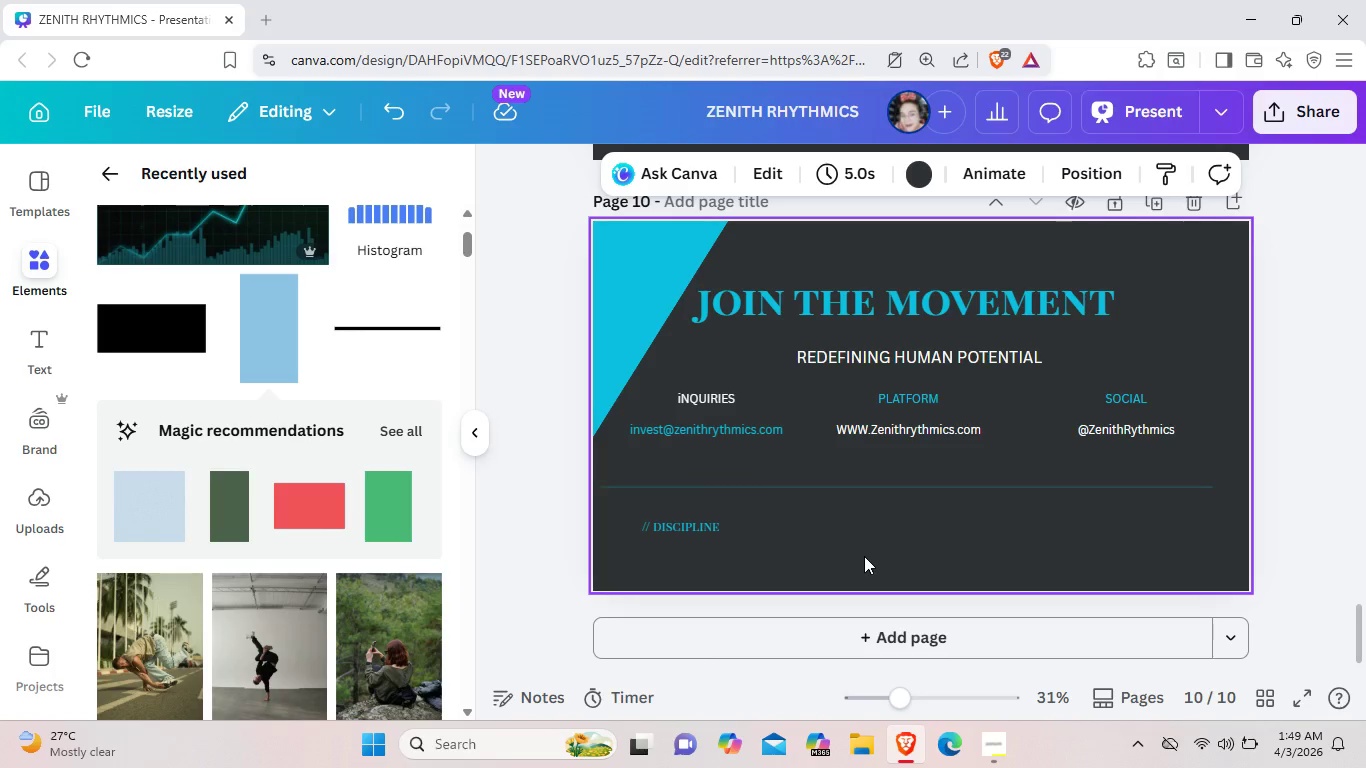 
key(Control+V)
 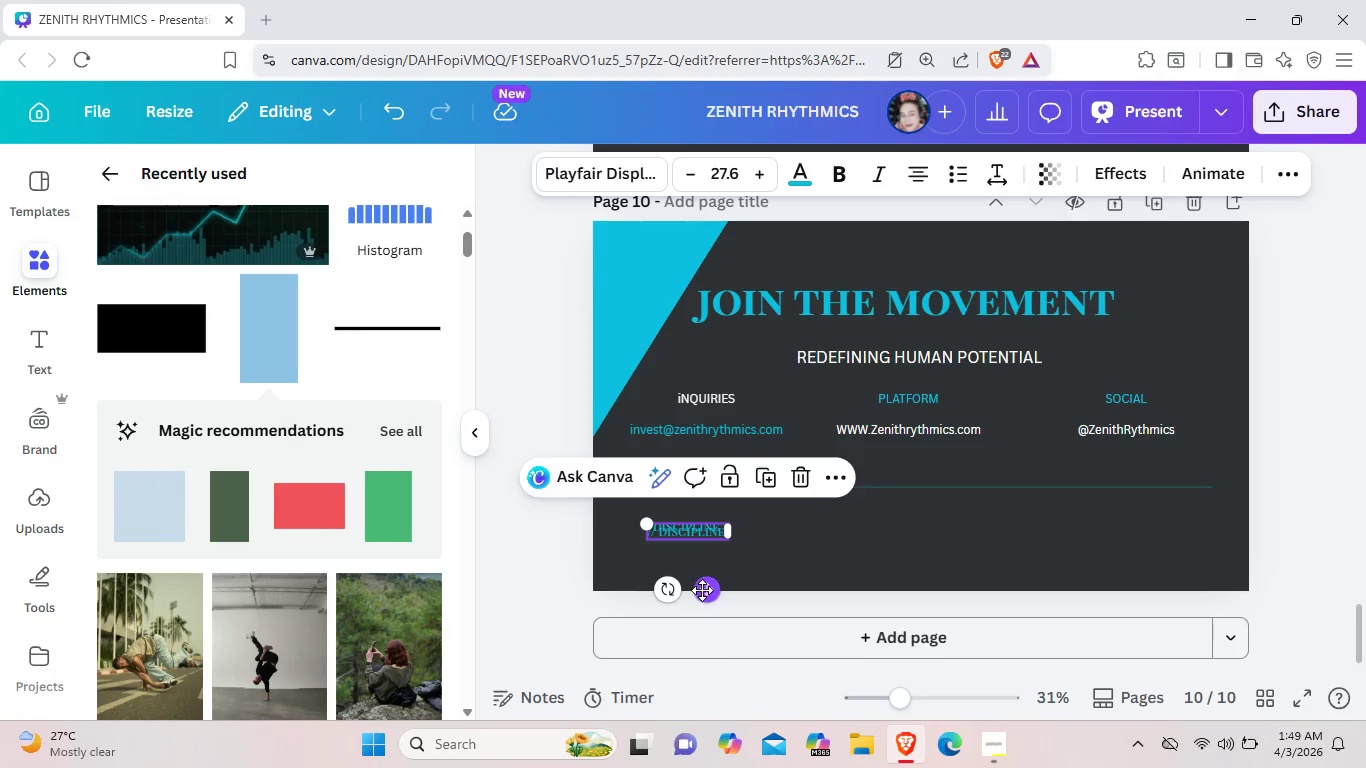 
left_click_drag(start_coordinate=[702, 590], to_coordinate=[846, 585])
 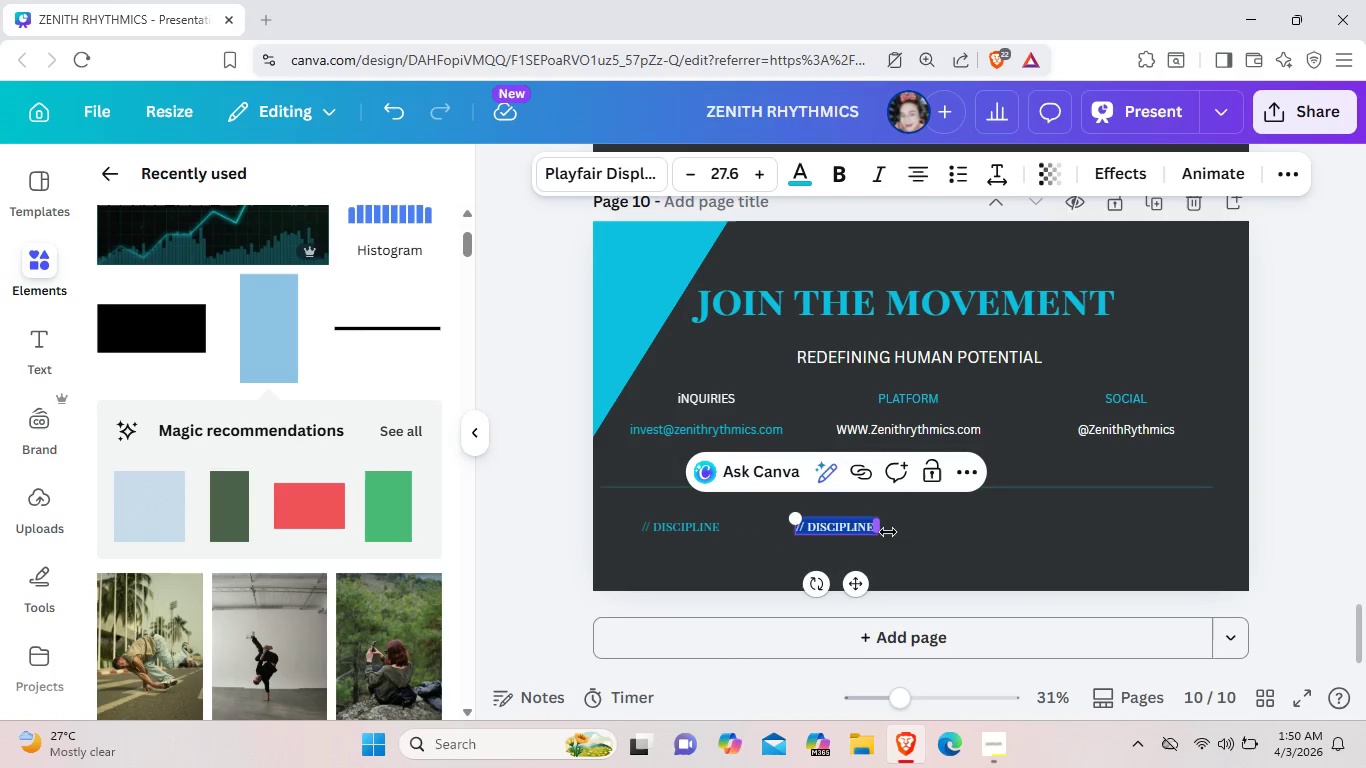 
left_click([873, 530])
 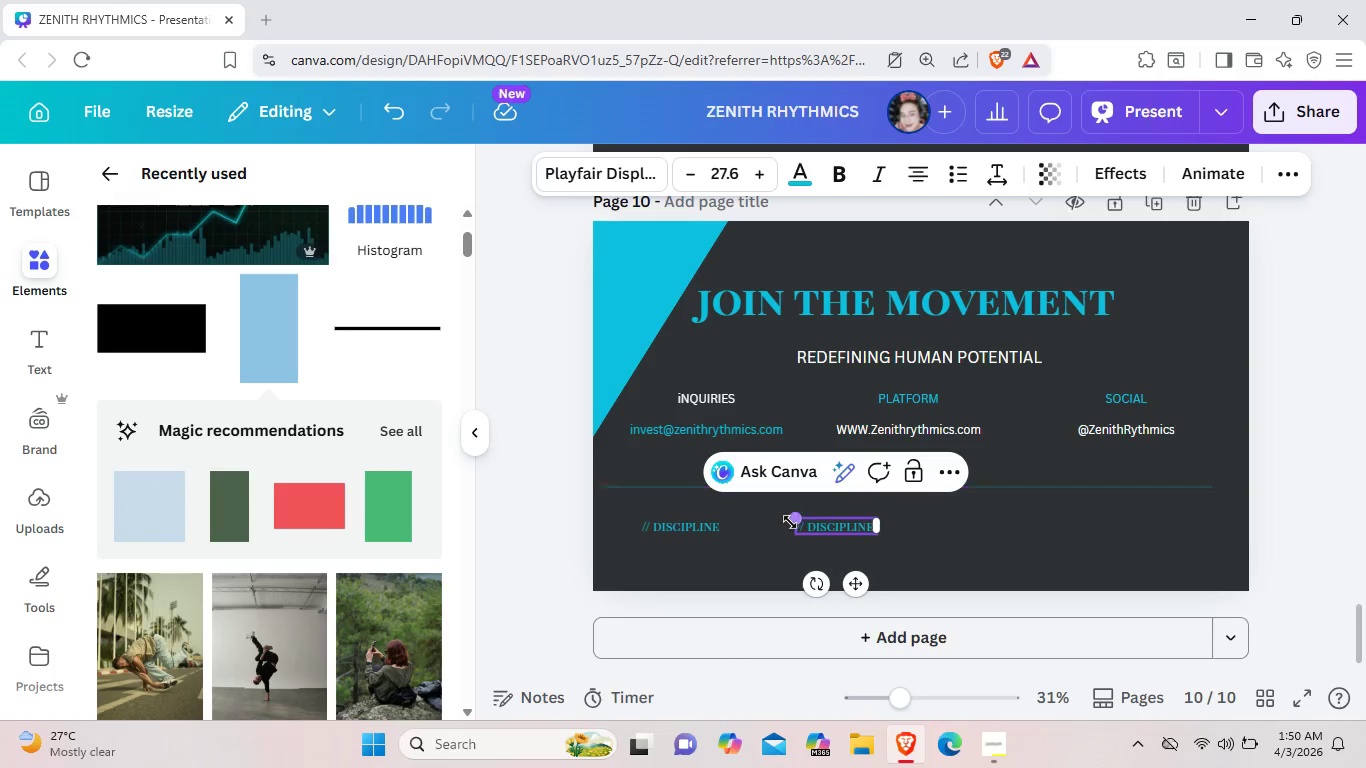 
key(Backspace)
key(Backspace)
key(Backspace)
key(Backspace)
key(Backspace)
key(Backspace)
key(Backspace)
key(Backspace)
key(Backspace)
key(Backspace)
type(agility)
 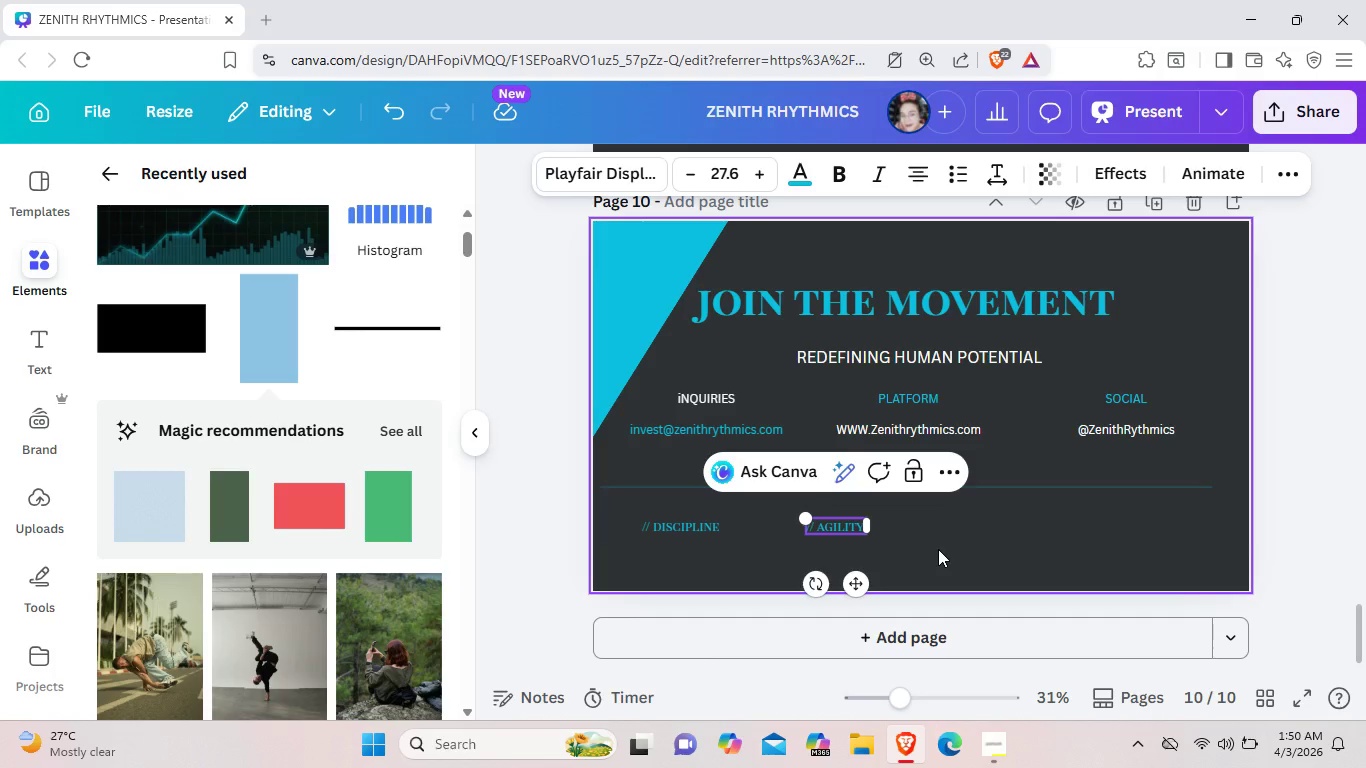 
left_click([938, 549])
 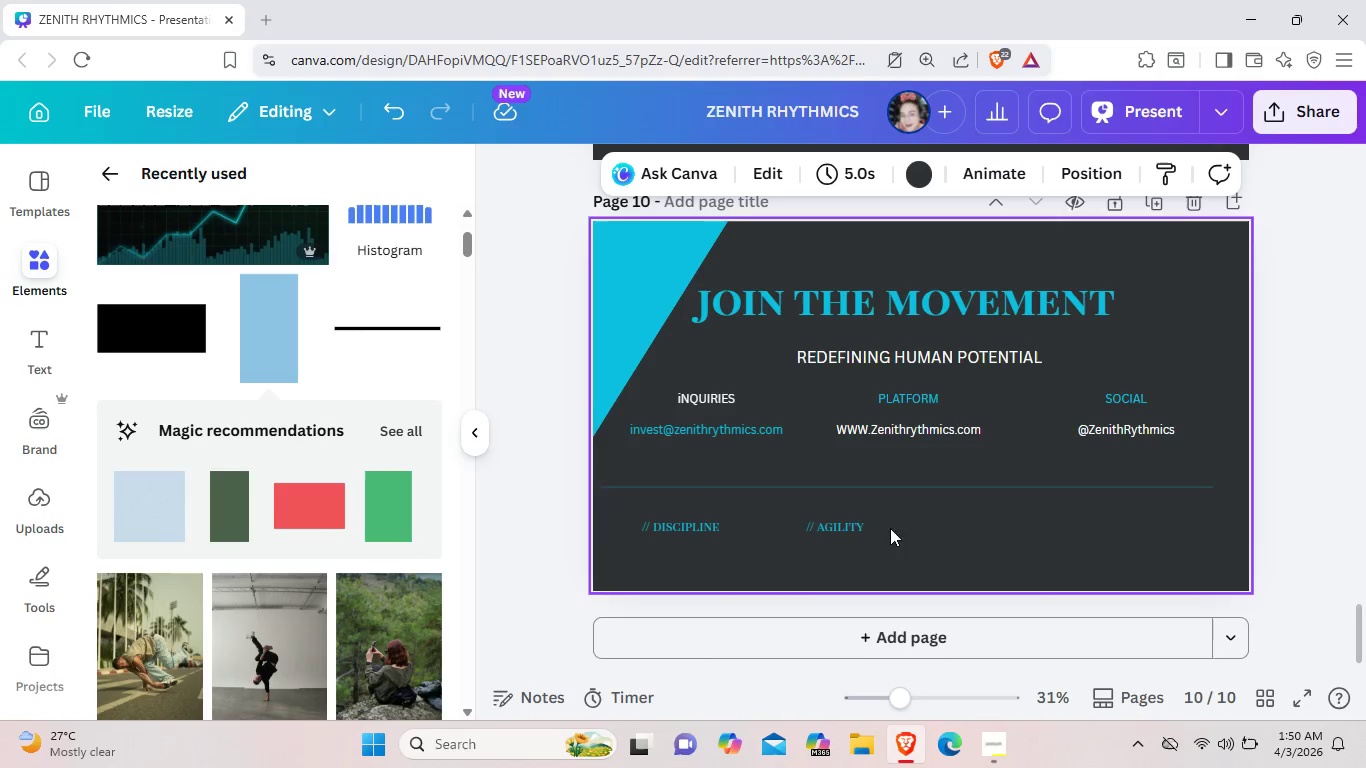 
left_click([853, 519])
 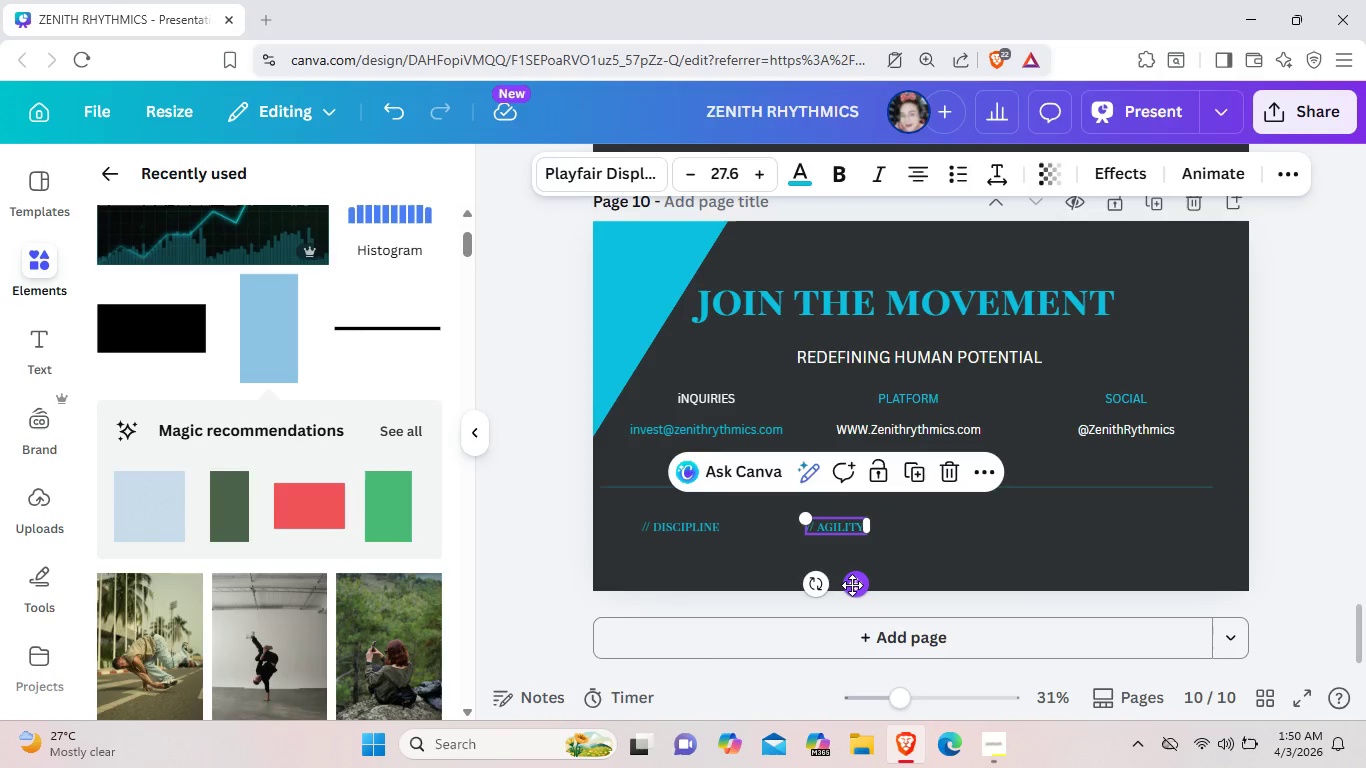 
left_click([852, 585])
 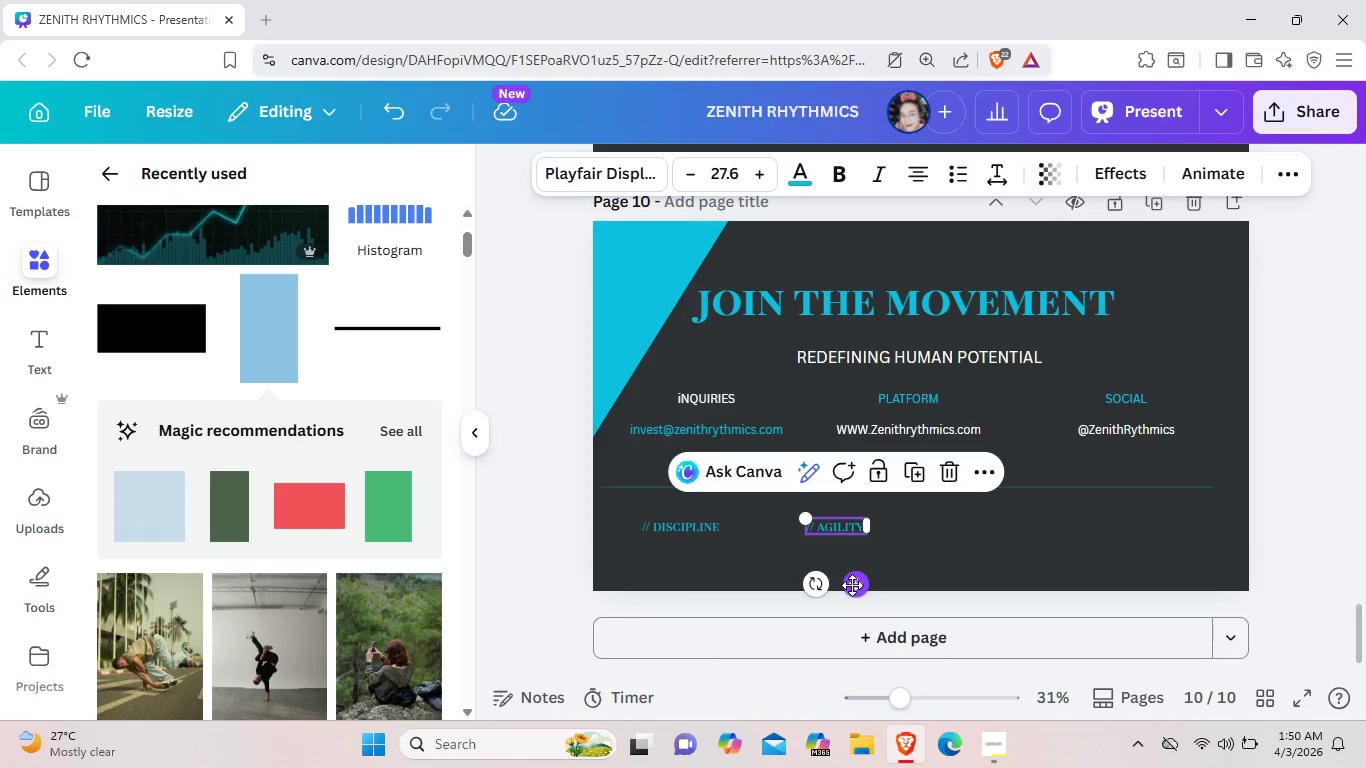 
key(Control+C)
 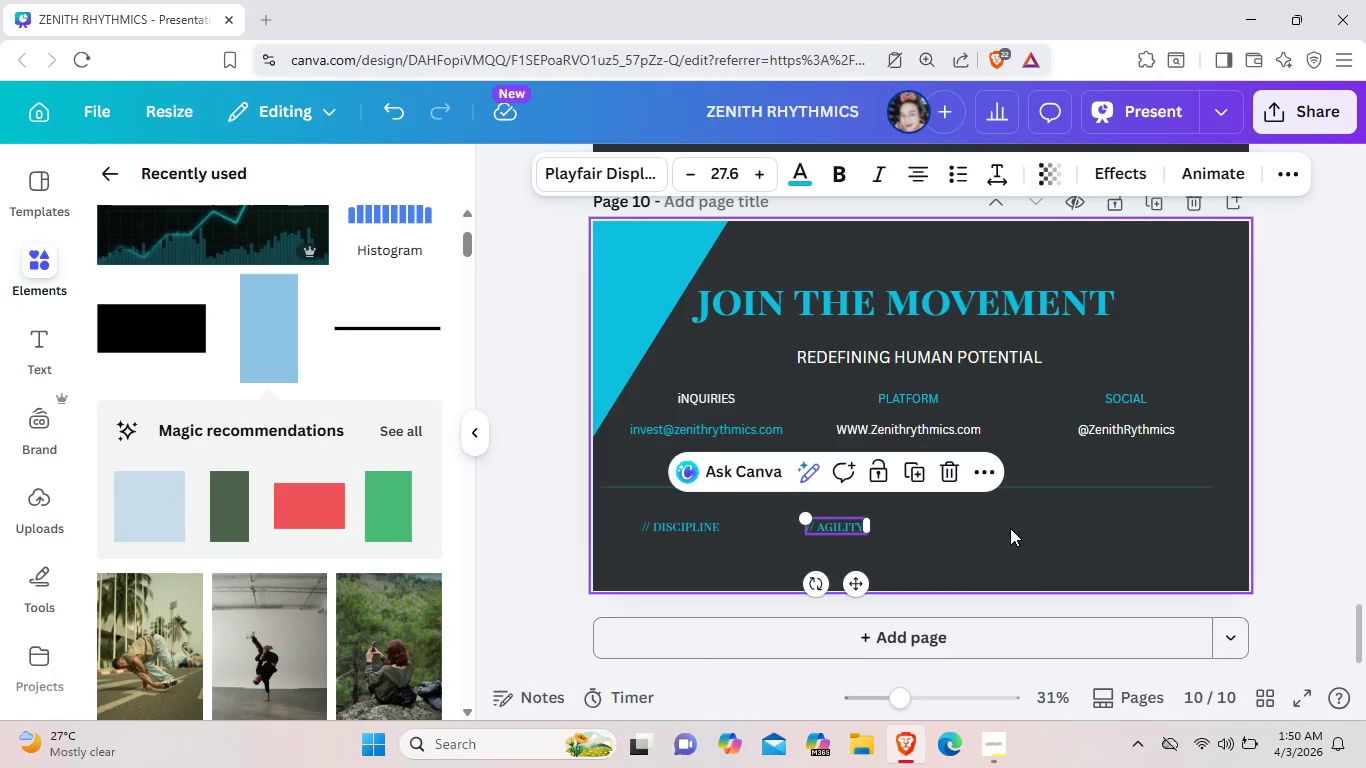 
left_click([1010, 528])
 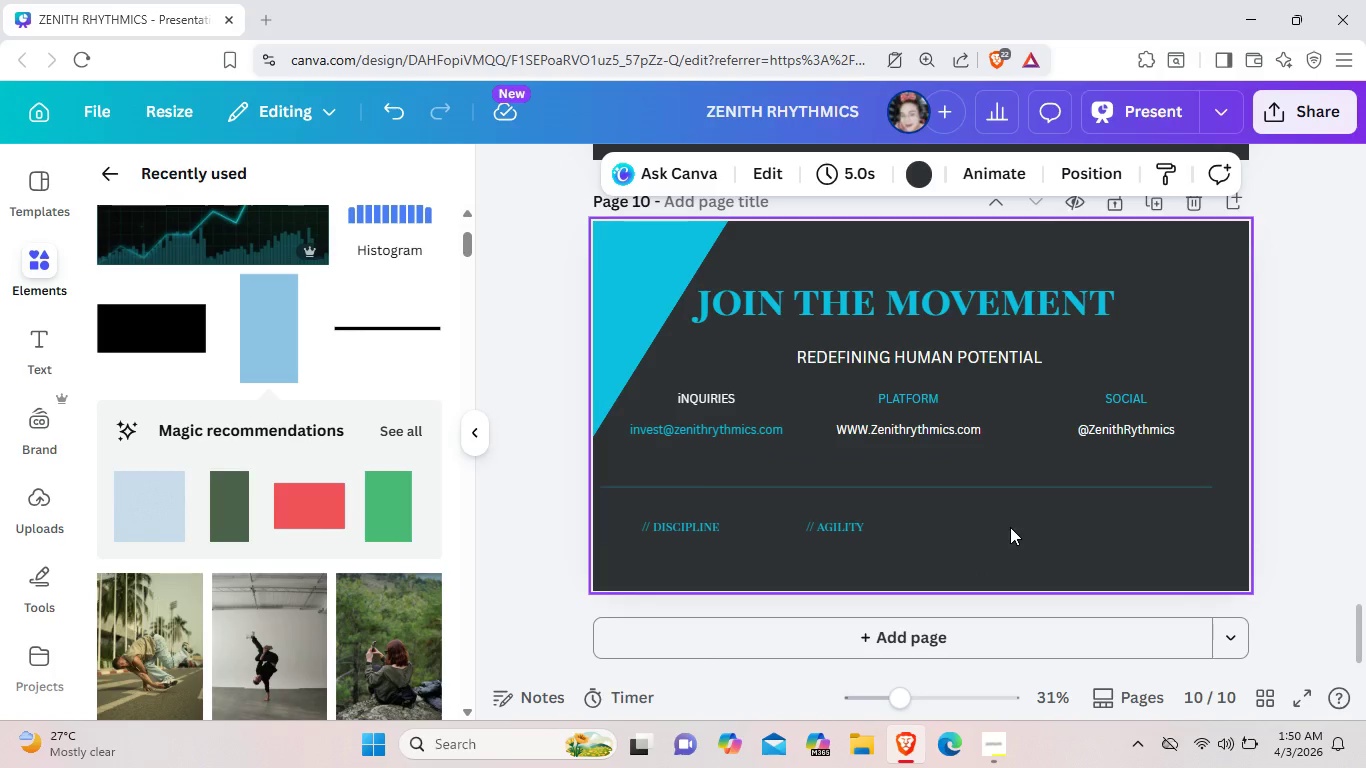 
key(Control+V)
 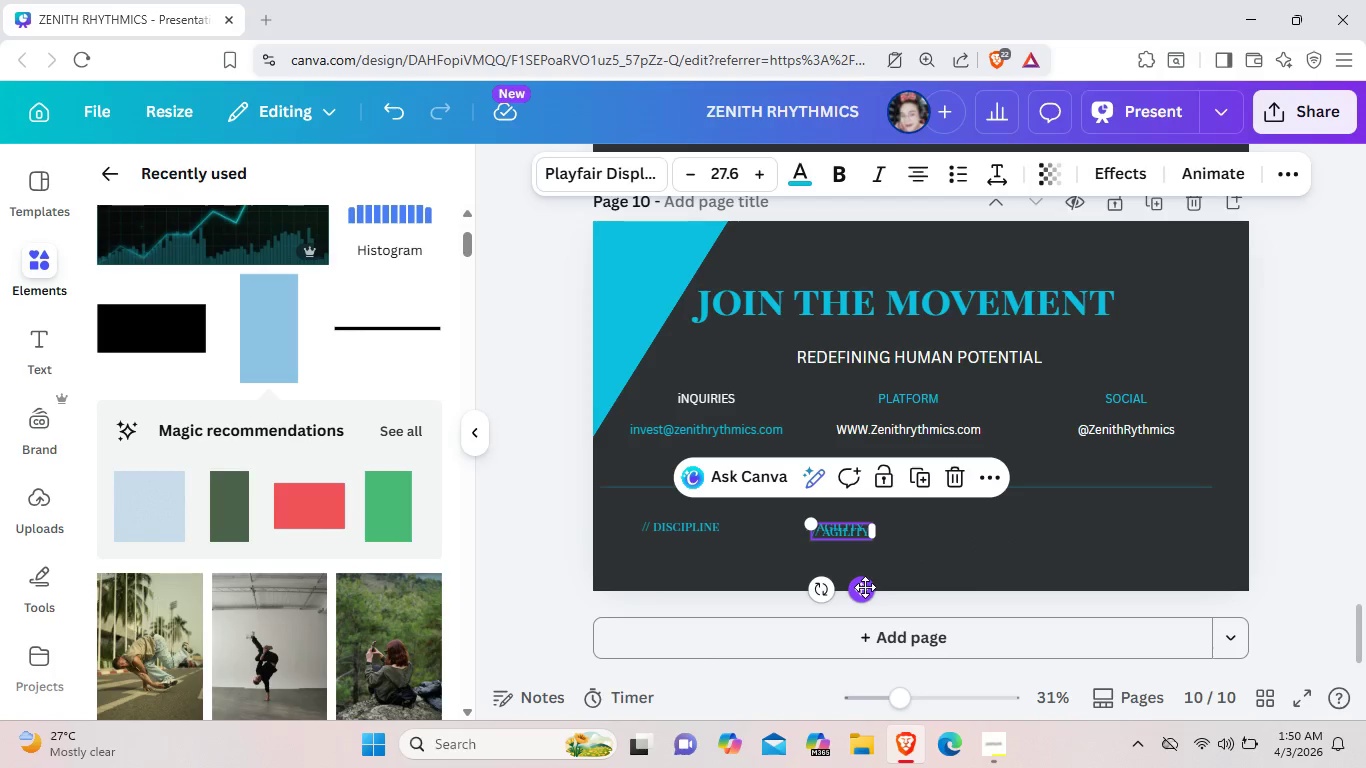 
left_click_drag(start_coordinate=[865, 587], to_coordinate=[1090, 586])
 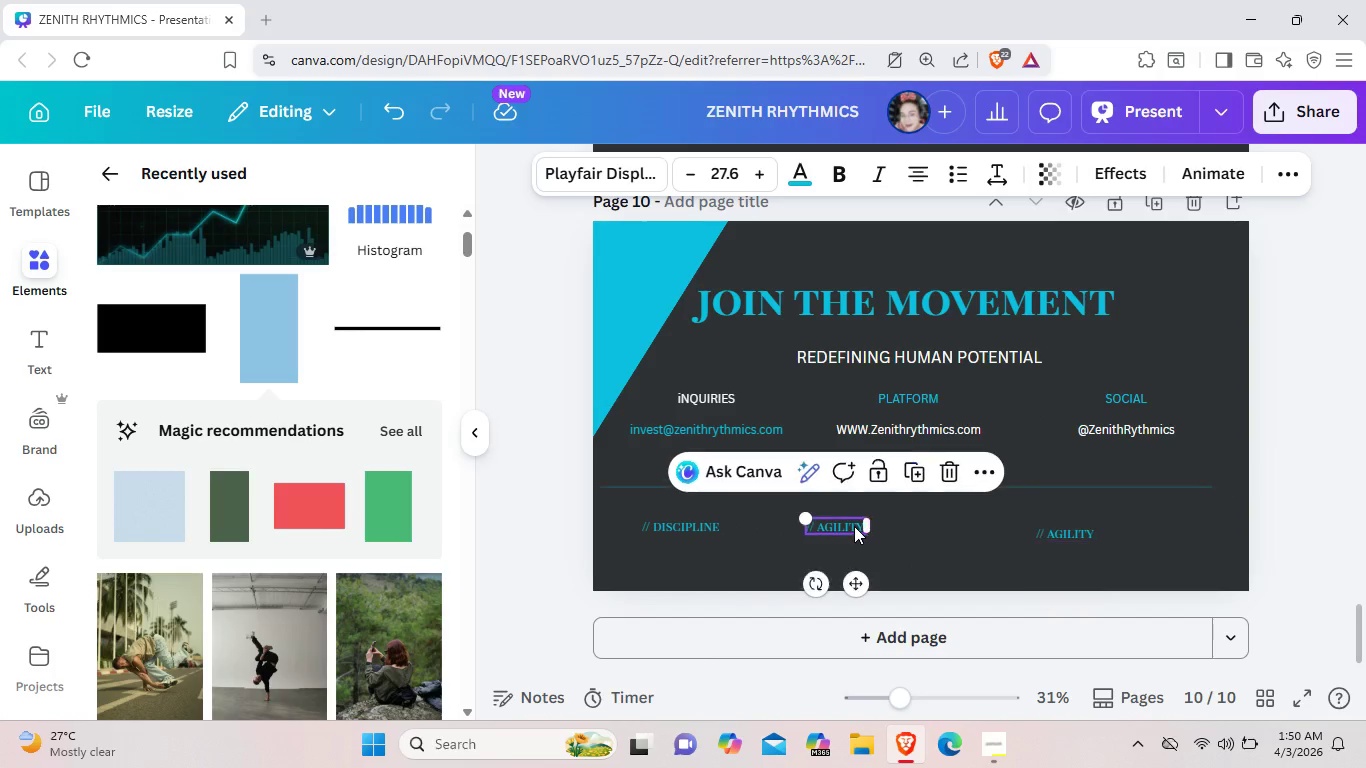 
left_click_drag(start_coordinate=[854, 526], to_coordinate=[890, 529])
 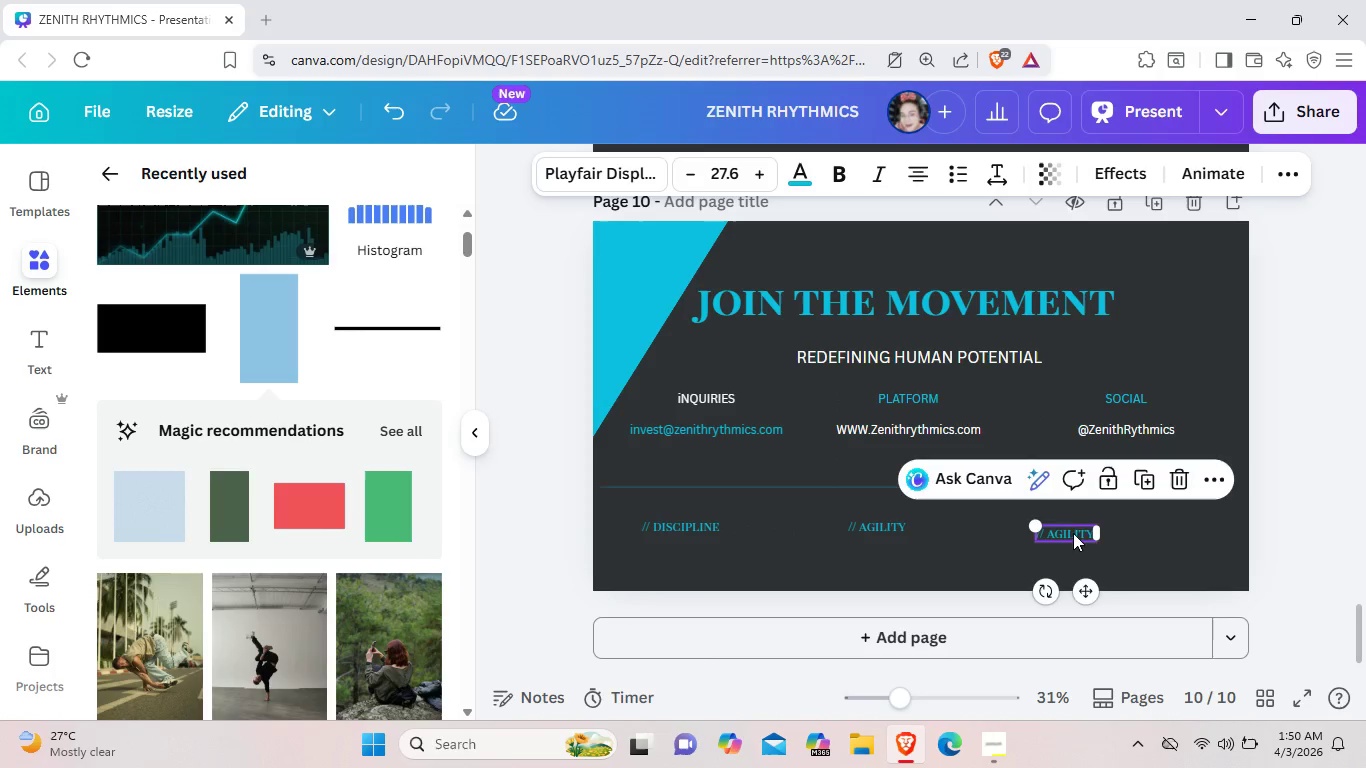 
left_click_drag(start_coordinate=[1068, 538], to_coordinate=[1074, 531])
 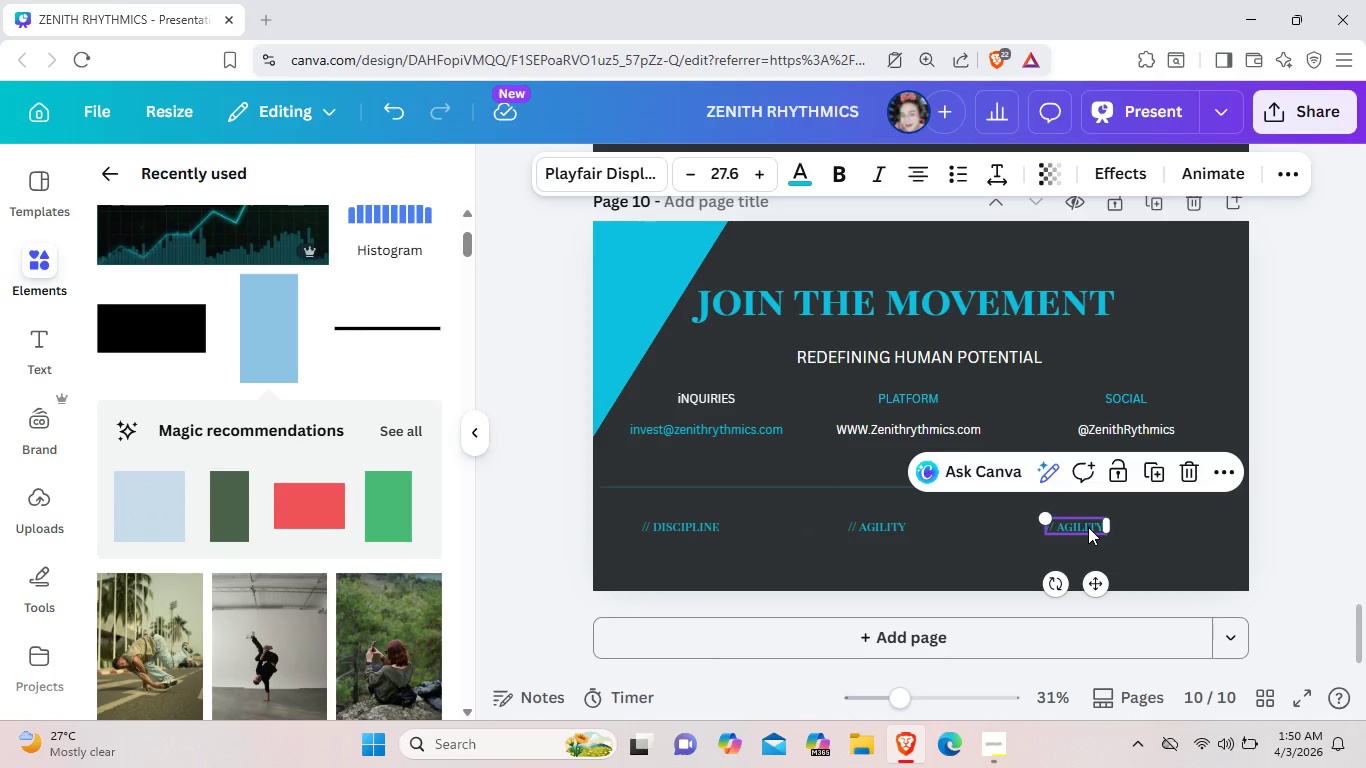 
left_click([1088, 527])
 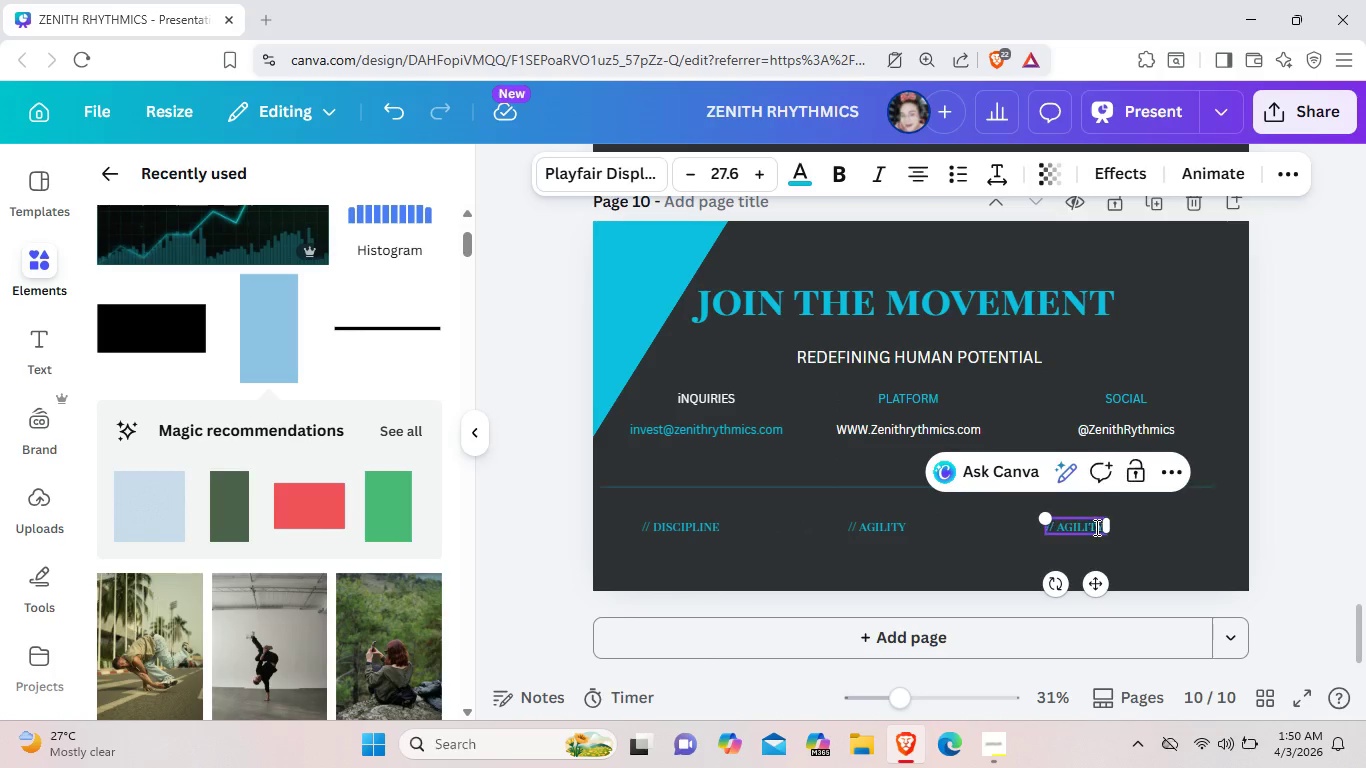 
left_click([1095, 527])
 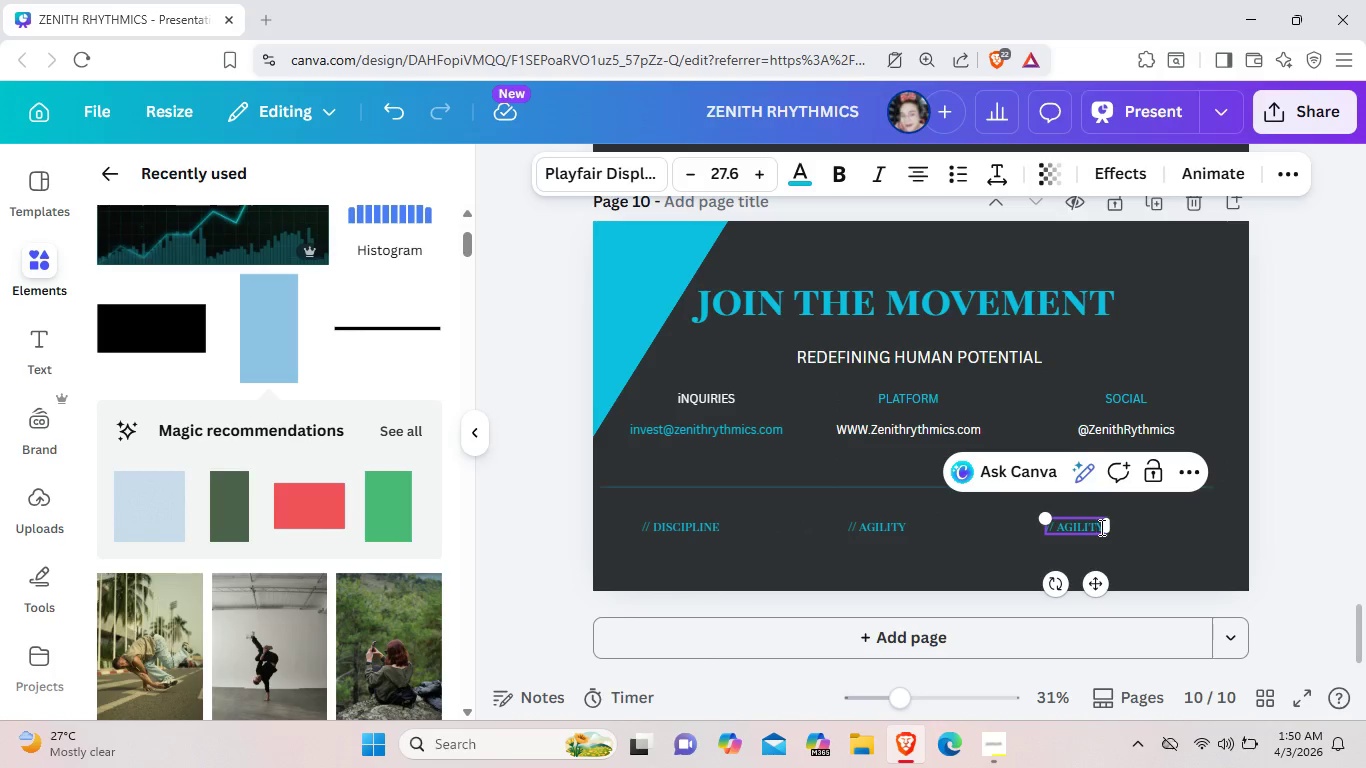 
left_click([1100, 527])
 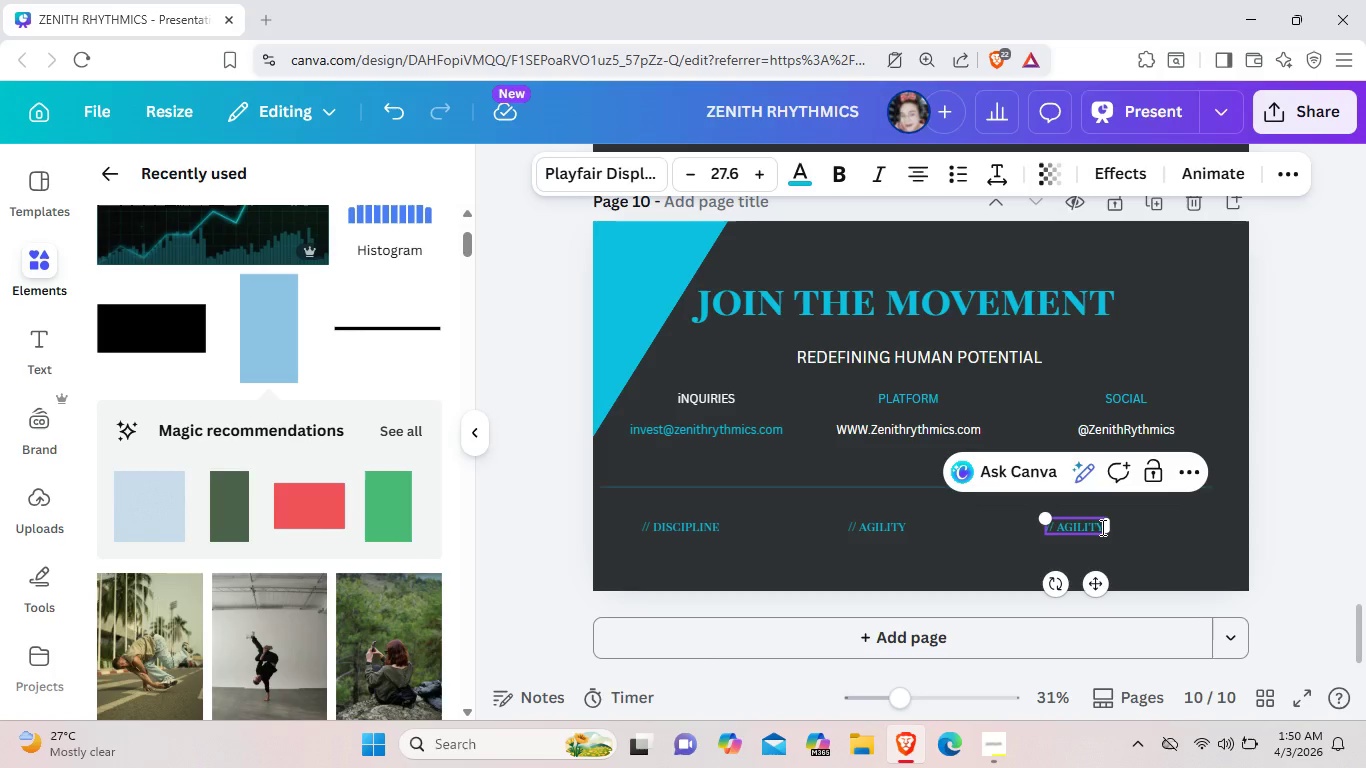 
left_click([1101, 527])
 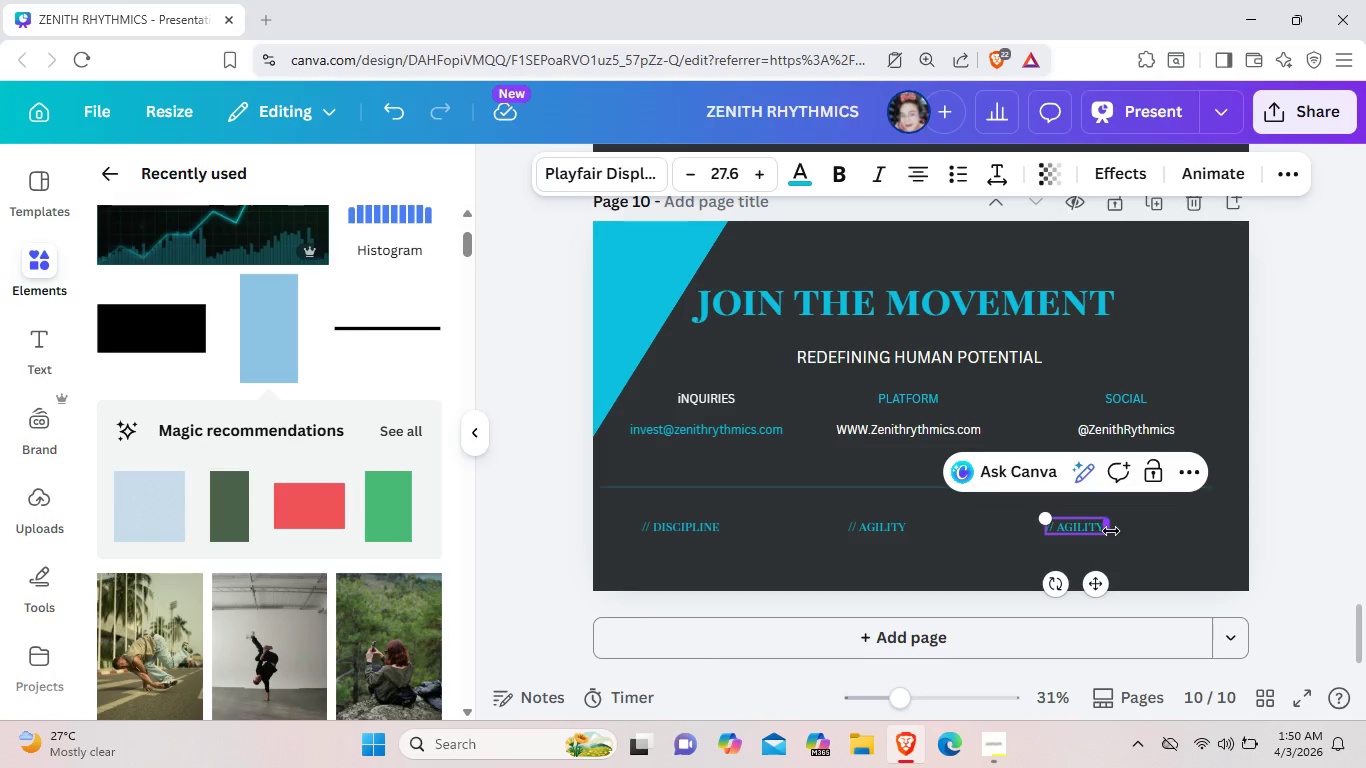 
key(Backspace)
key(Backspace)
key(Backspace)
key(Backspace)
key(Backspace)
key(Backspace)
key(Backspace)
type(community)
 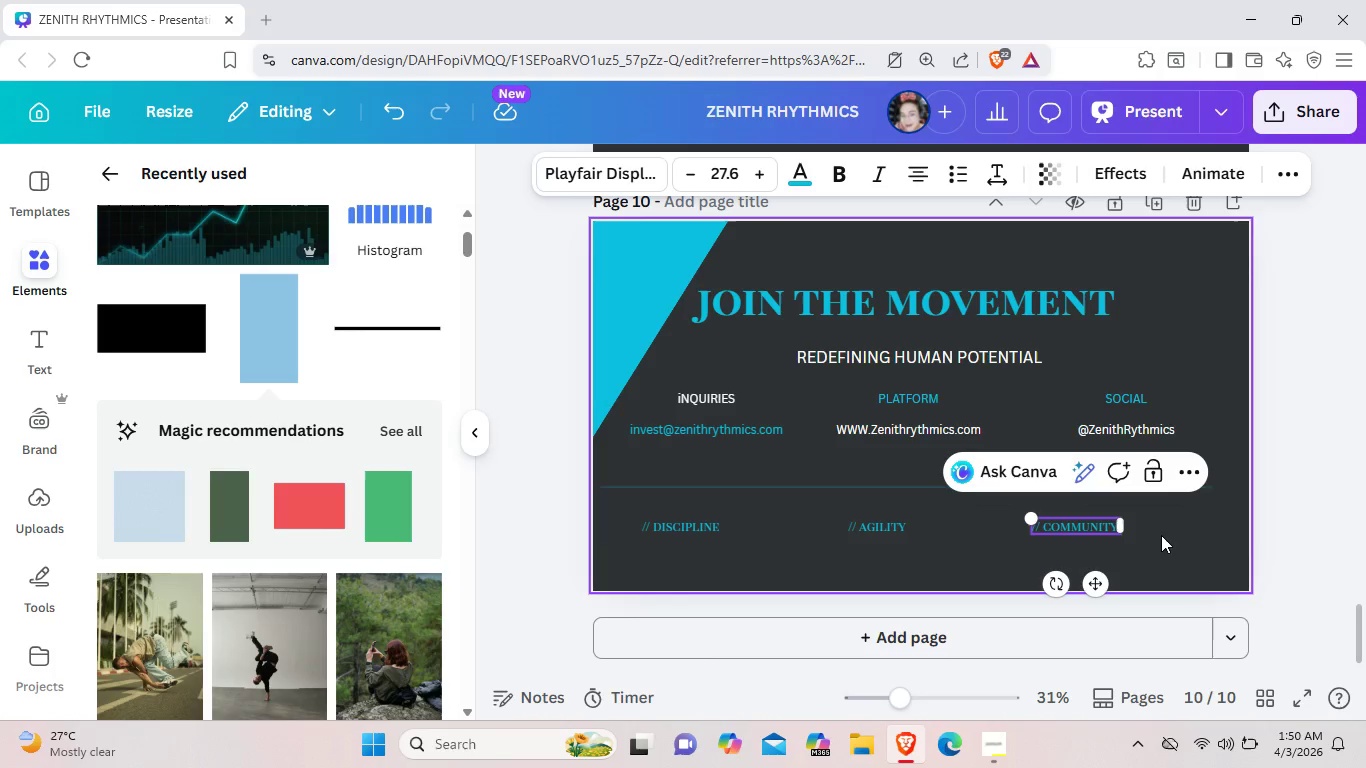 
left_click([1161, 530])
 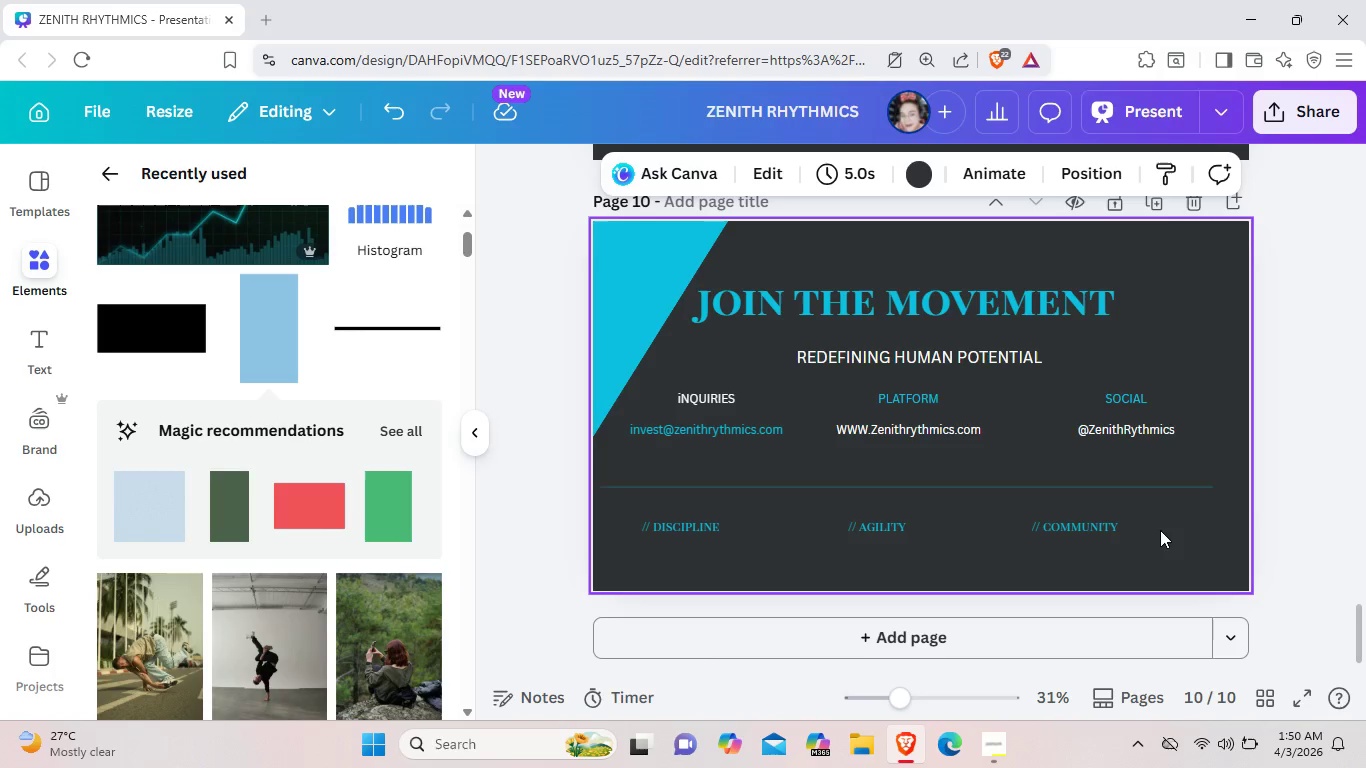 
wait(6.8)
 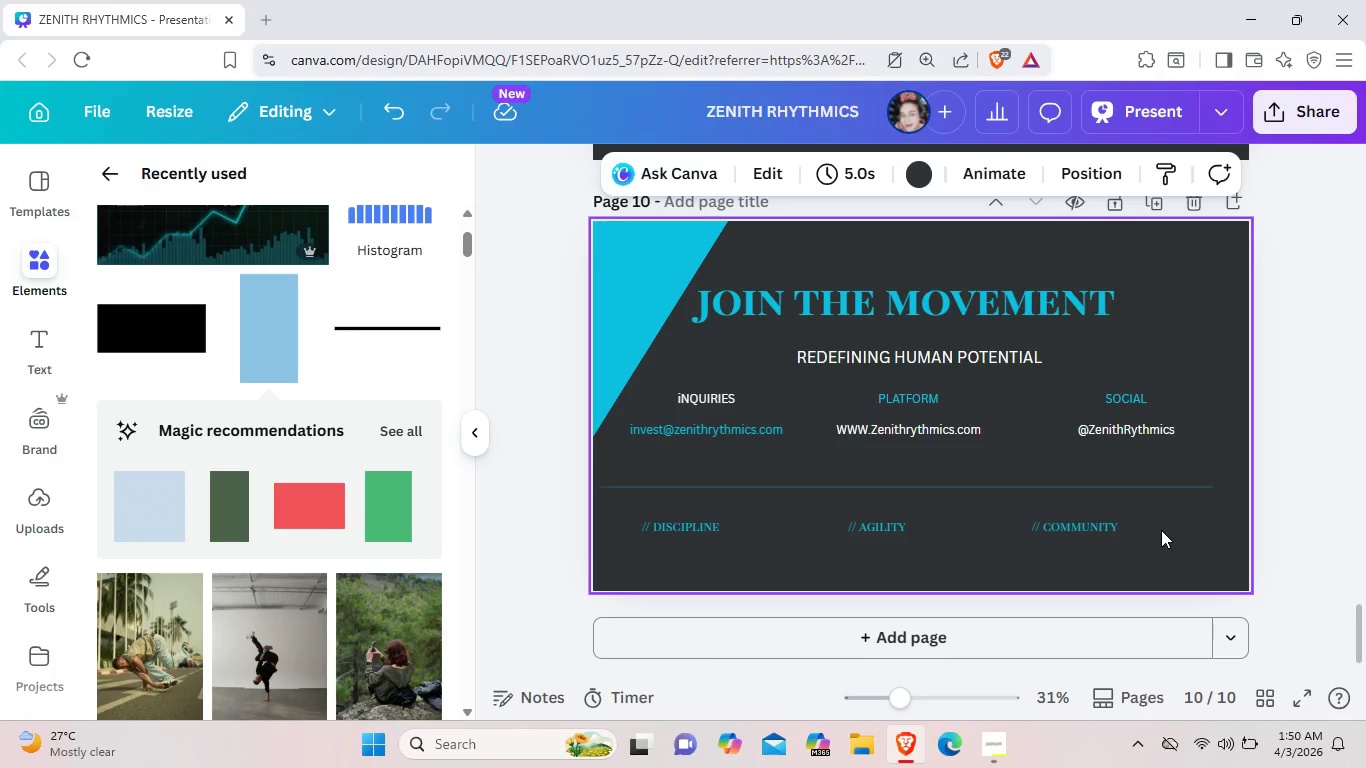 
left_click([658, 258])
 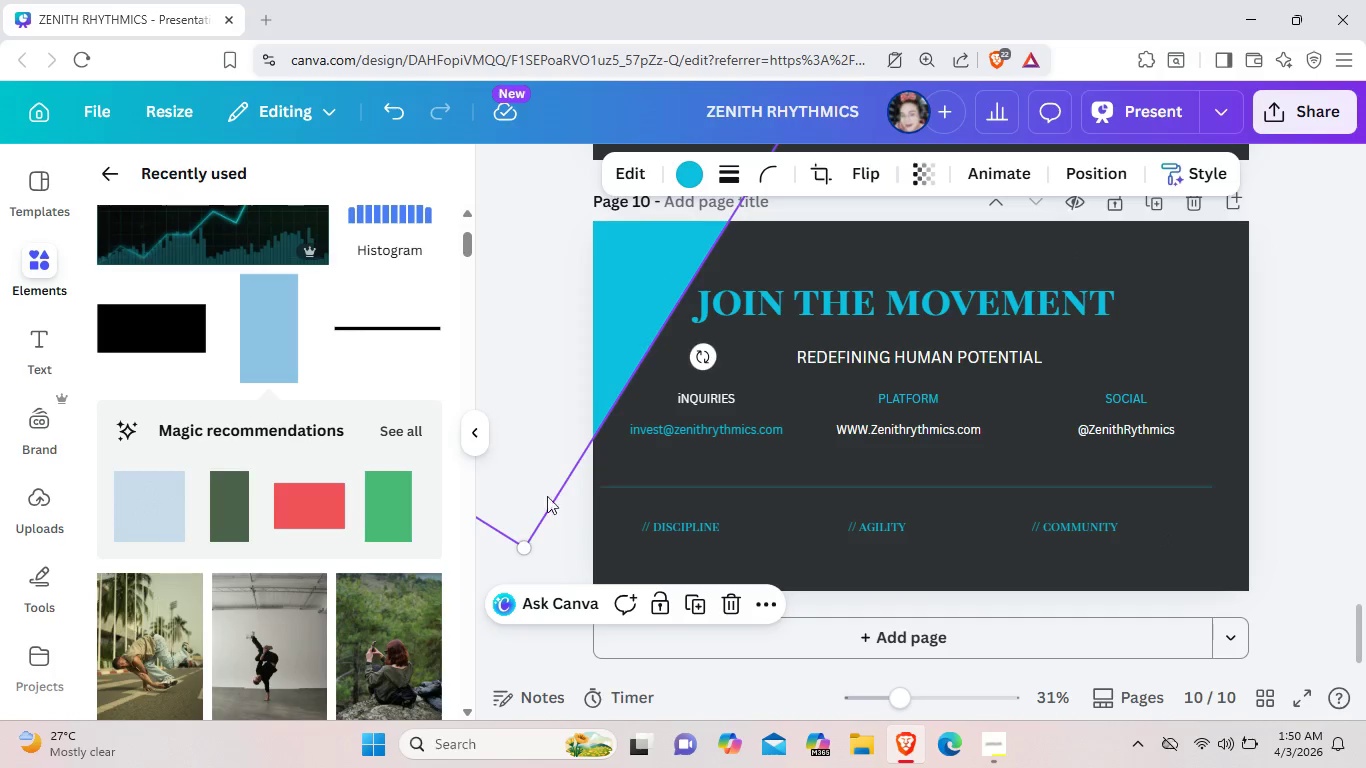 
left_click([1290, 347])
 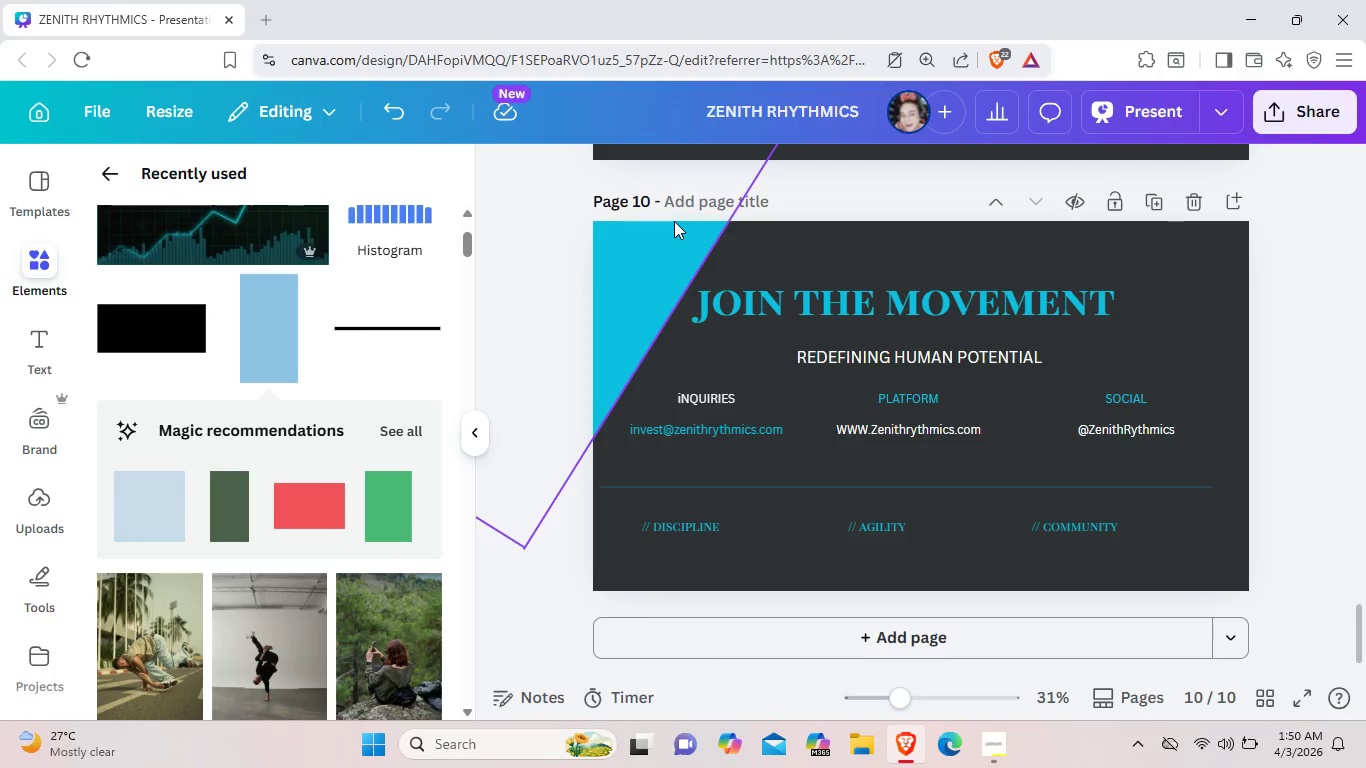 
left_click([664, 248])
 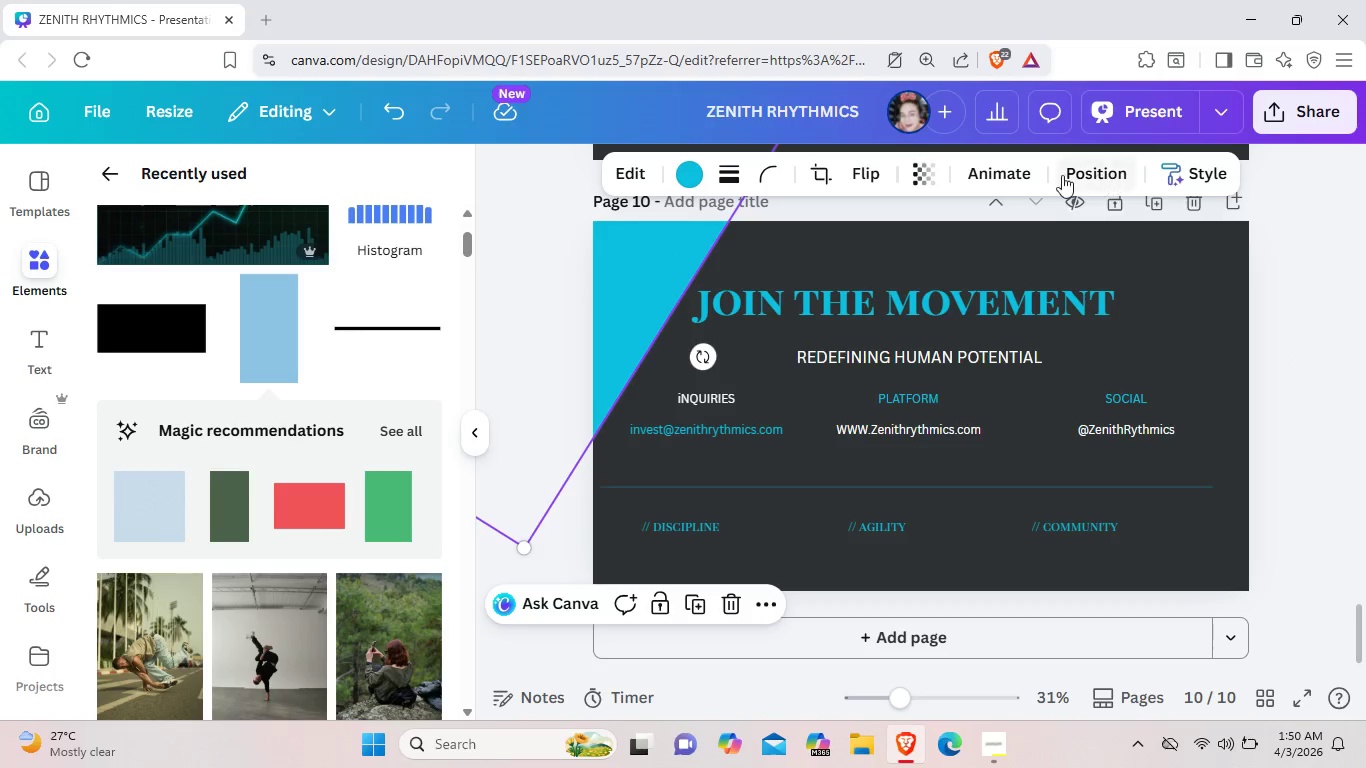 
left_click([916, 188])
 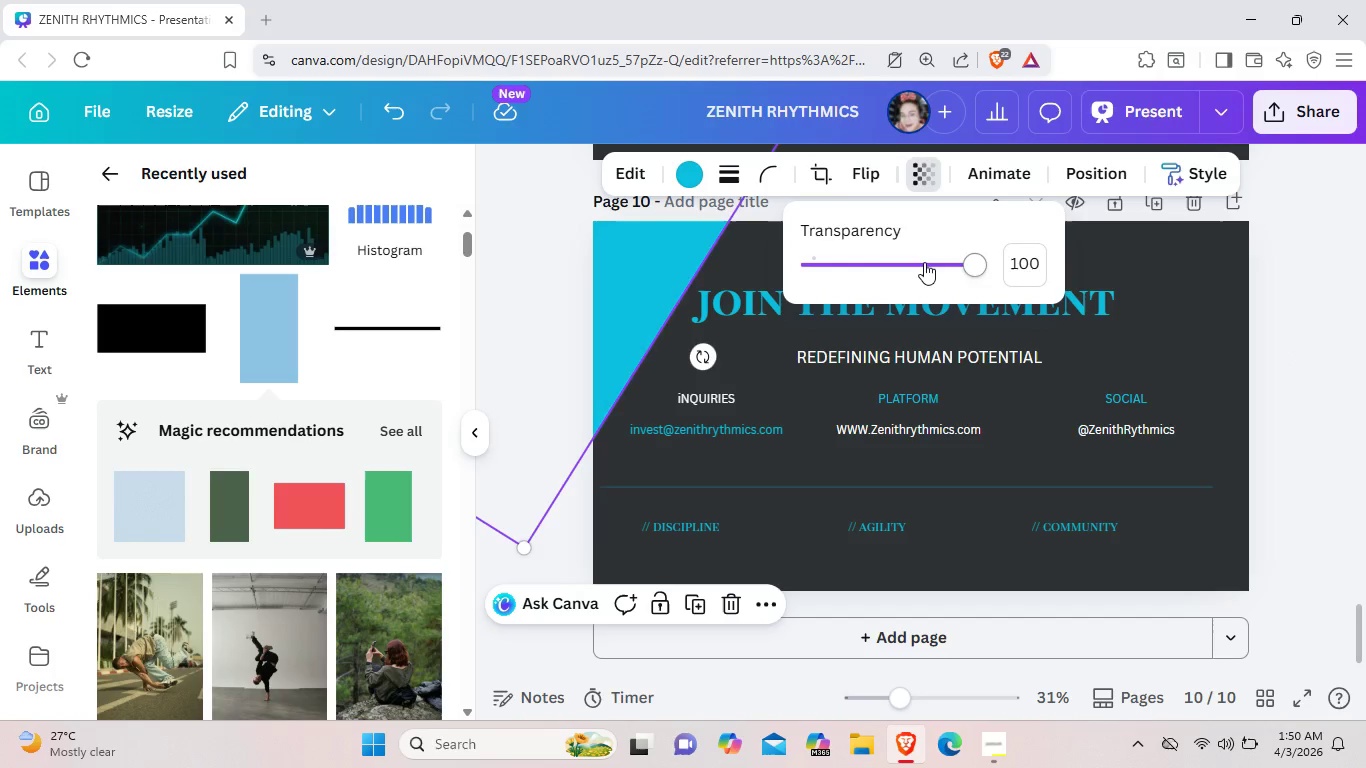 
left_click([924, 262])
 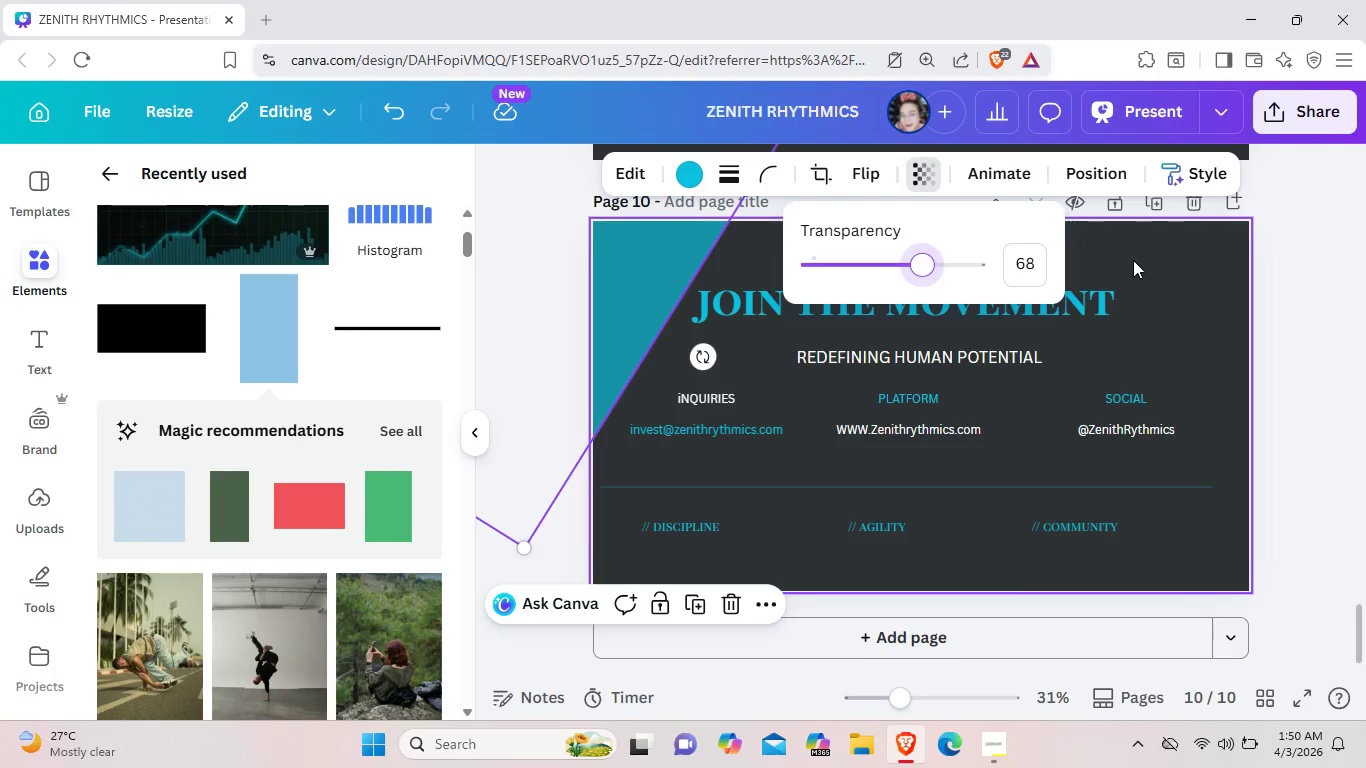 
left_click([1133, 260])
 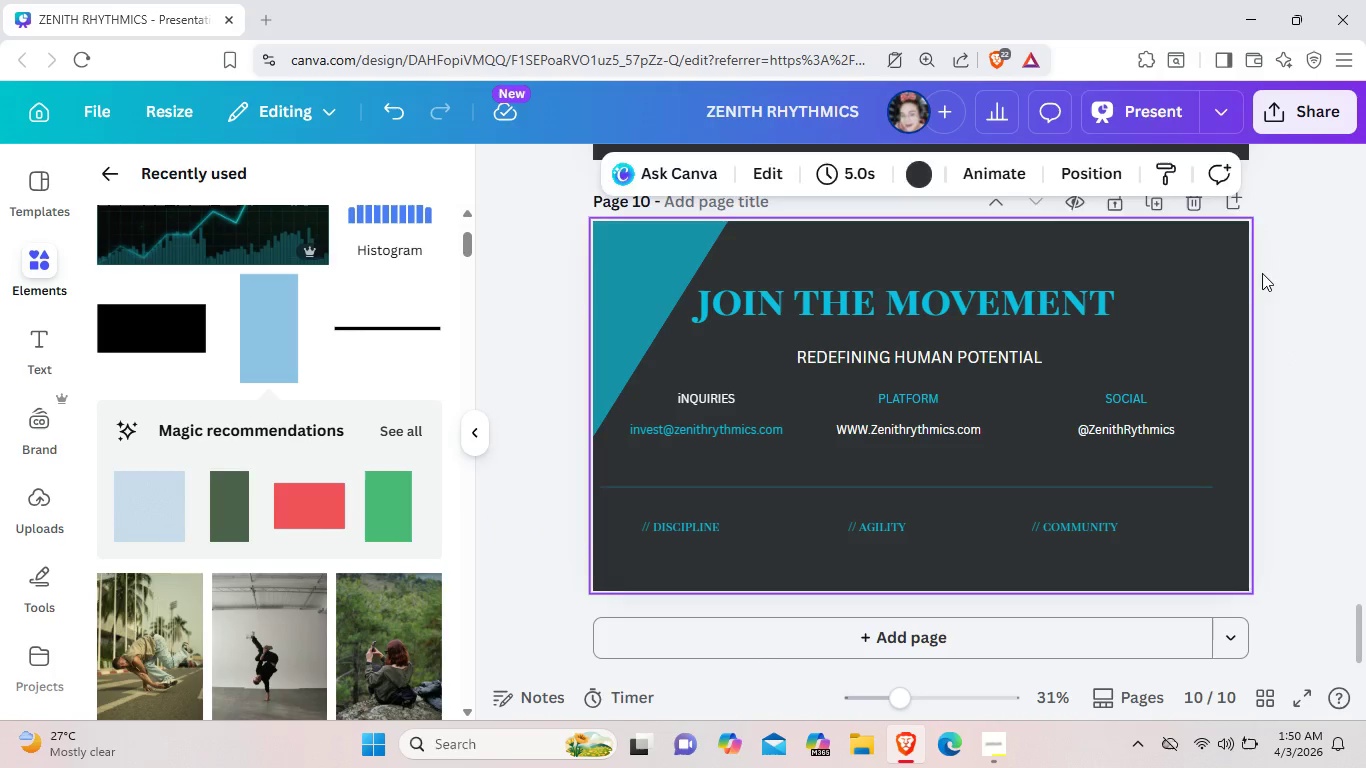 
left_click([1262, 273])
 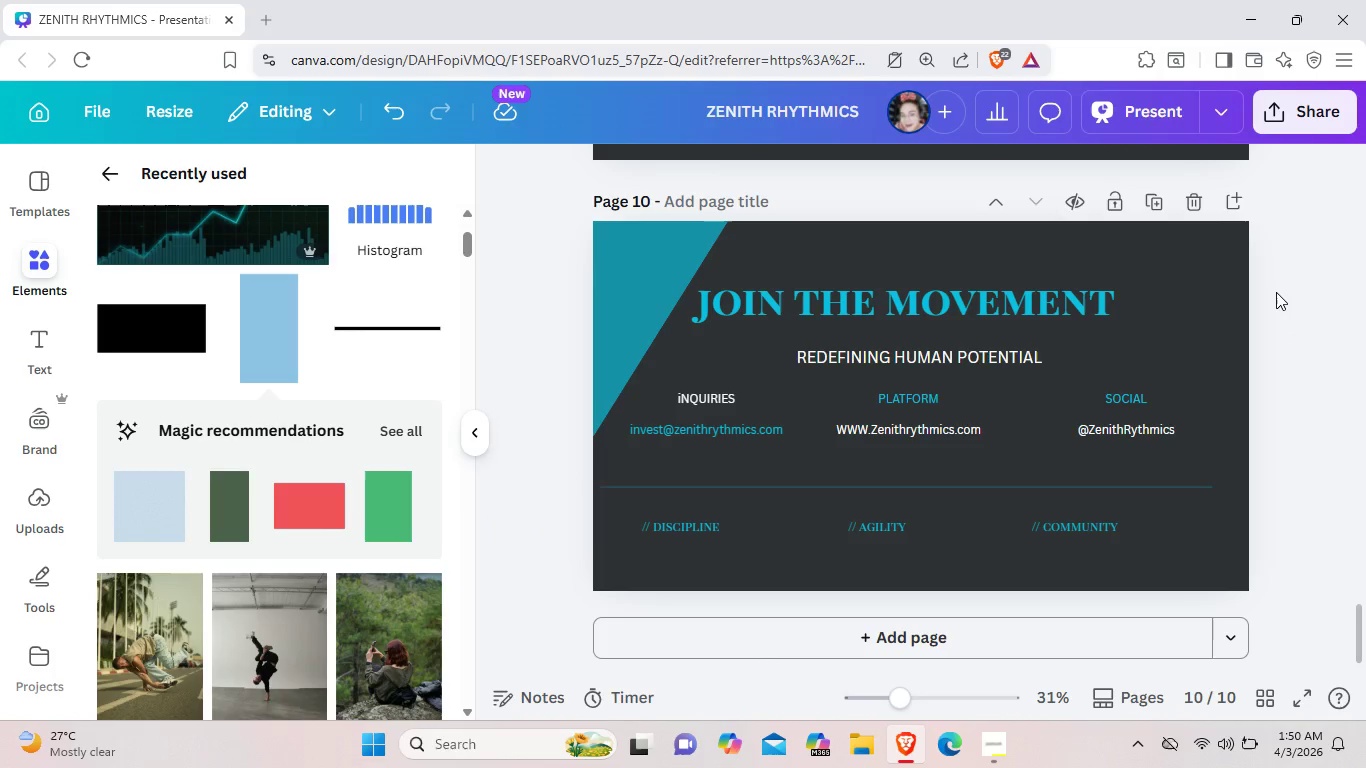 
scroll: coordinate [1276, 292], scroll_direction: down, amount: 1.0
 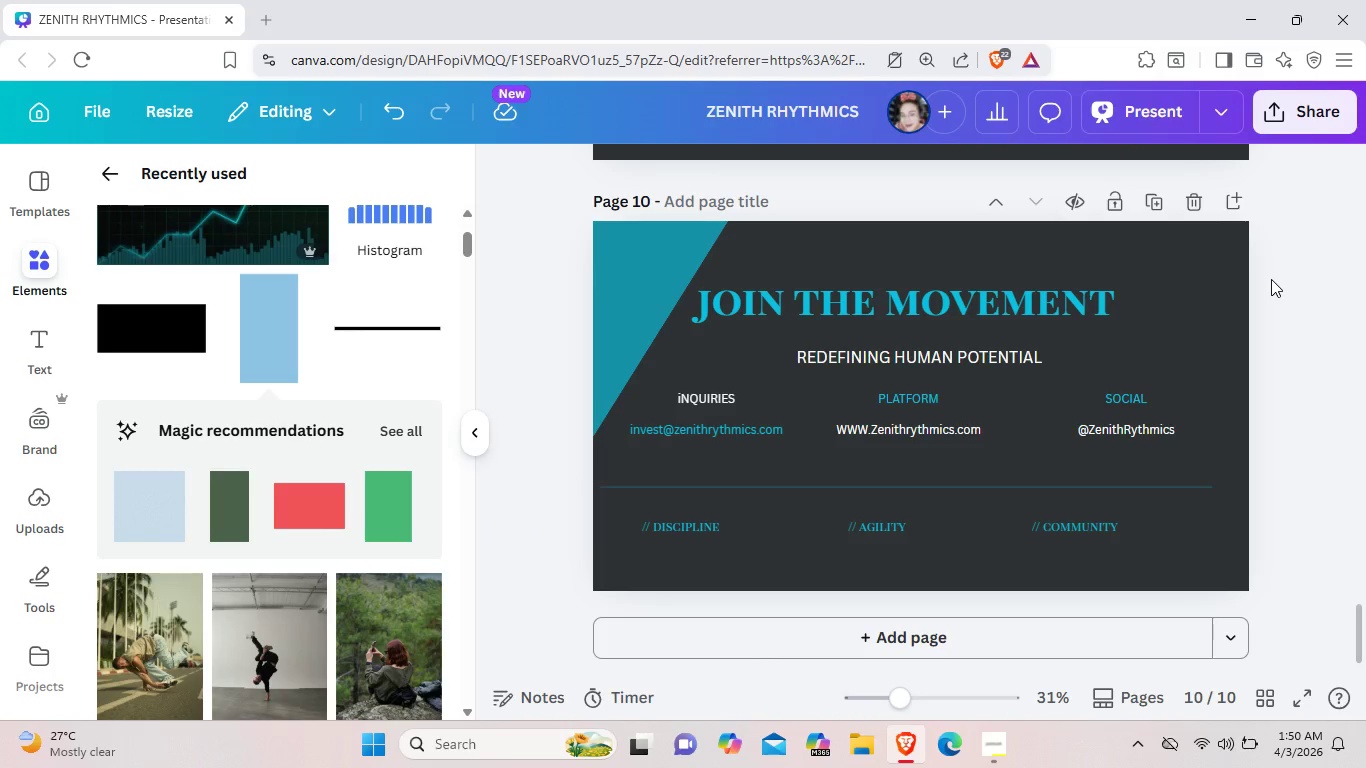 
scroll: coordinate [1139, 400], scroll_direction: up, amount: 7.0
 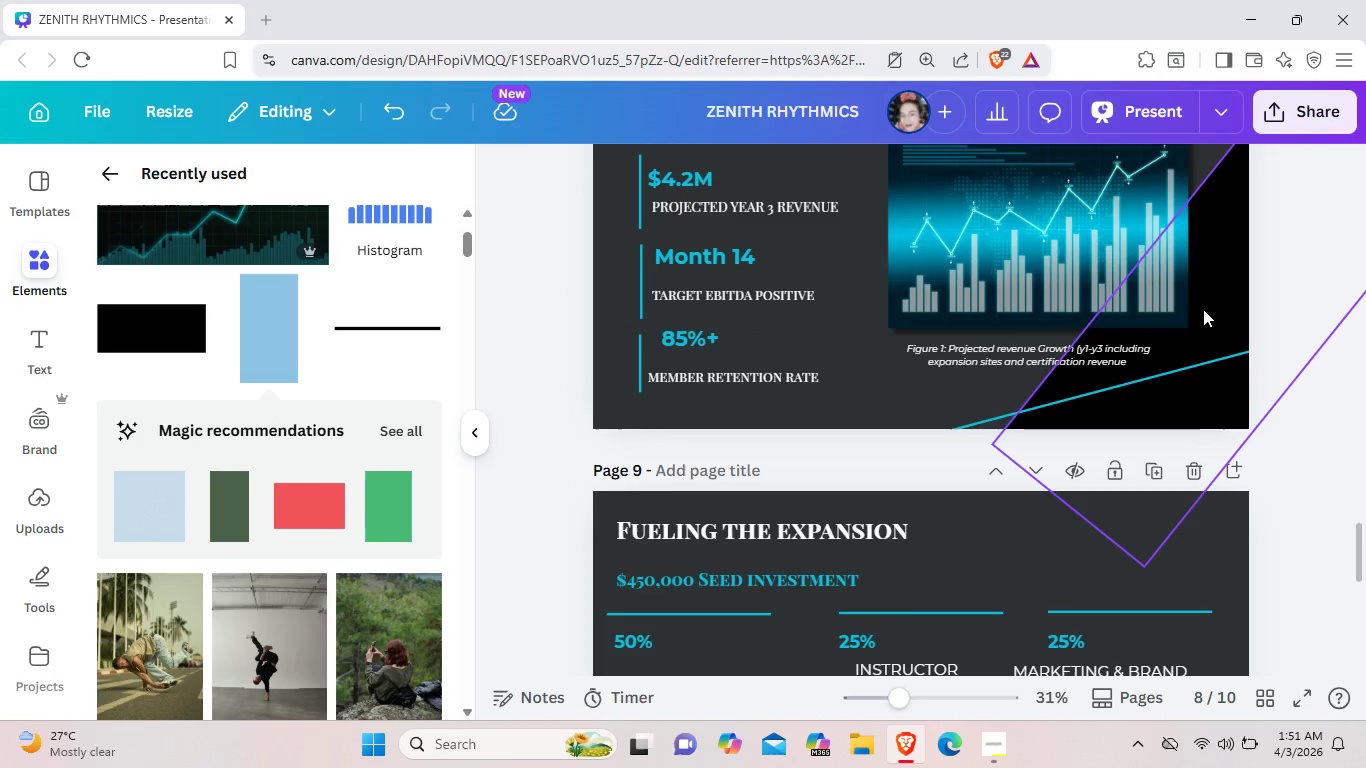 
left_click([1203, 309])
 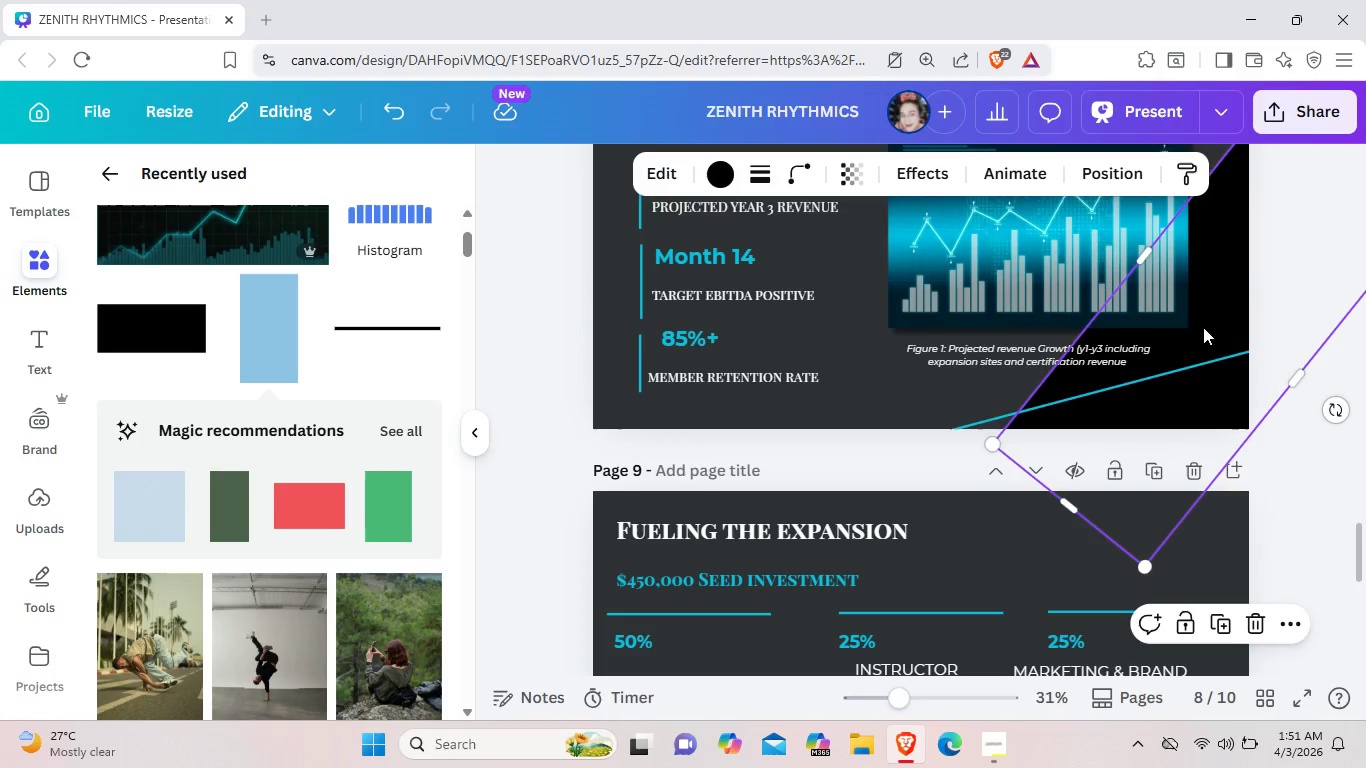 
scroll: coordinate [1194, 381], scroll_direction: up, amount: 4.0
 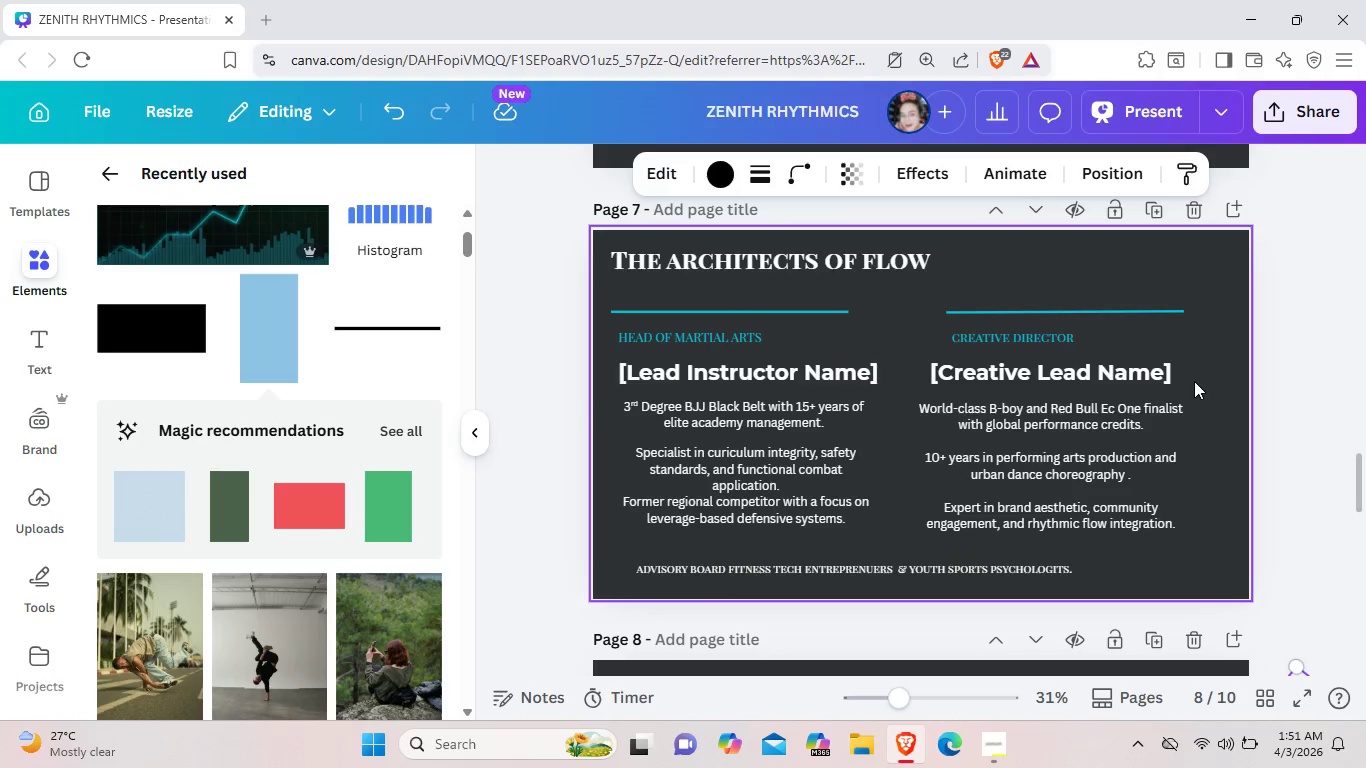 
scroll: coordinate [1193, 384], scroll_direction: down, amount: 6.0
 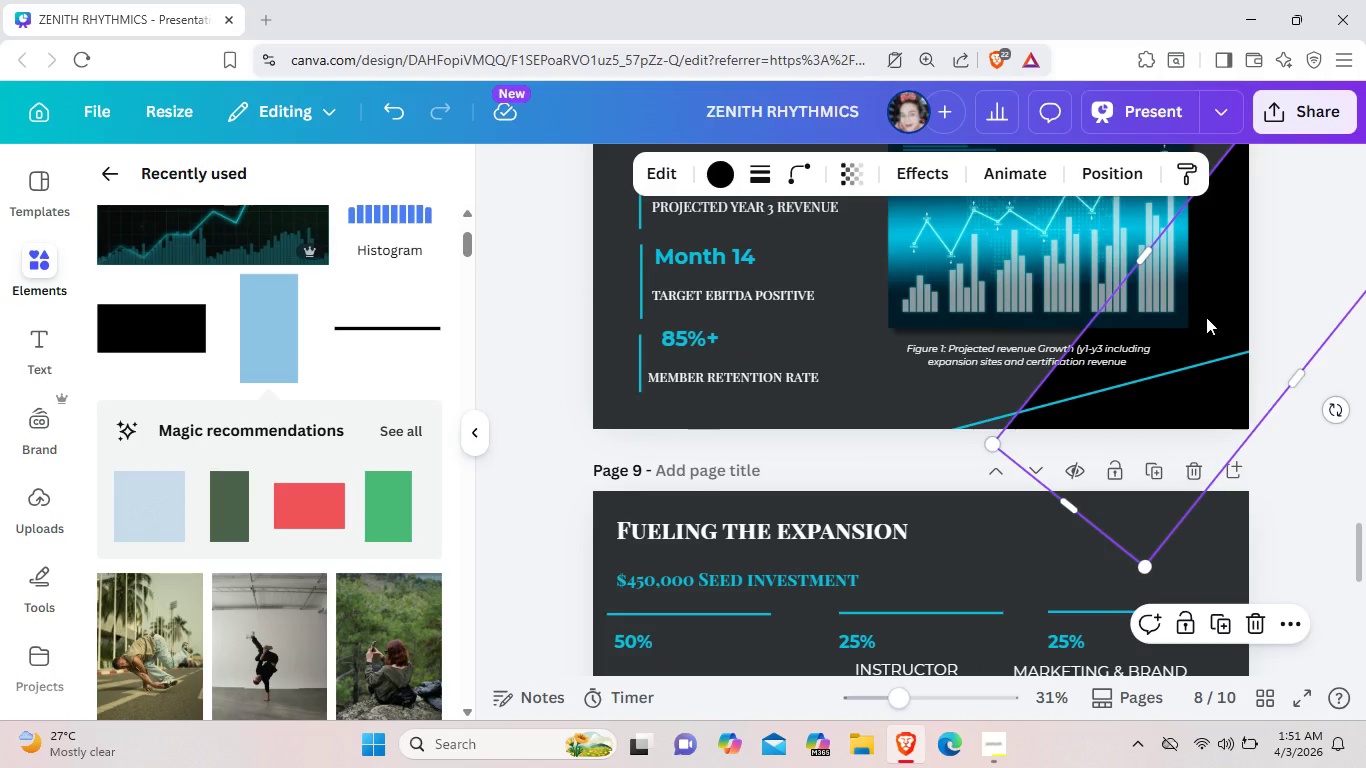 
right_click([1206, 317])
 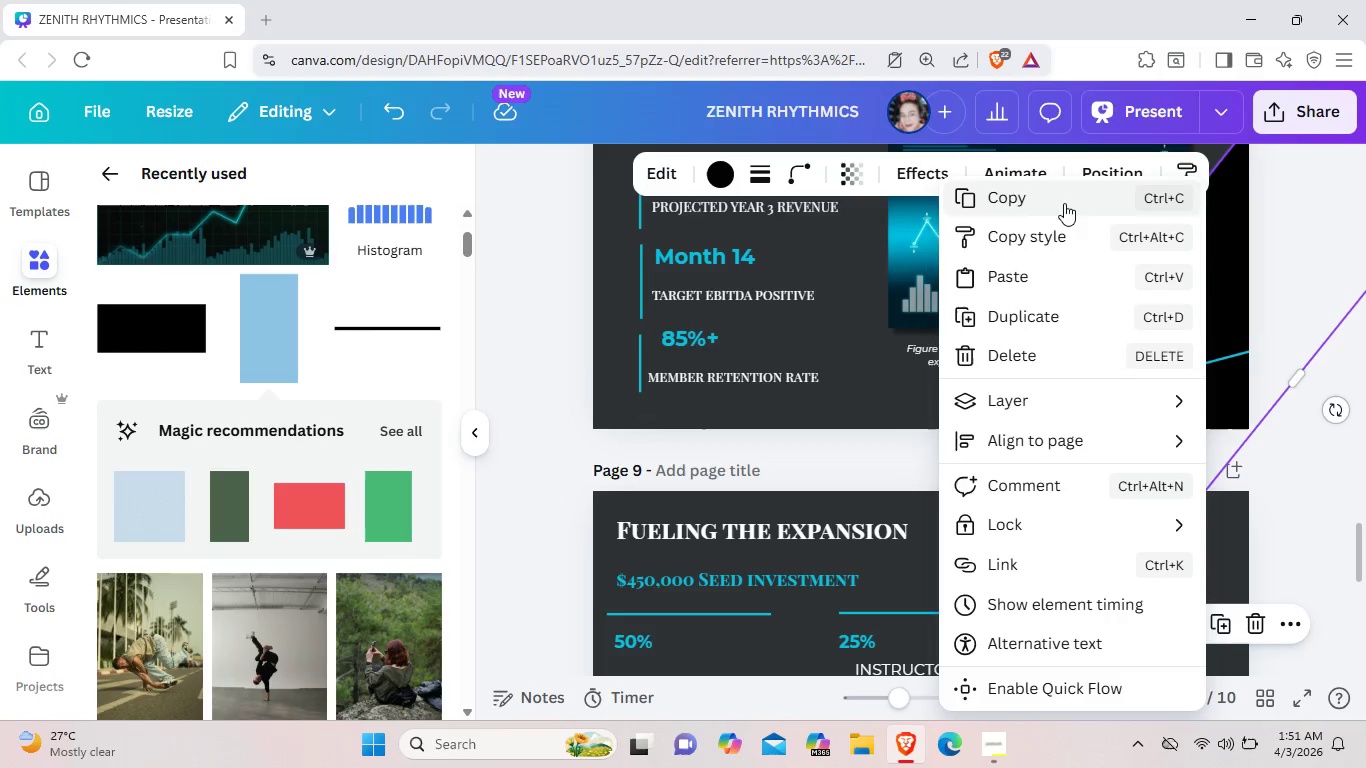 
scroll: coordinate [1026, 467], scroll_direction: down, amount: 4.0
 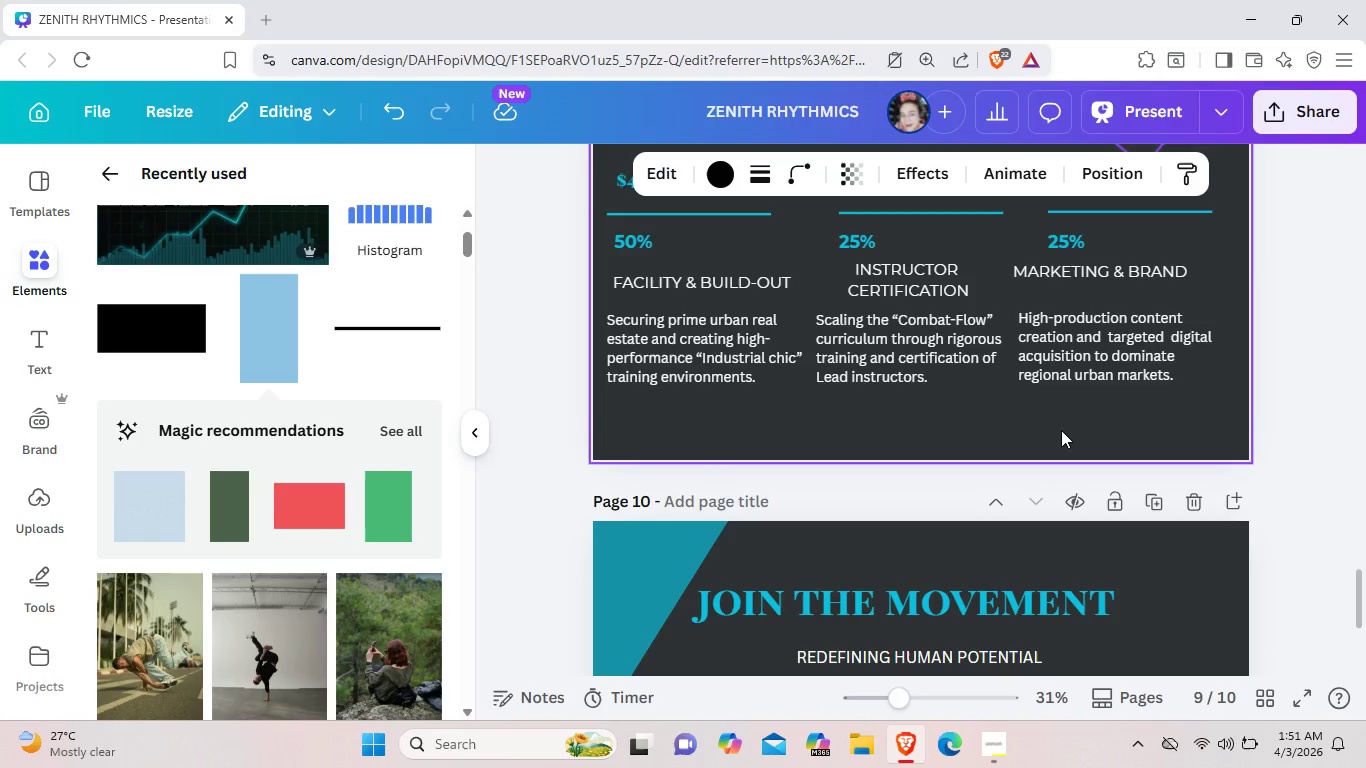 
key(Control+V)
 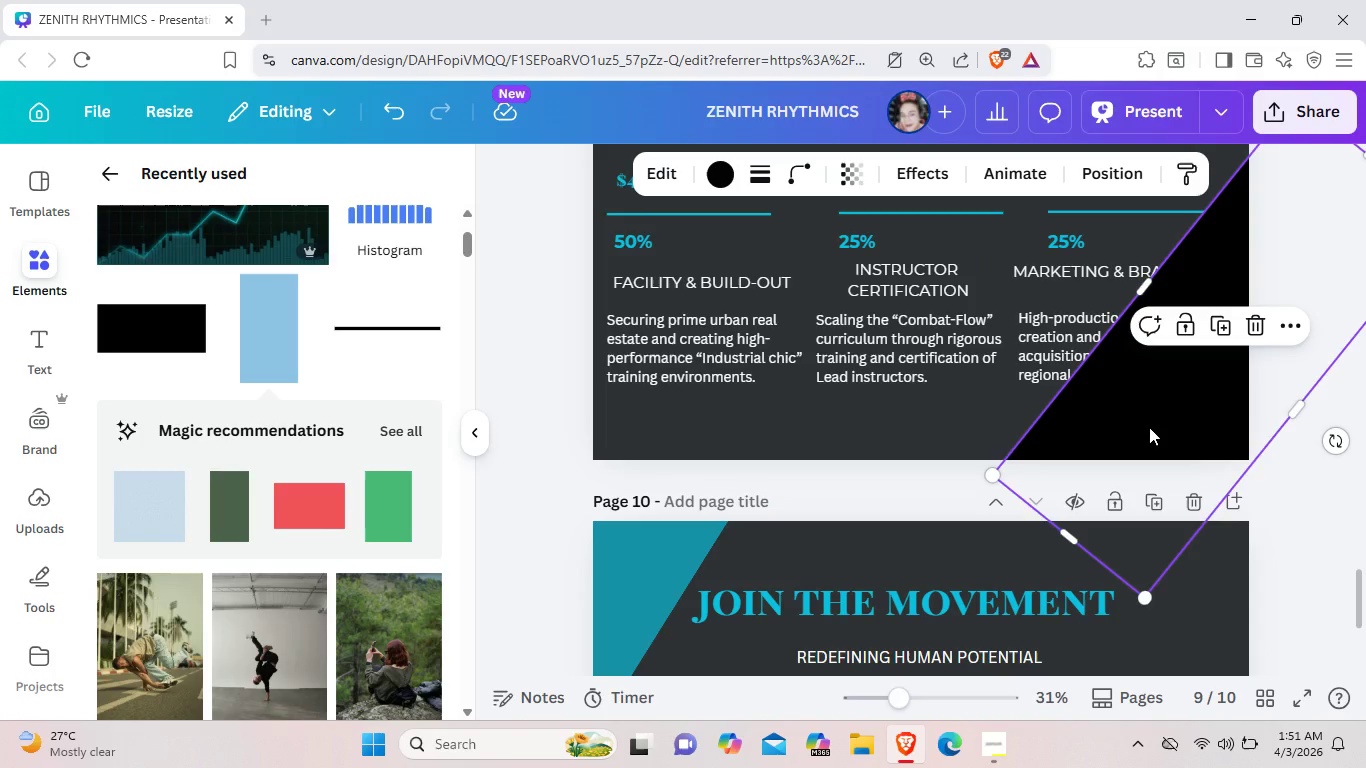 
right_click([1149, 427])
 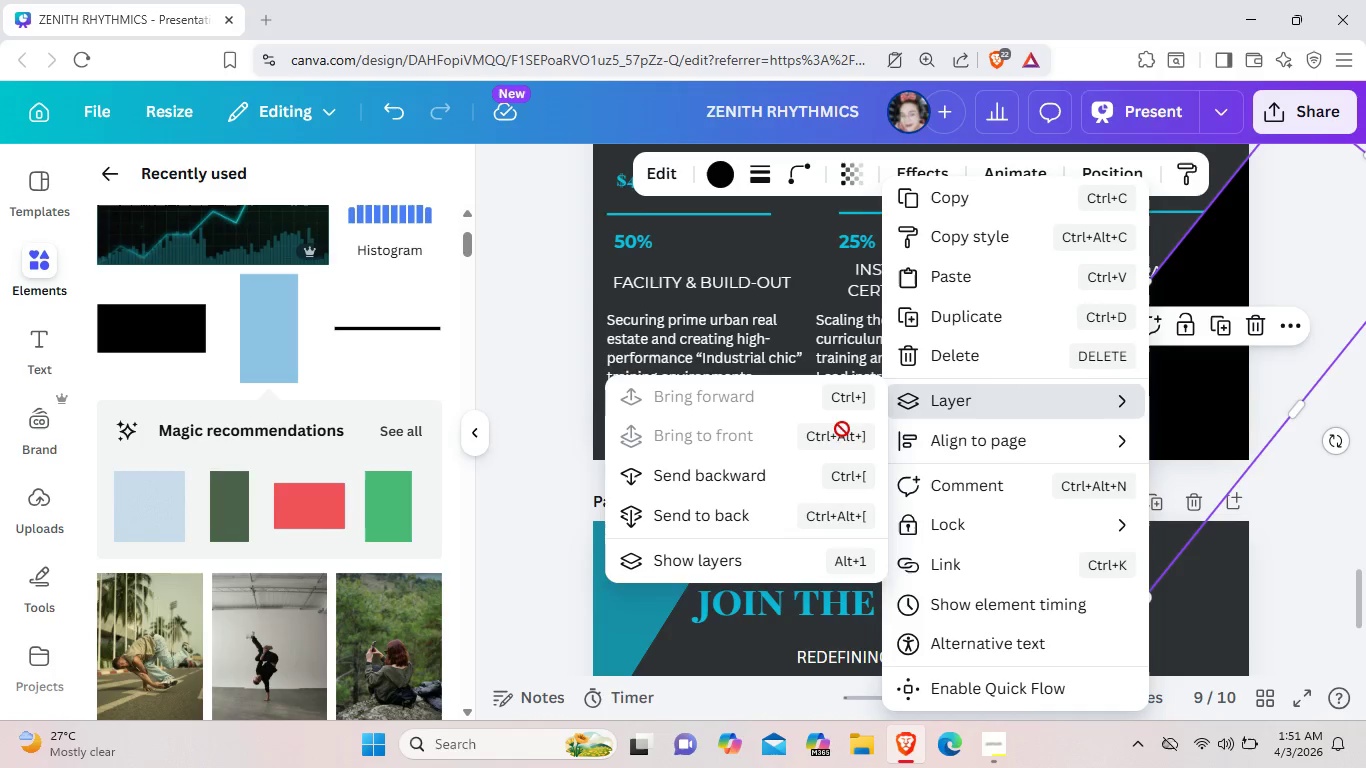 
left_click([773, 478])
 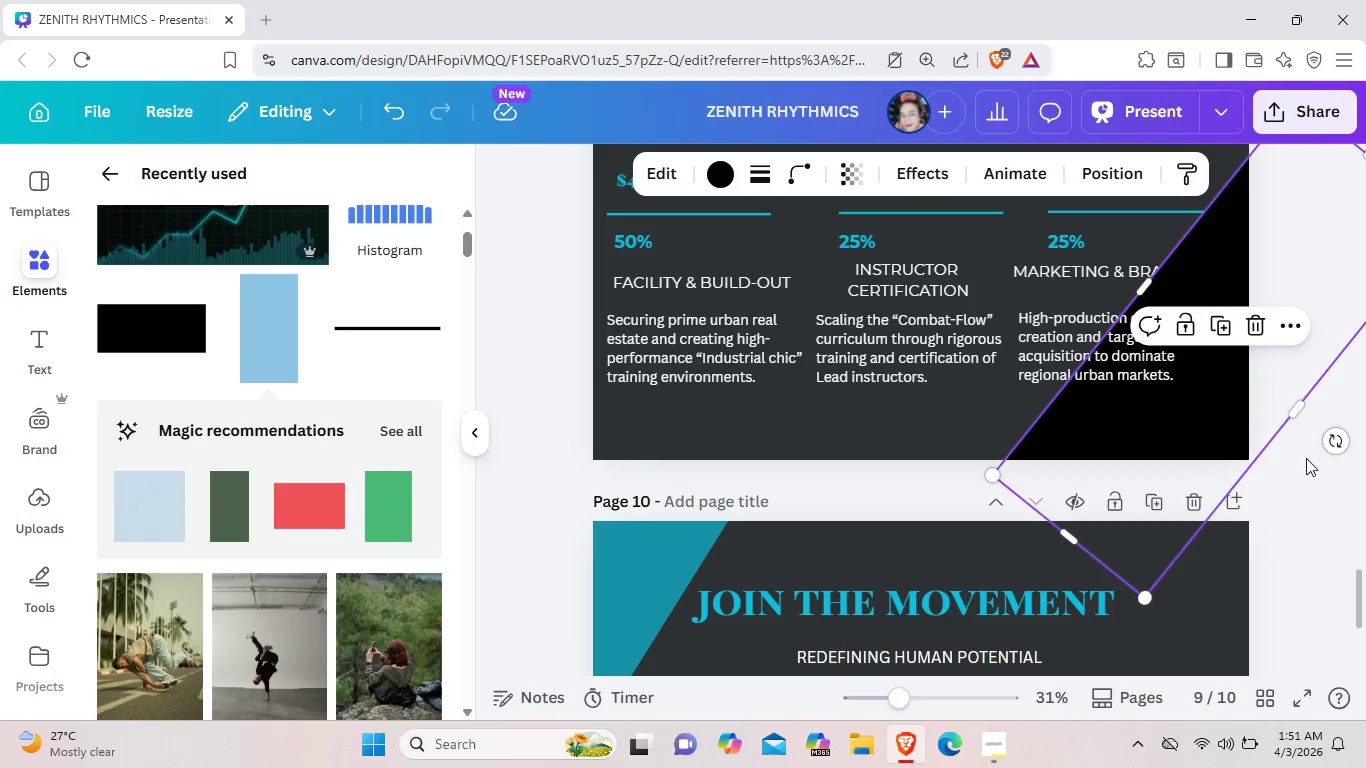 
left_click([1306, 467])
 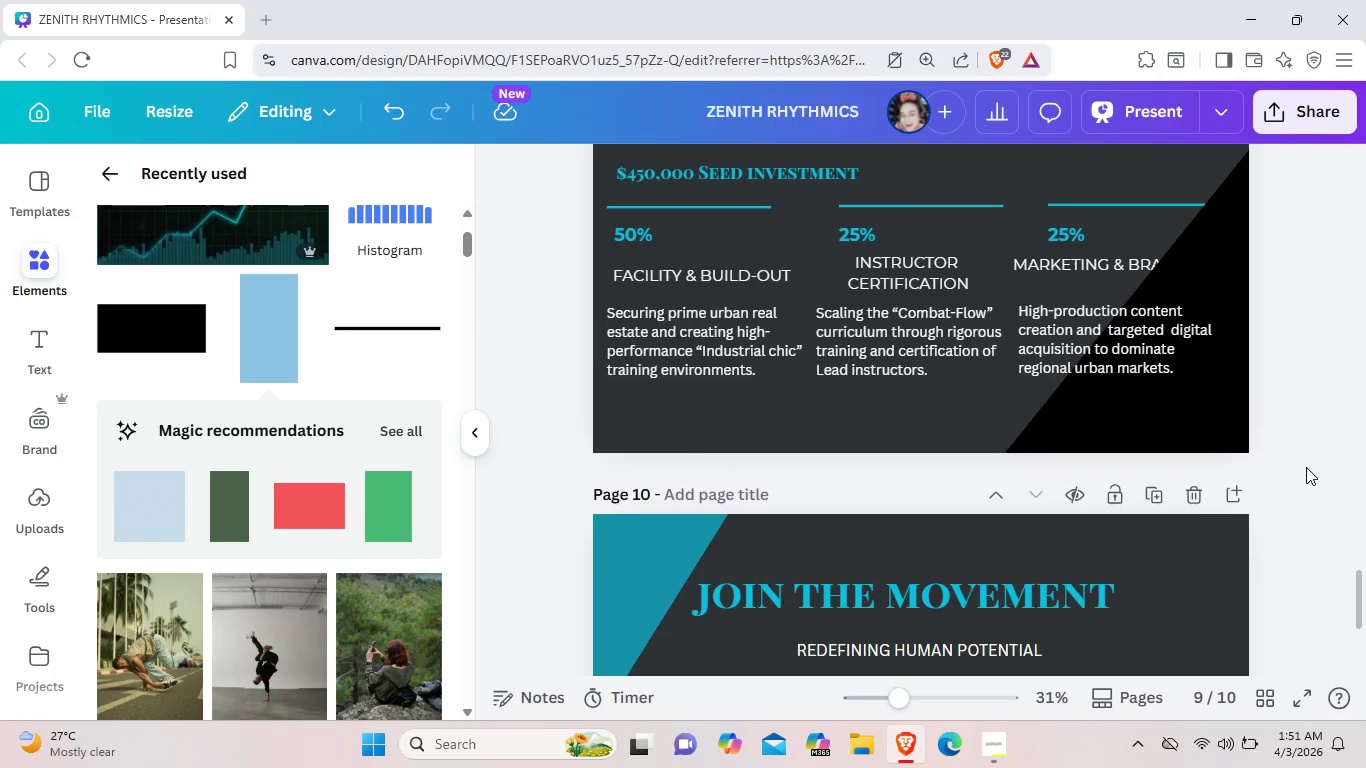 
scroll: coordinate [1306, 467], scroll_direction: down, amount: 3.0
 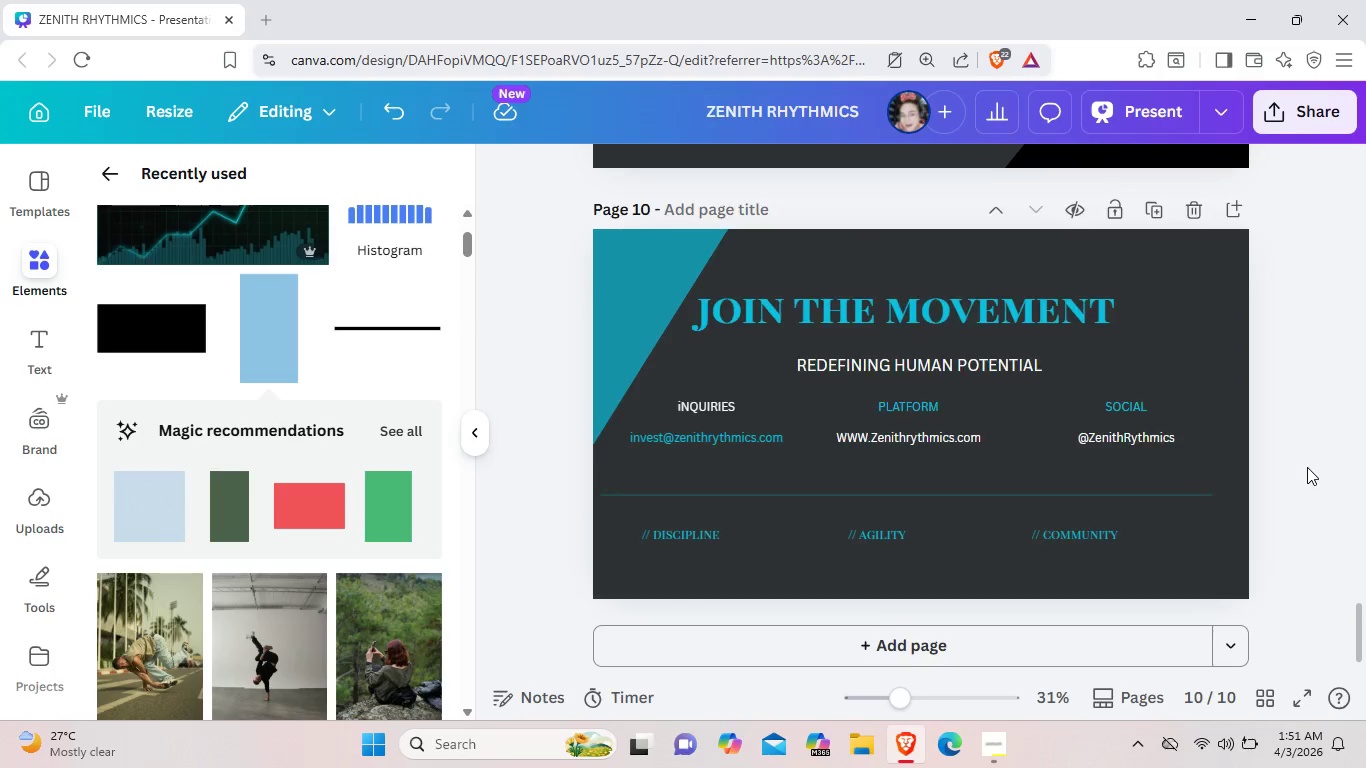 
scroll: coordinate [1308, 467], scroll_direction: up, amount: 4.0
 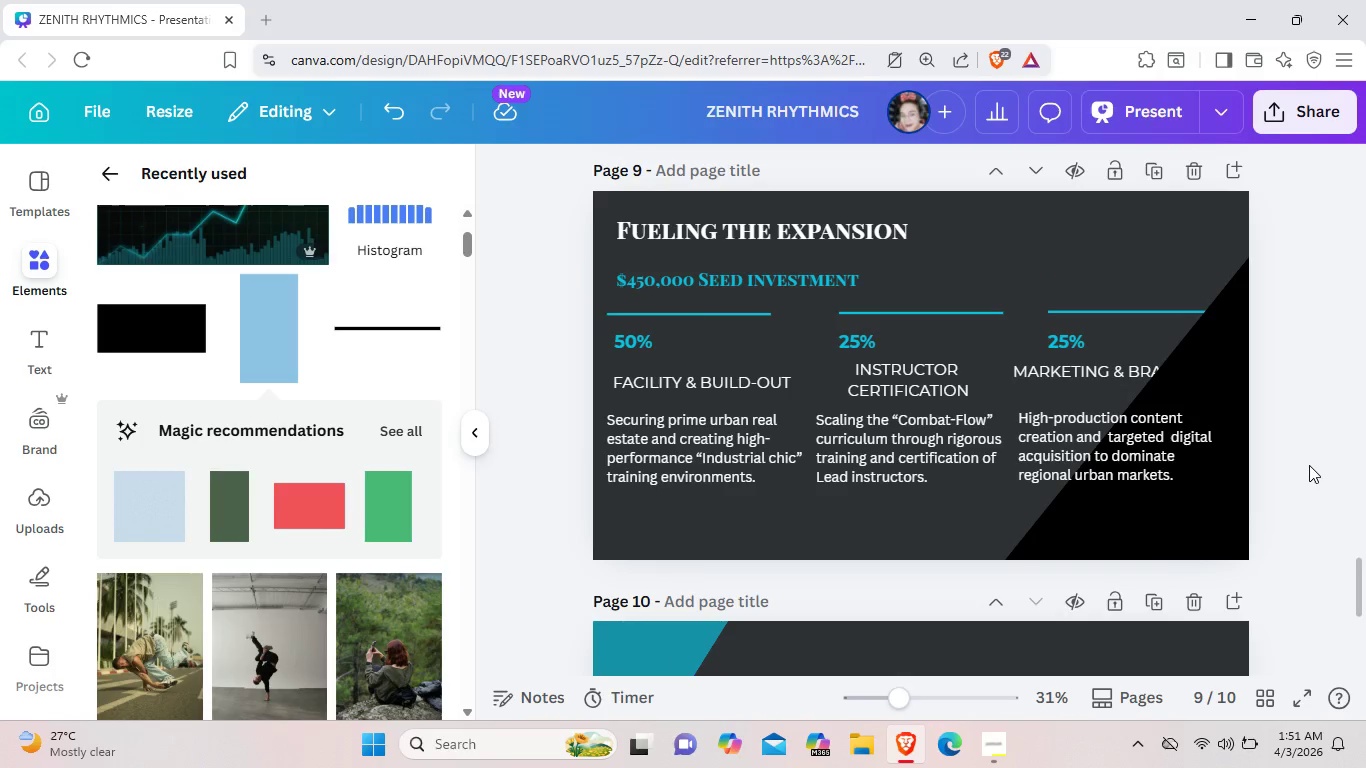 
mouse_move([1208, 388])
 